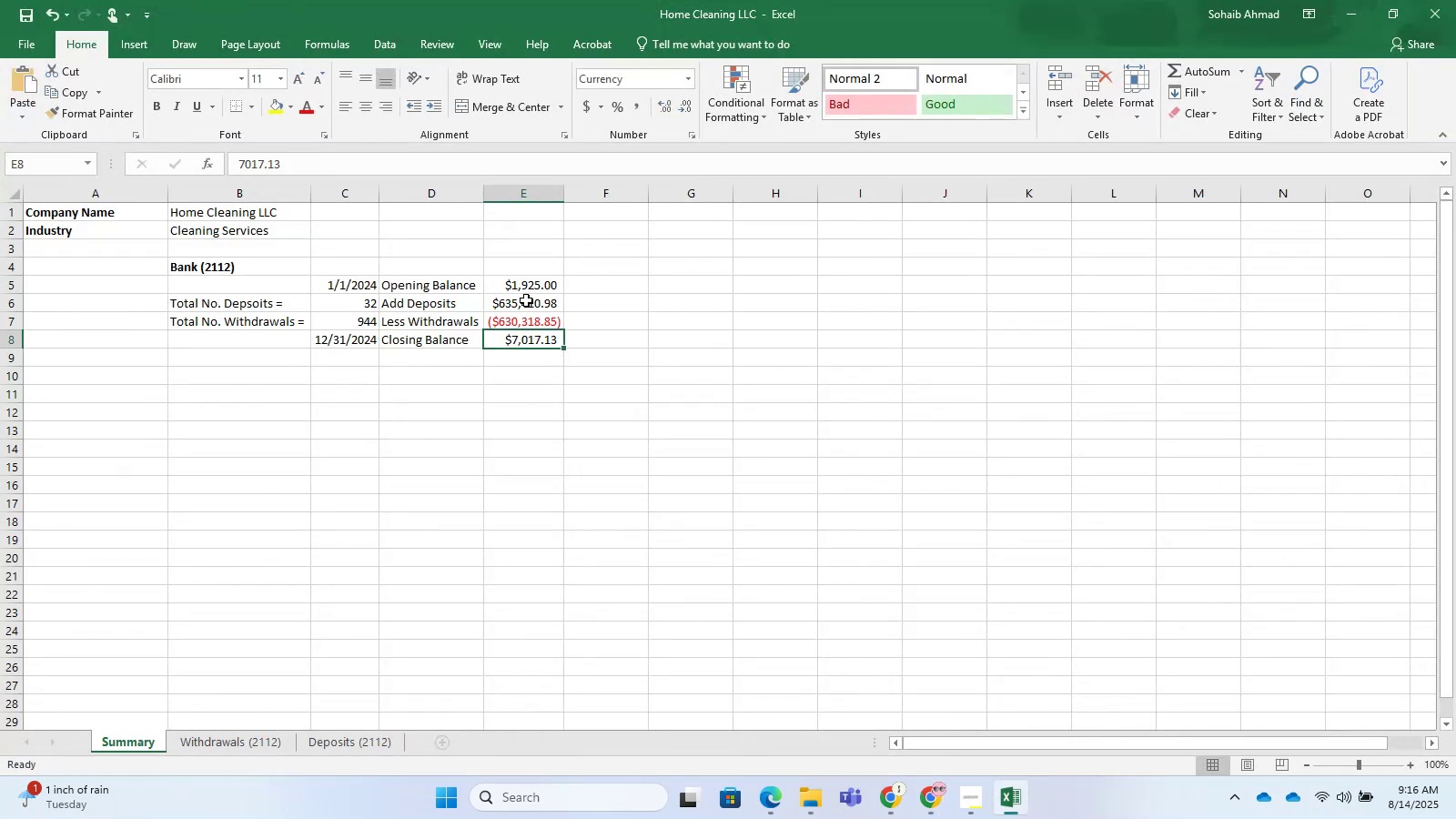 
left_click_drag(start_coordinate=[525, 280], to_coordinate=[543, 320])
 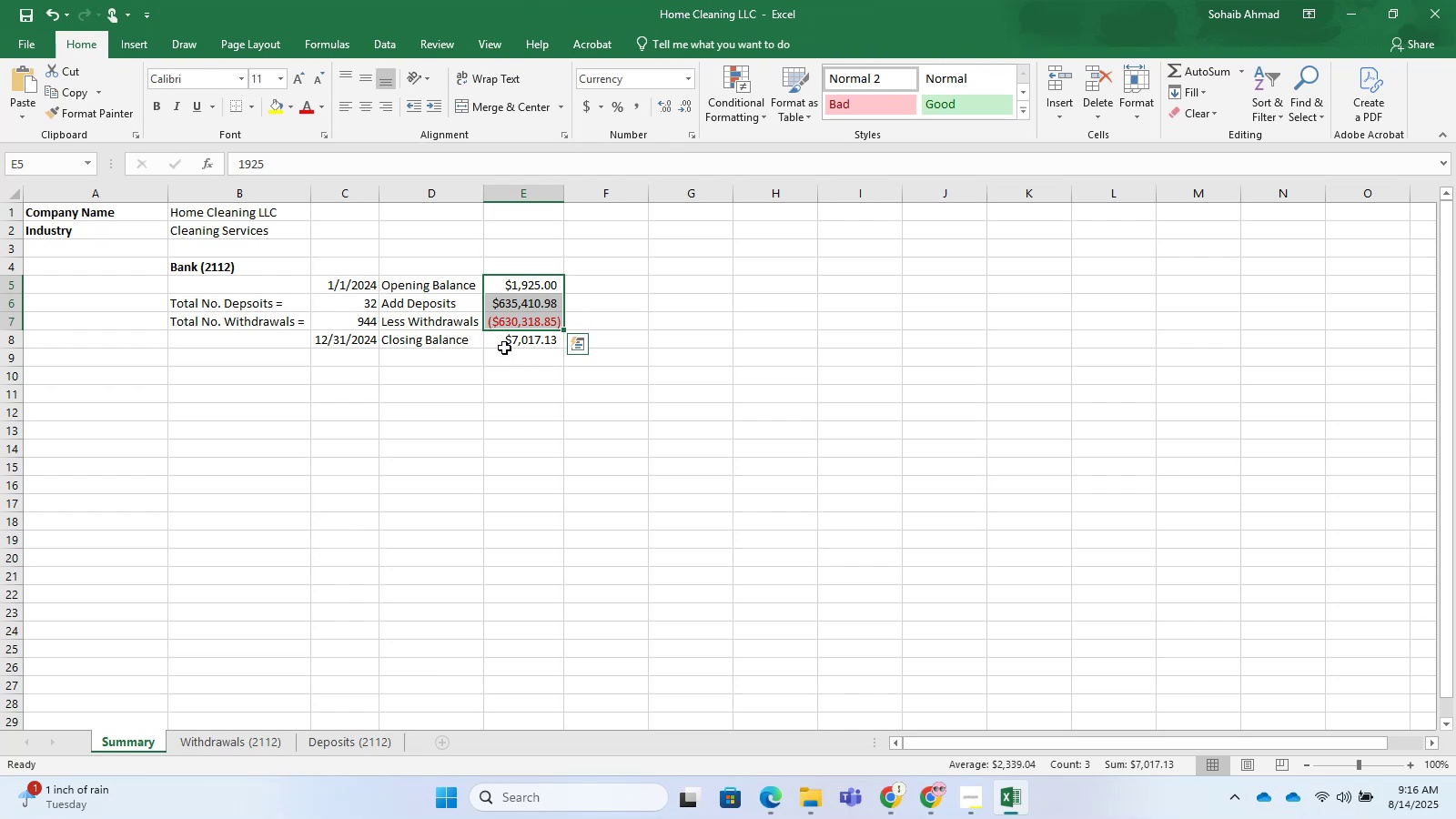 
left_click([519, 329])
 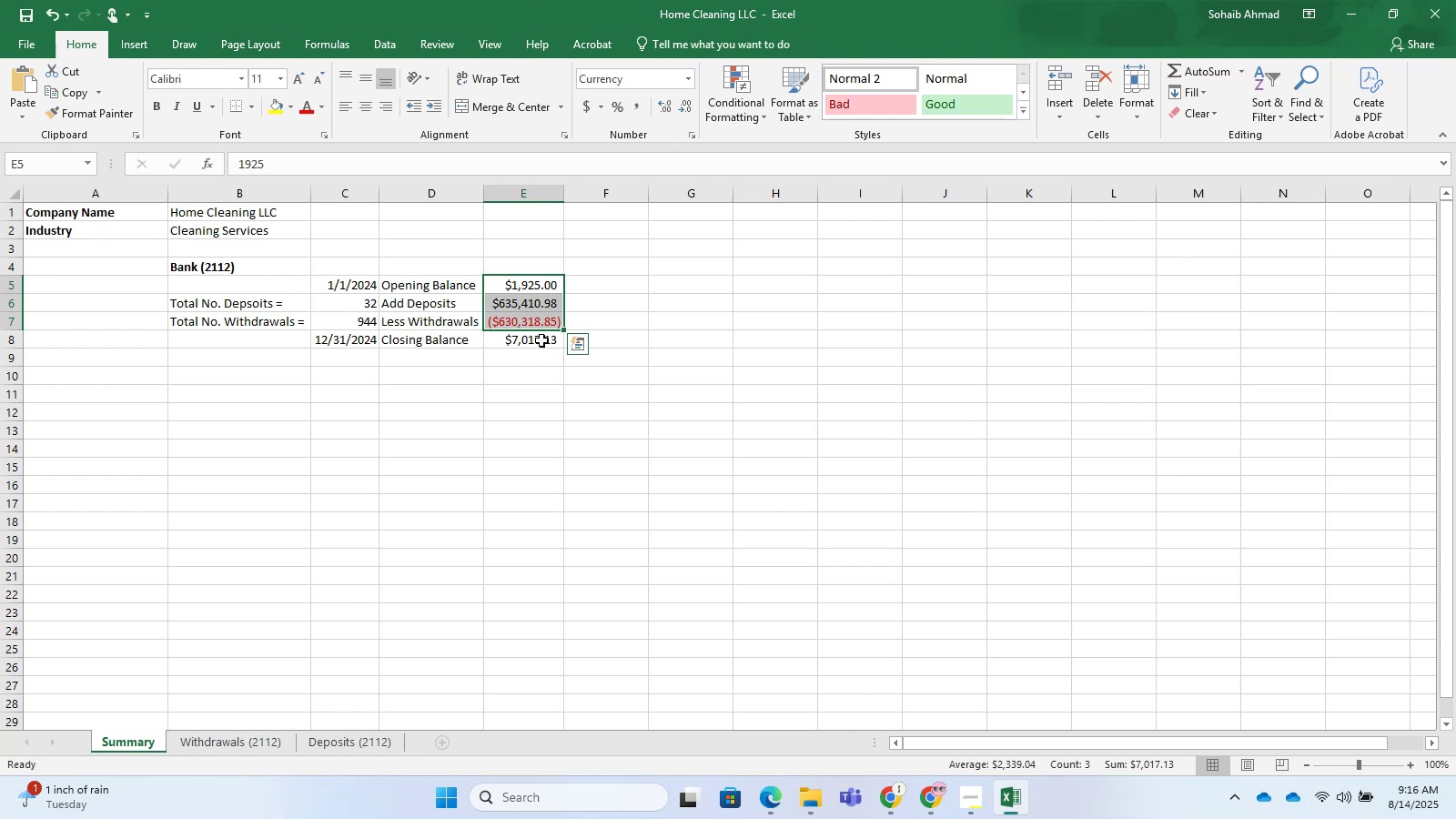 
left_click([541, 341])
 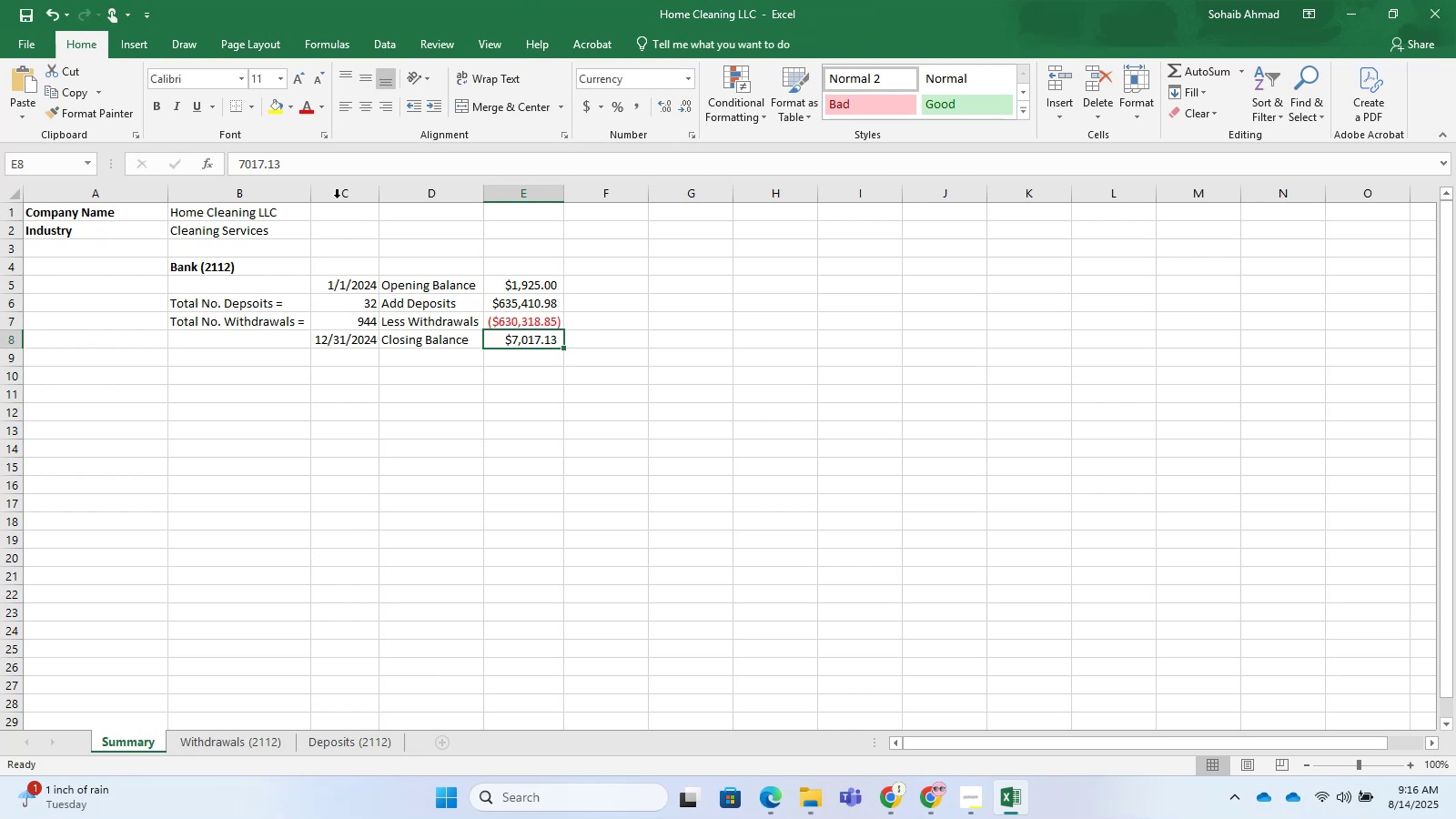 
left_click_drag(start_coordinate=[298, 167], to_coordinate=[174, 161])
 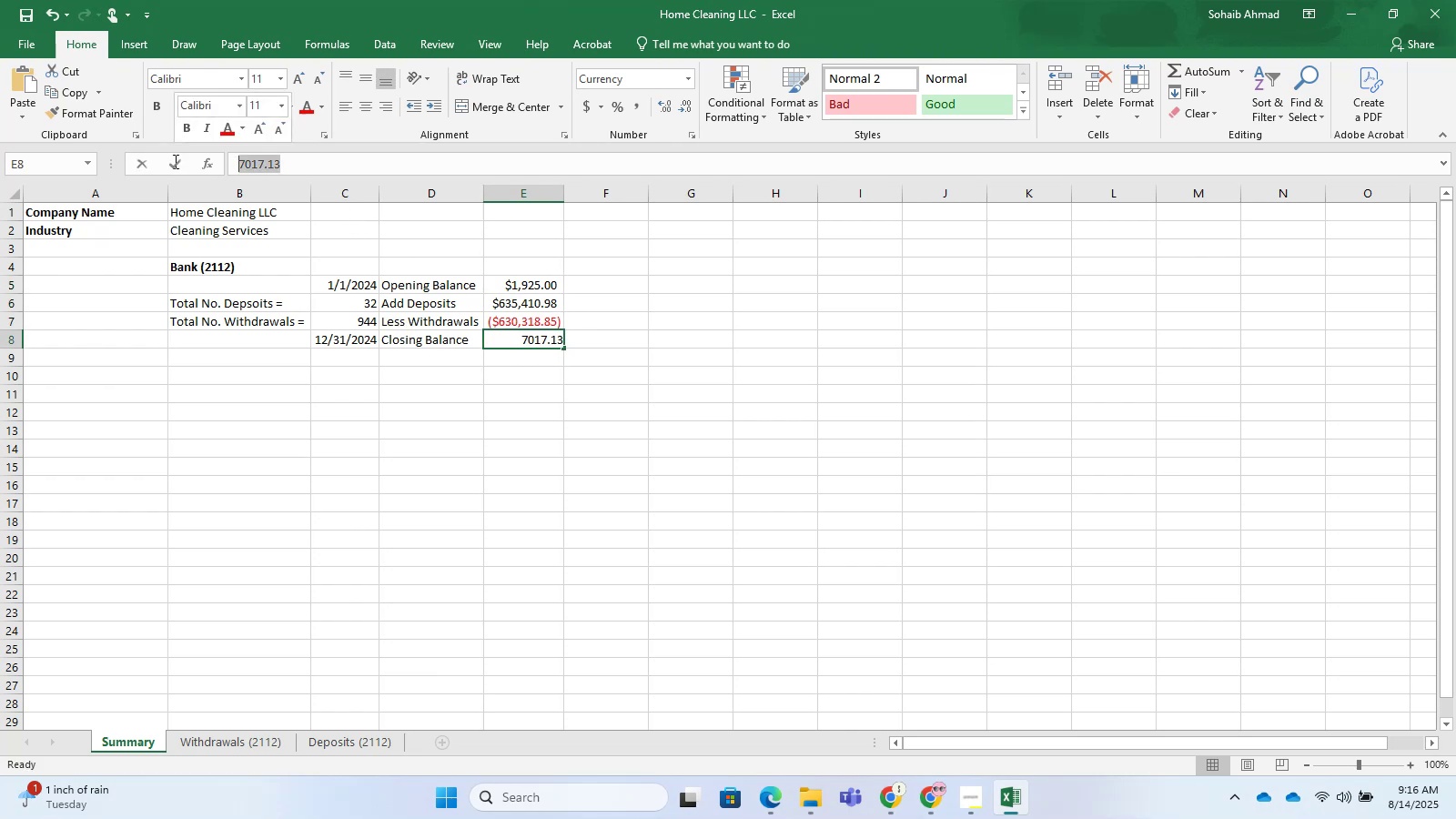 
key(Control+C)
 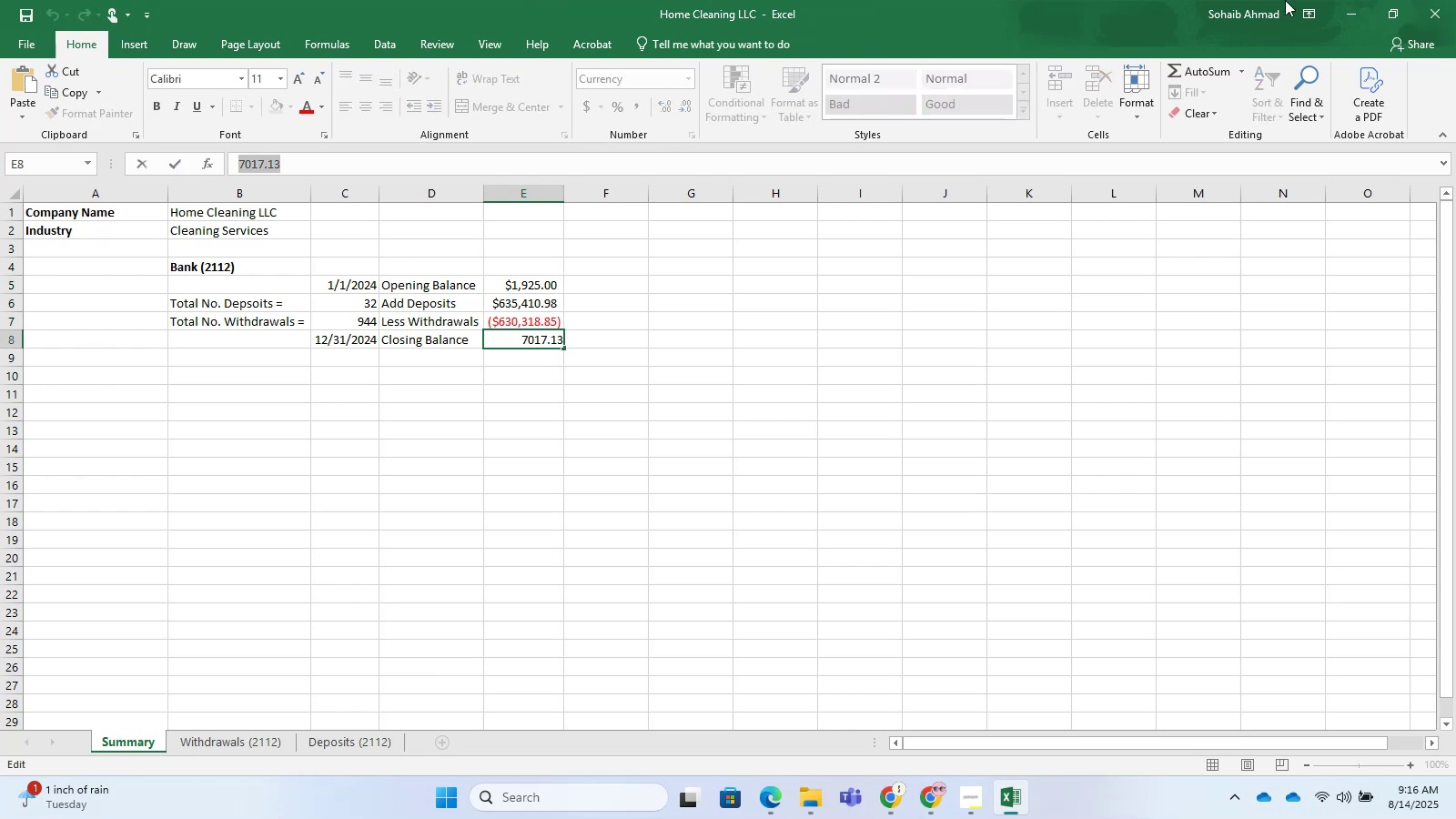 
key(Control+C)
 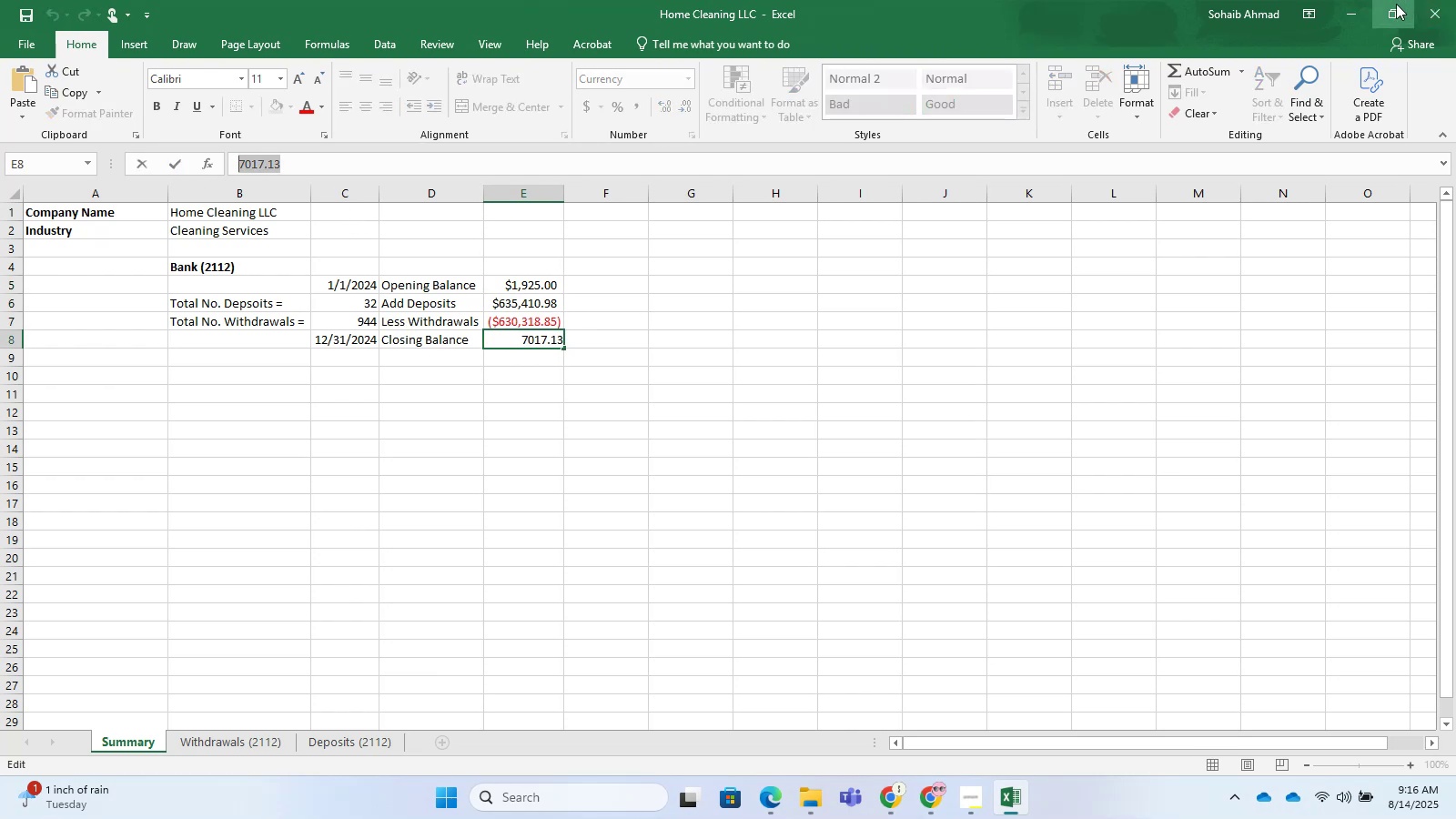 
left_click([1361, 12])
 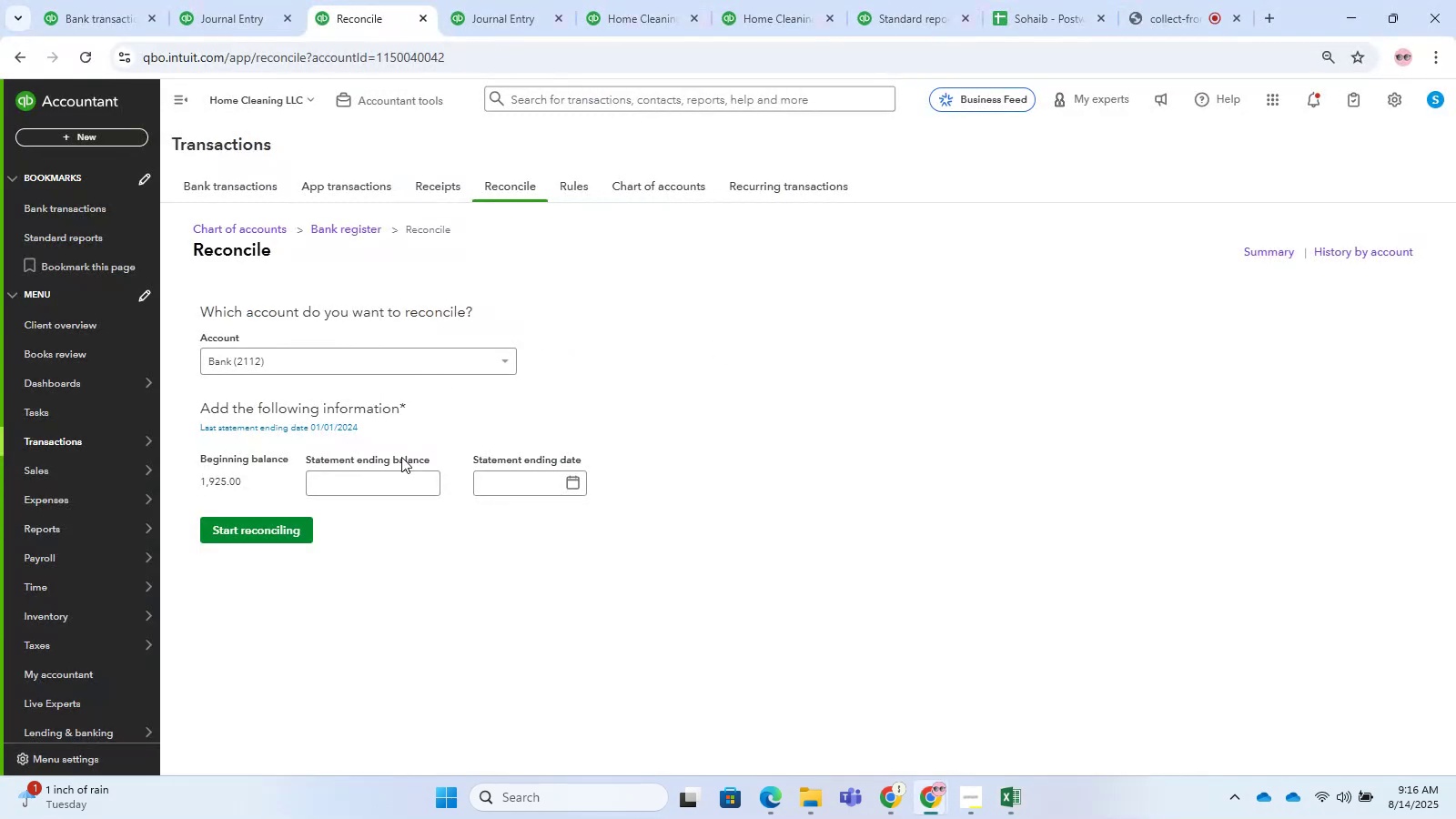 
left_click([391, 469])
 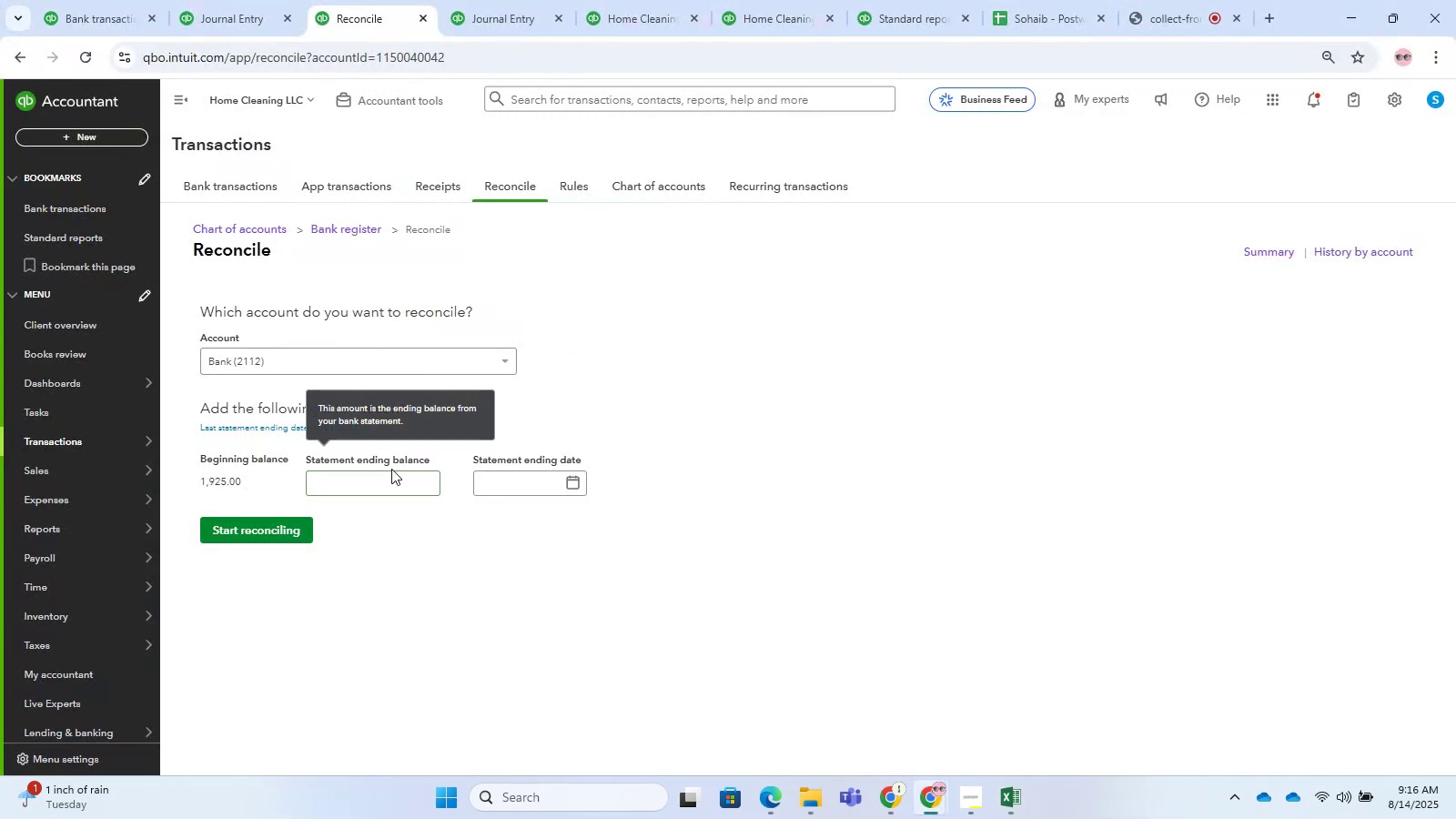 
key(Control+ControlLeft)
 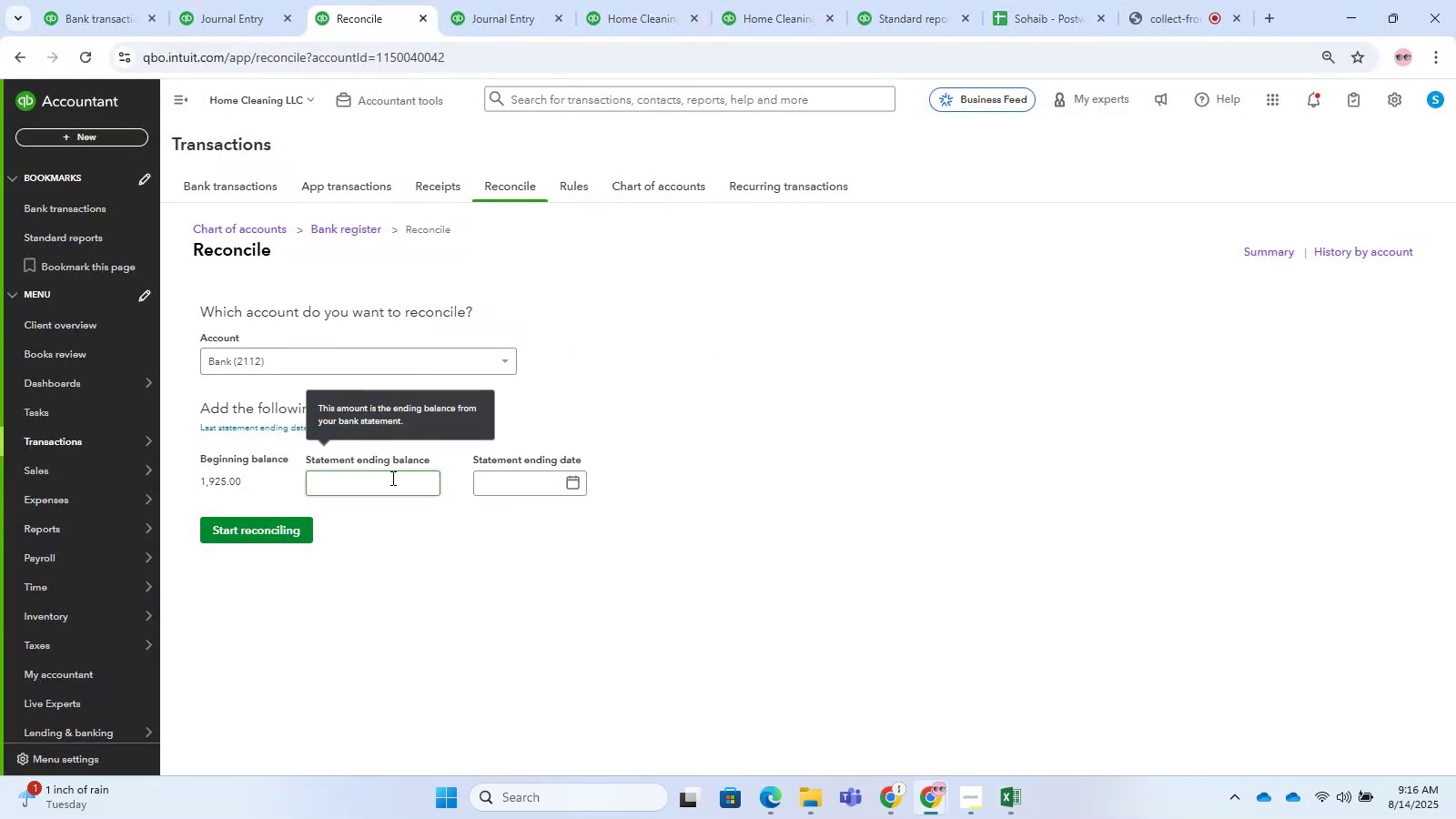 
key(Control+ControlLeft)
 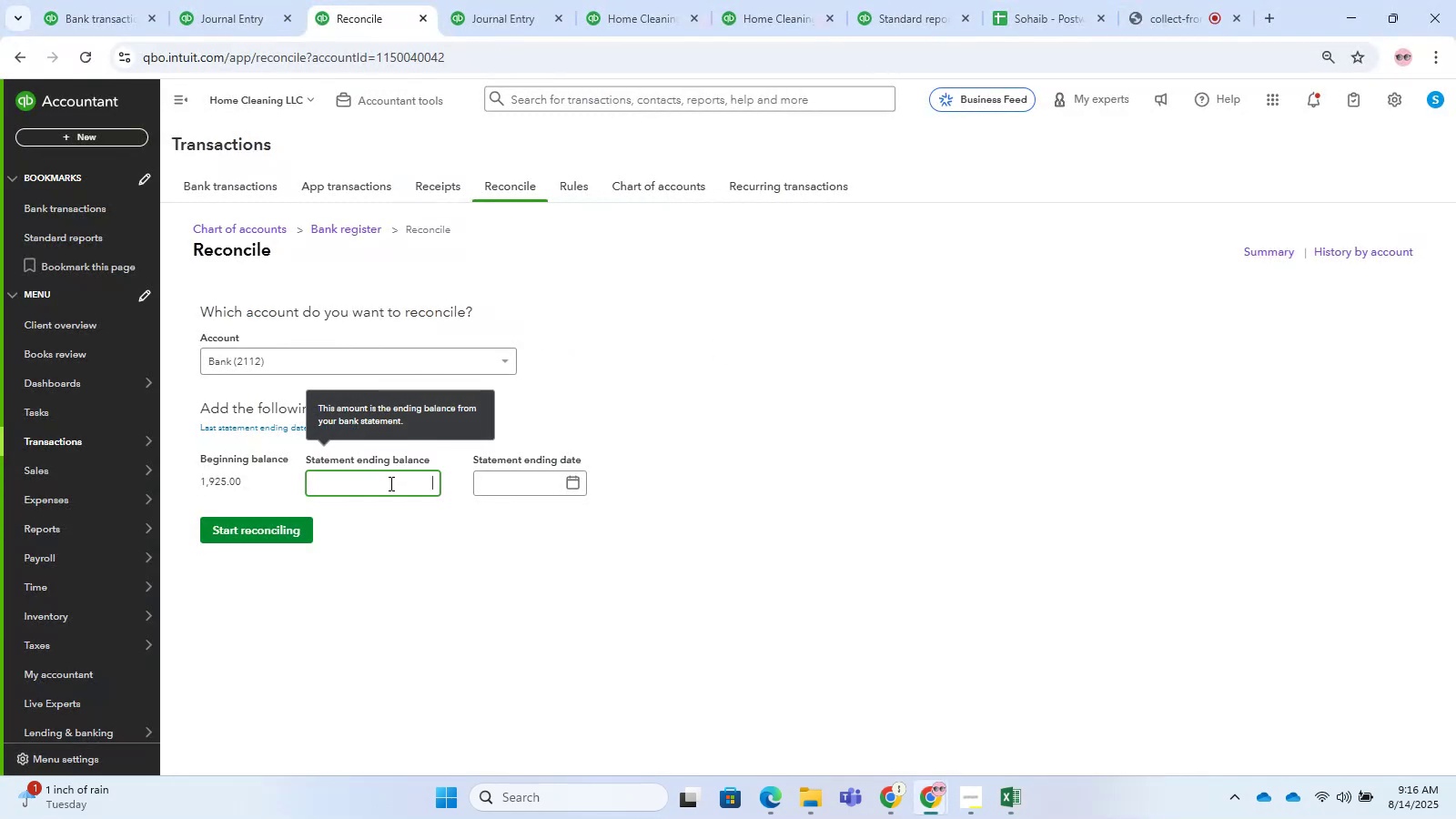 
left_click([389, 483])
 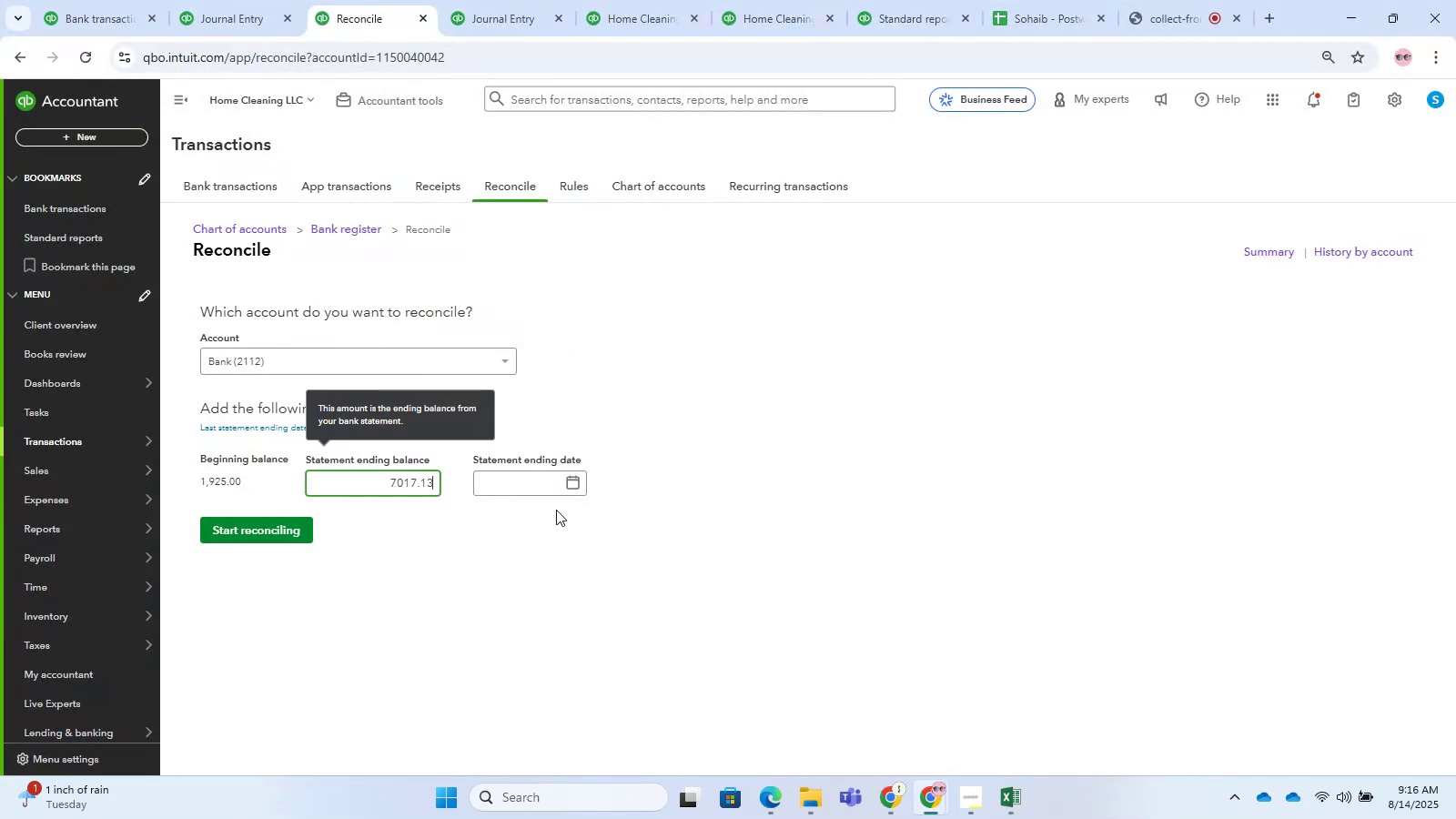 
key(Control+V)
 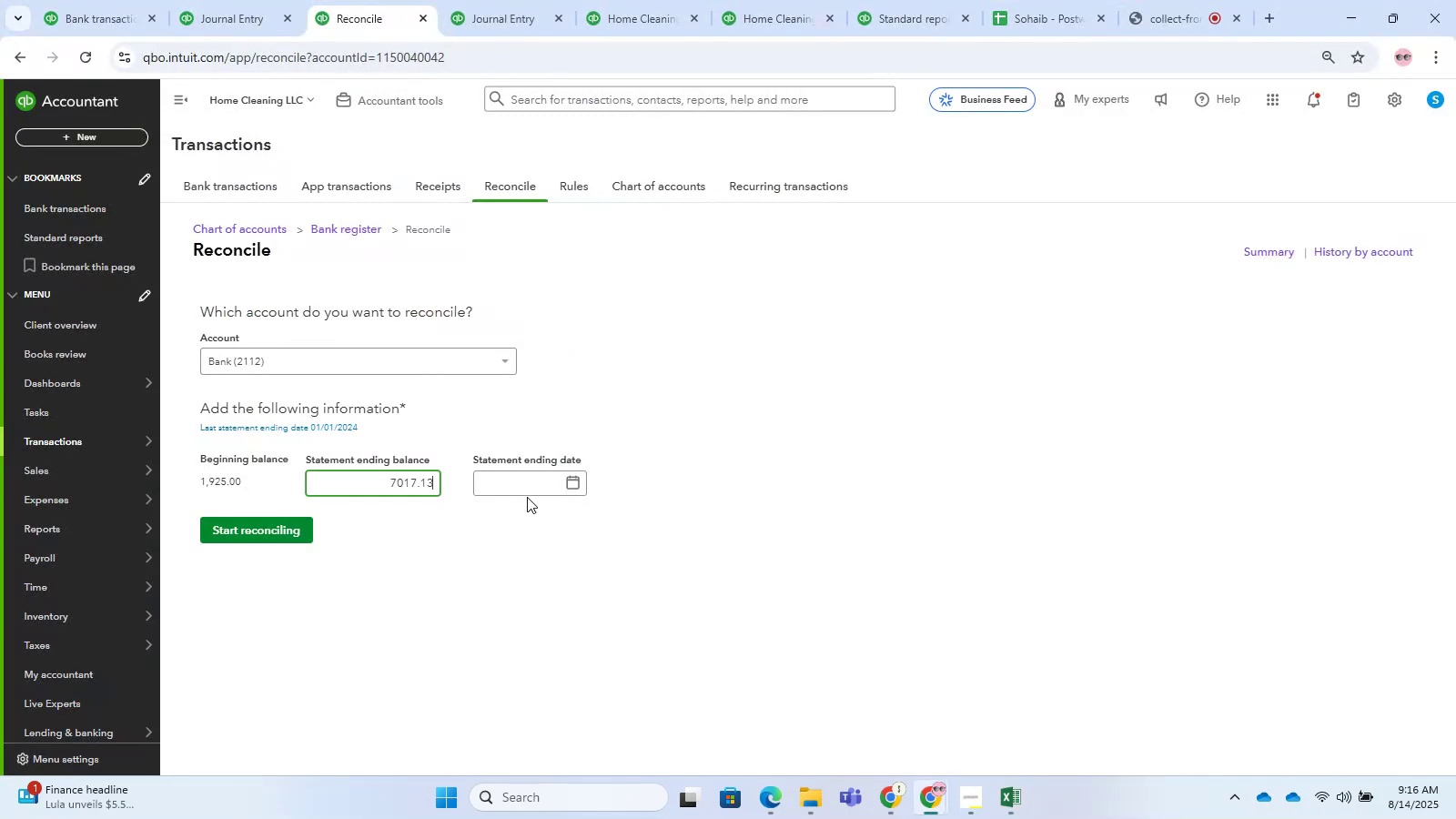 
left_click([521, 491])
 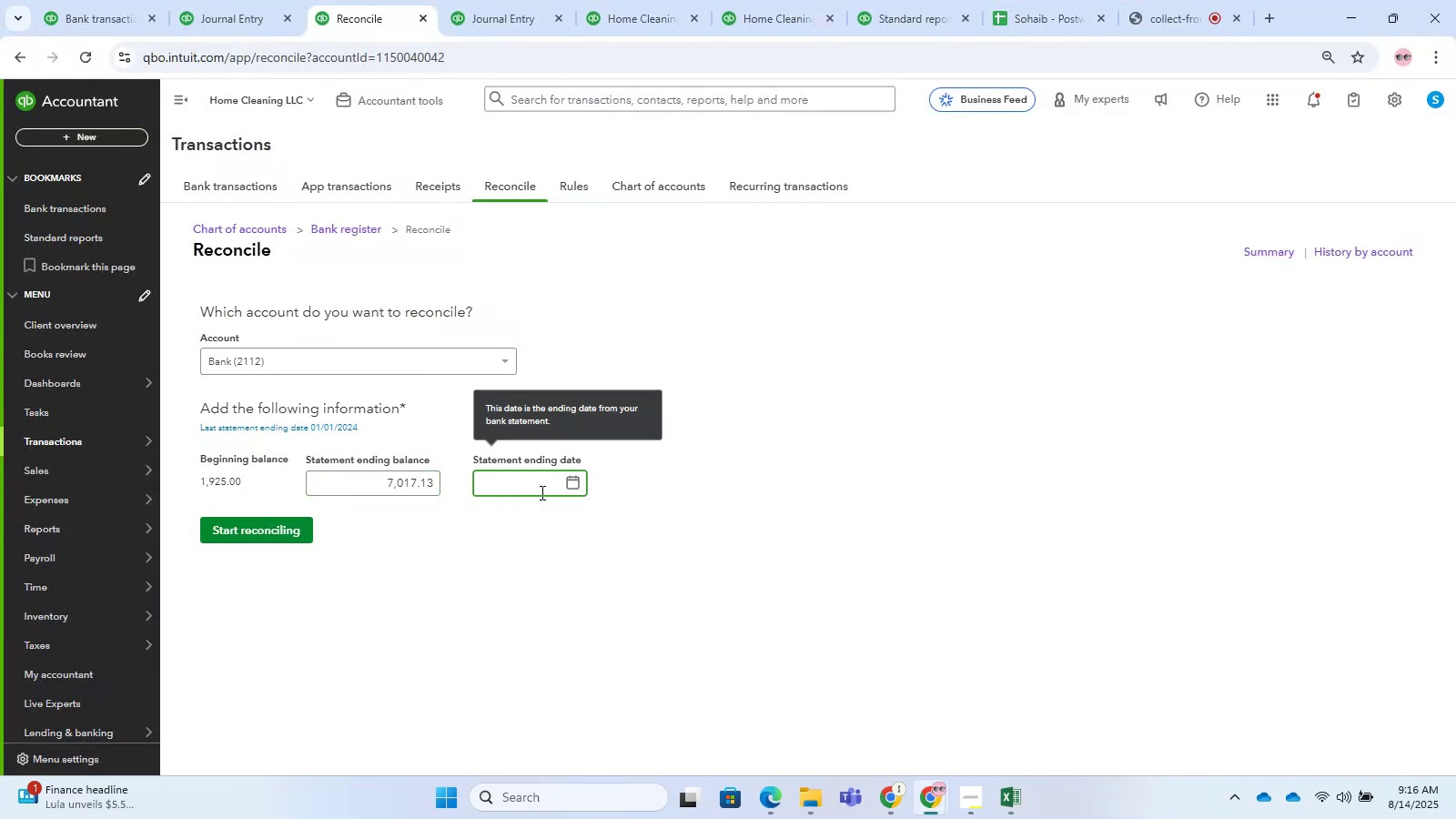 
key(Numpad1)
 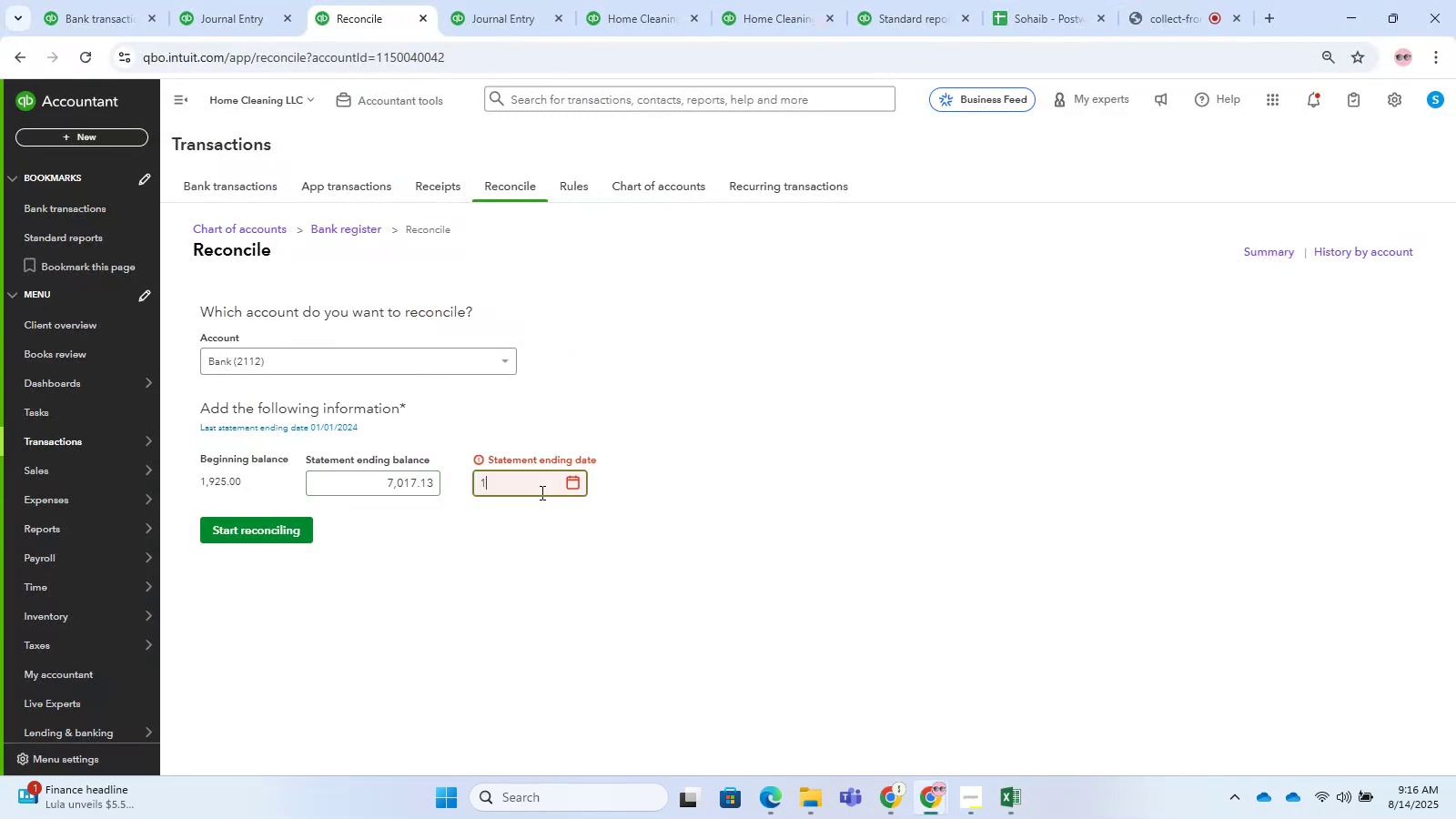 
key(Numpad2)
 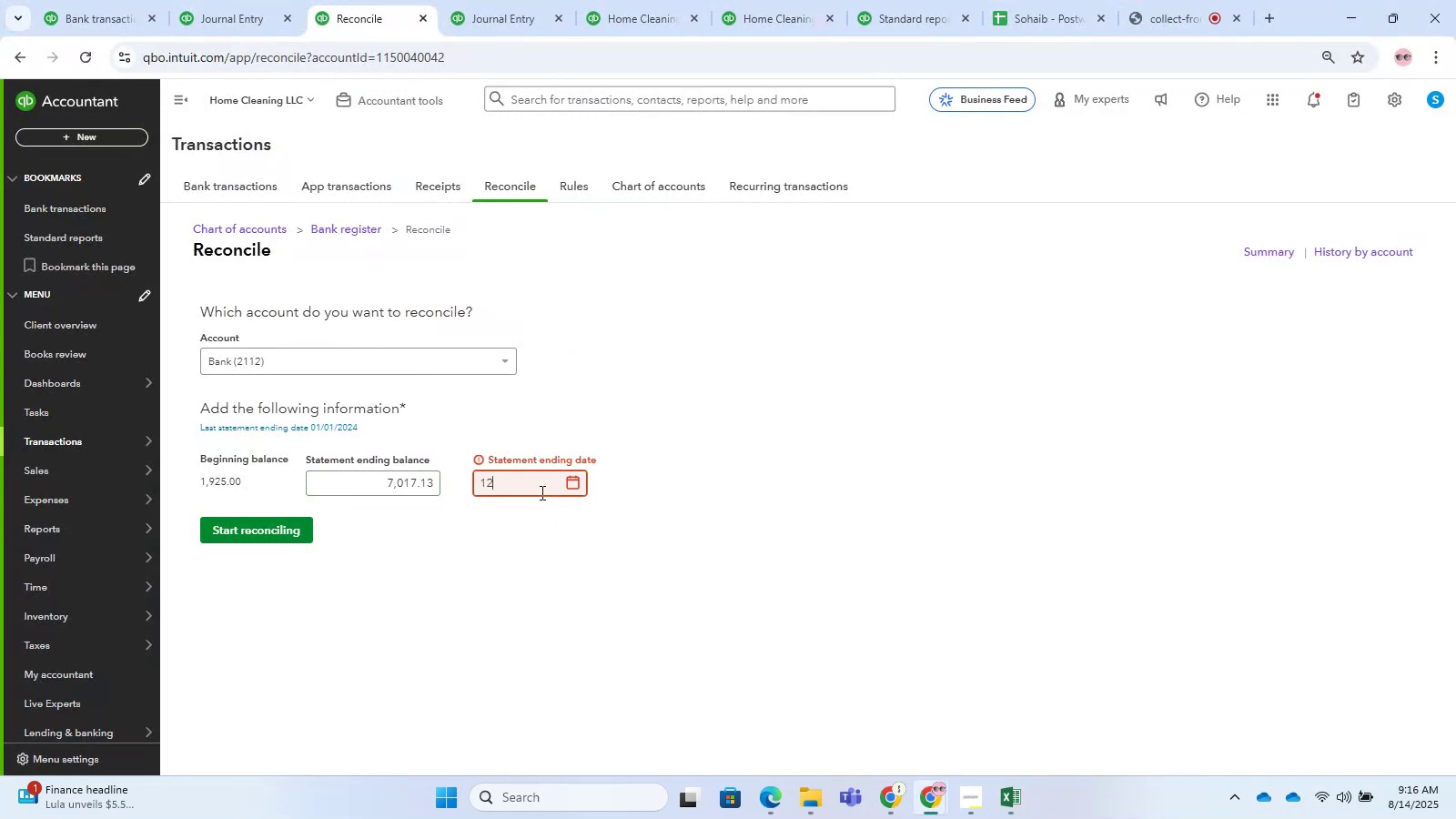 
key(NumpadDivide)
 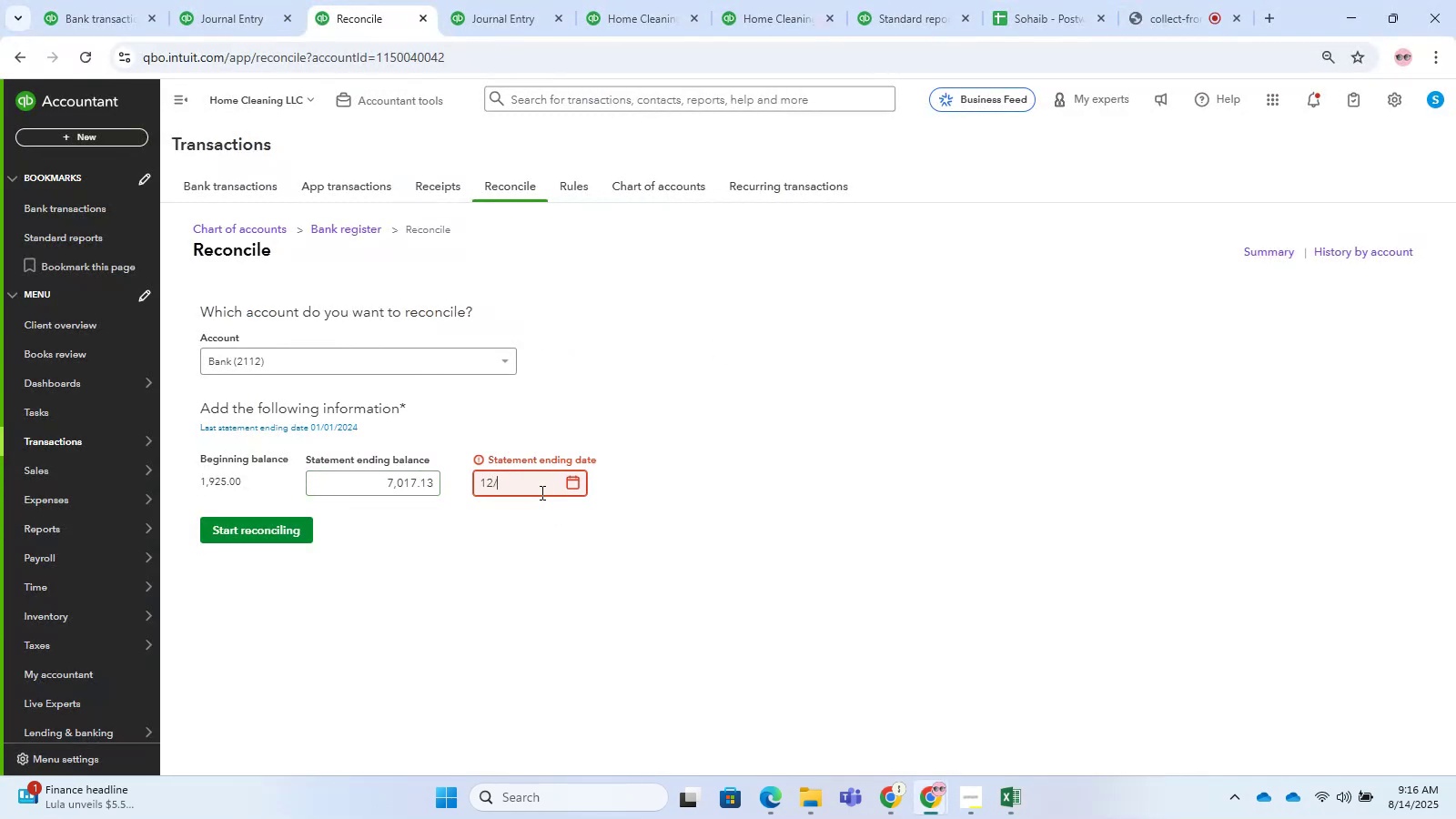 
key(Numpad3)
 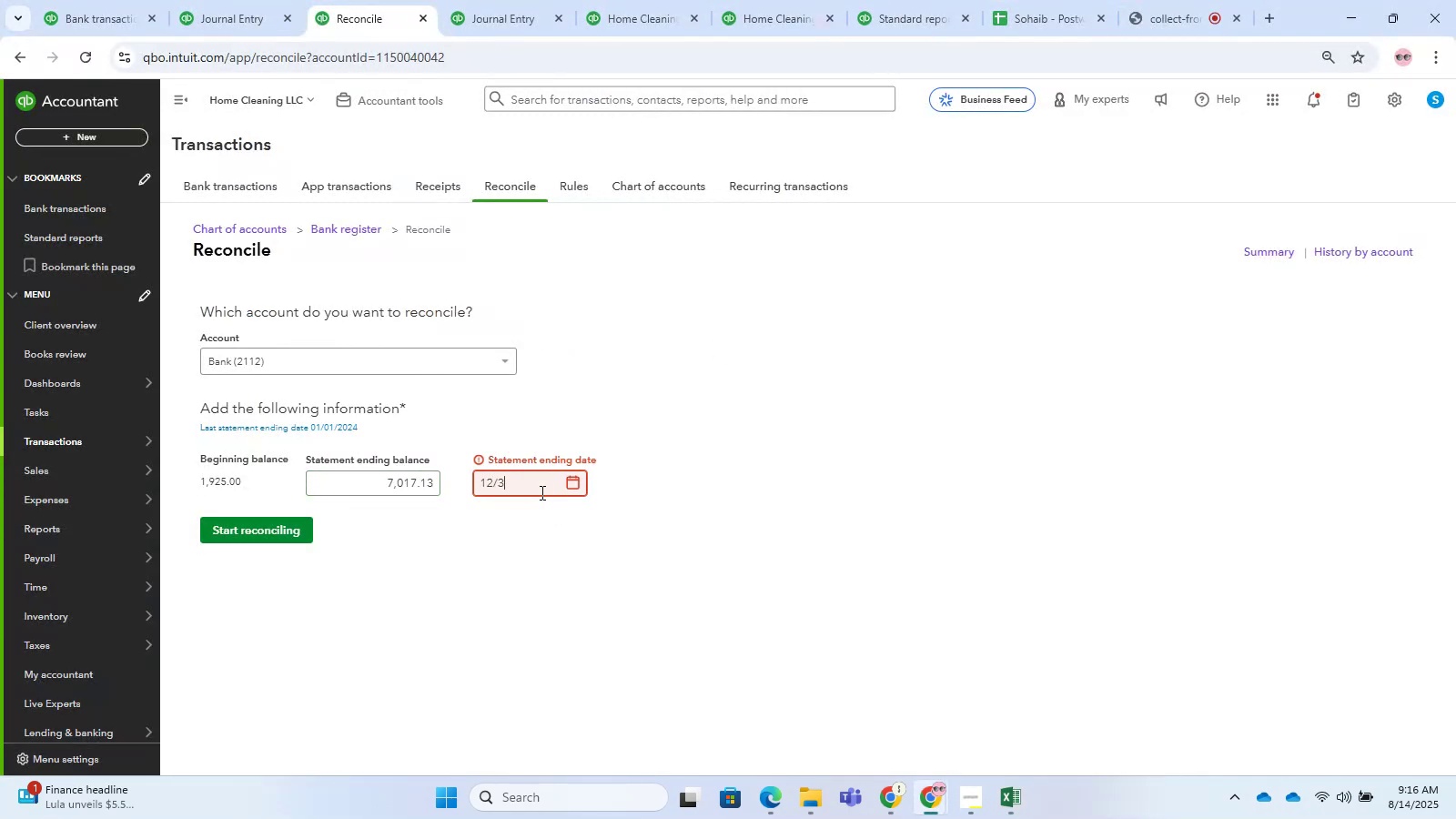 
key(Numpad1)
 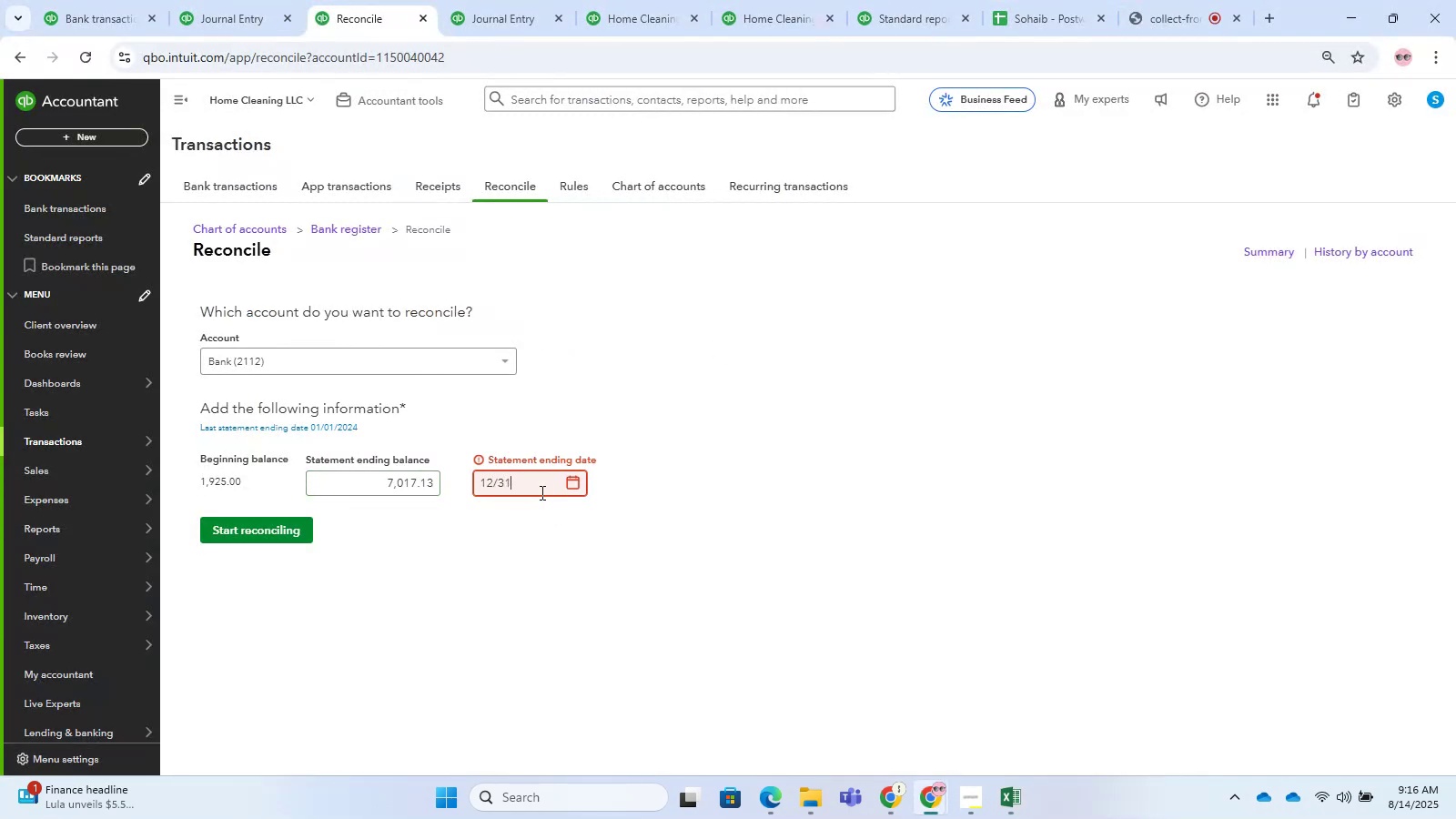 
key(NumpadDivide)
 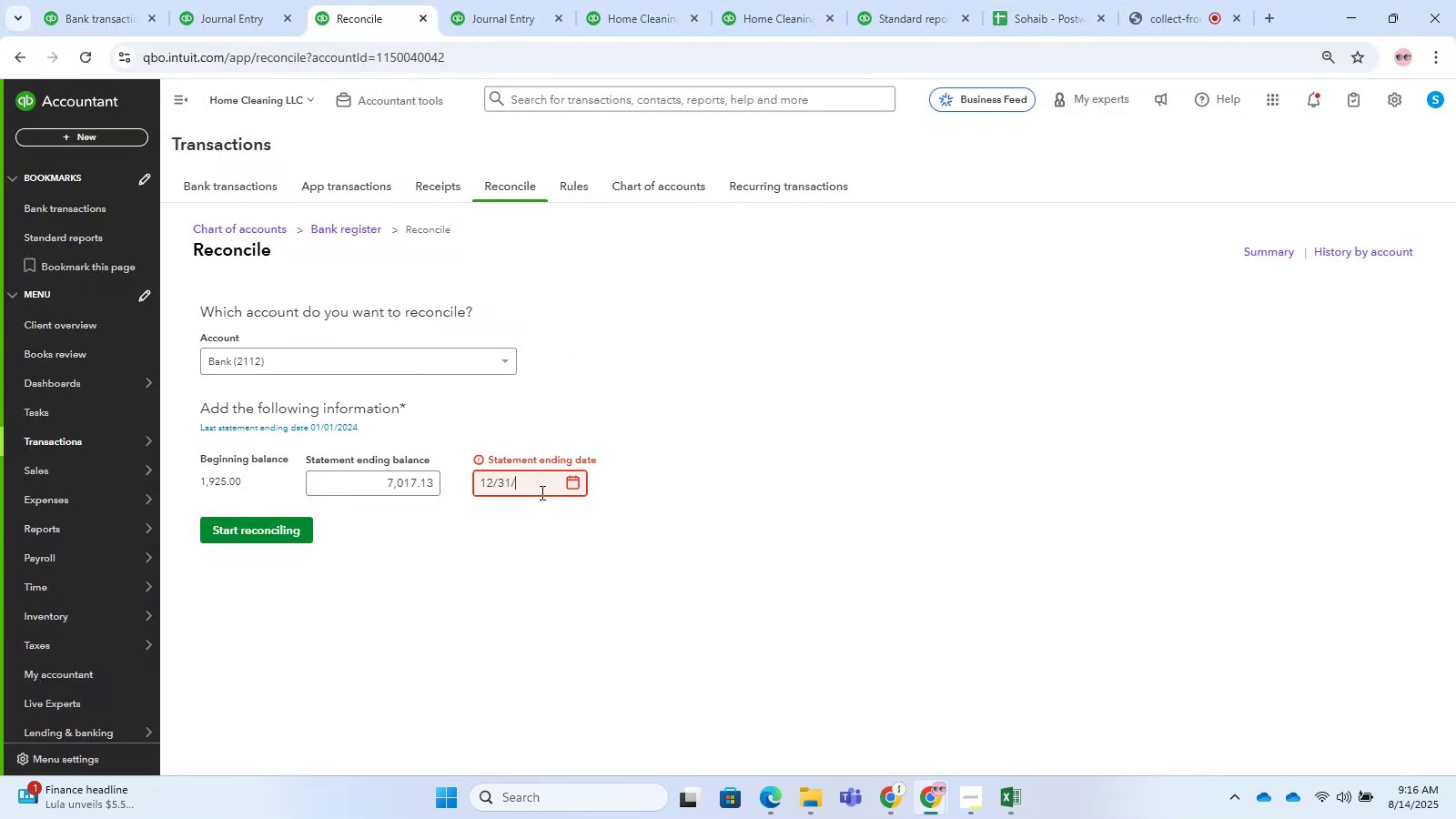 
key(Numpad2)
 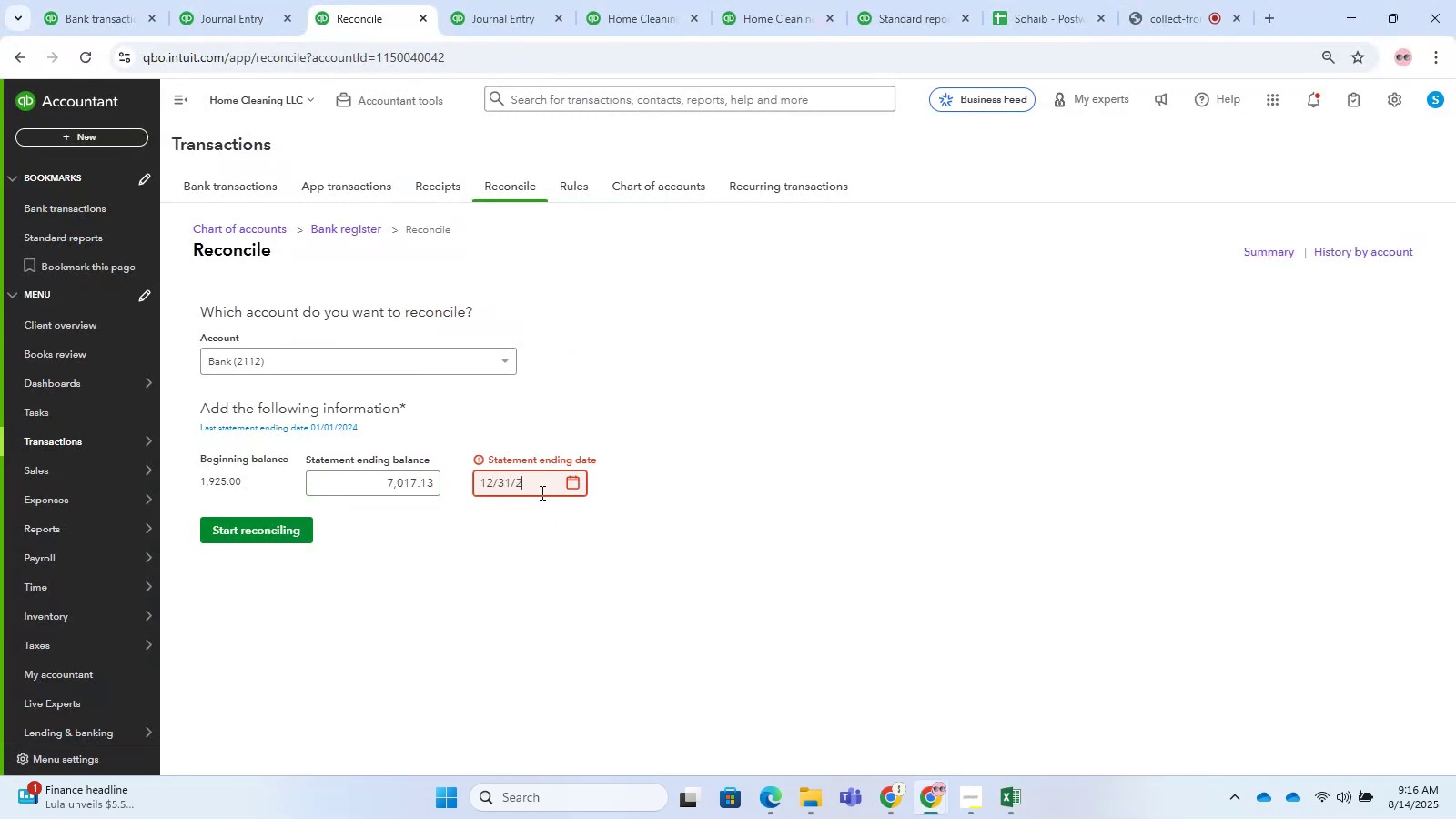 
key(Numpad0)
 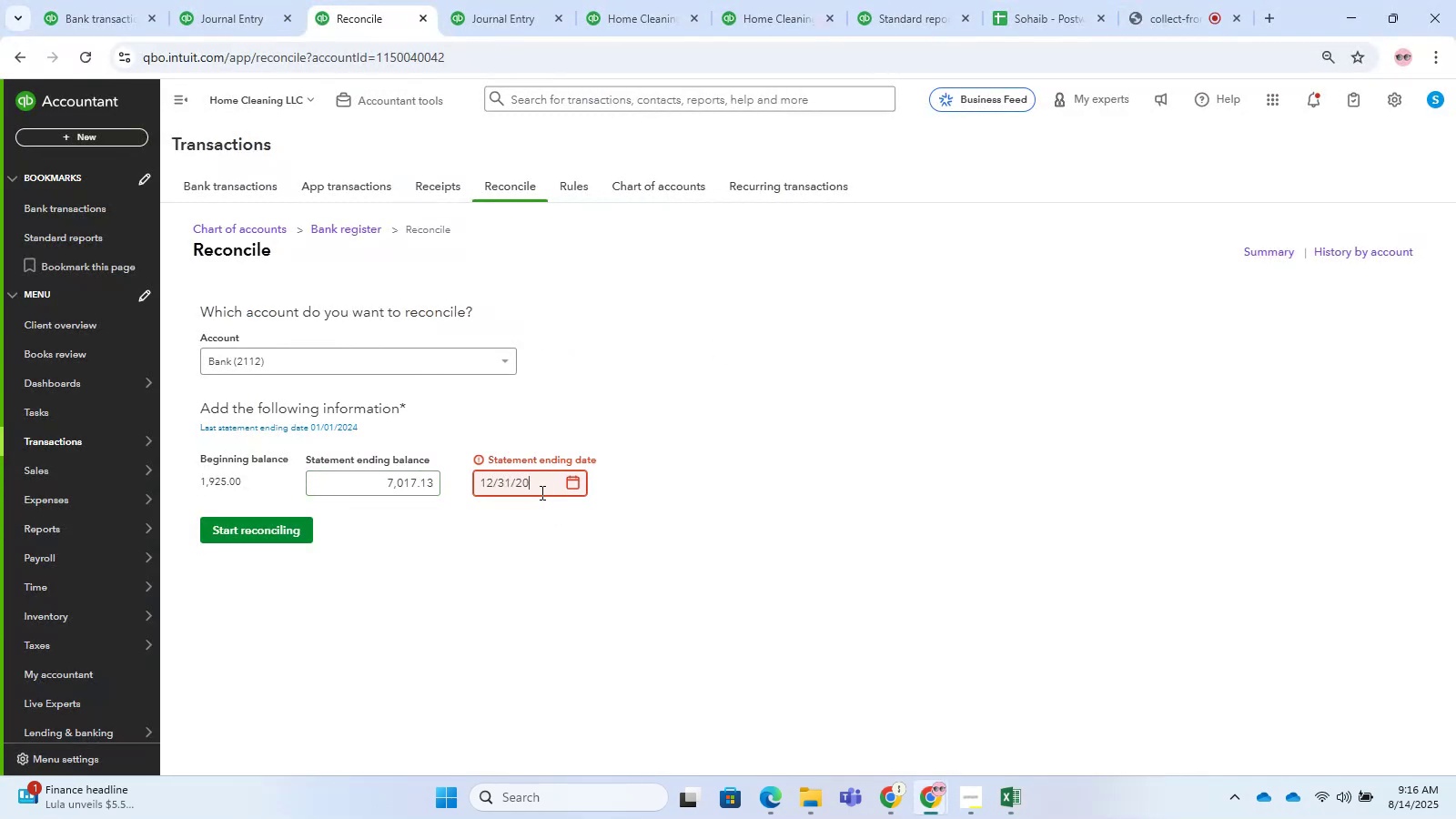 
key(Numpad2)
 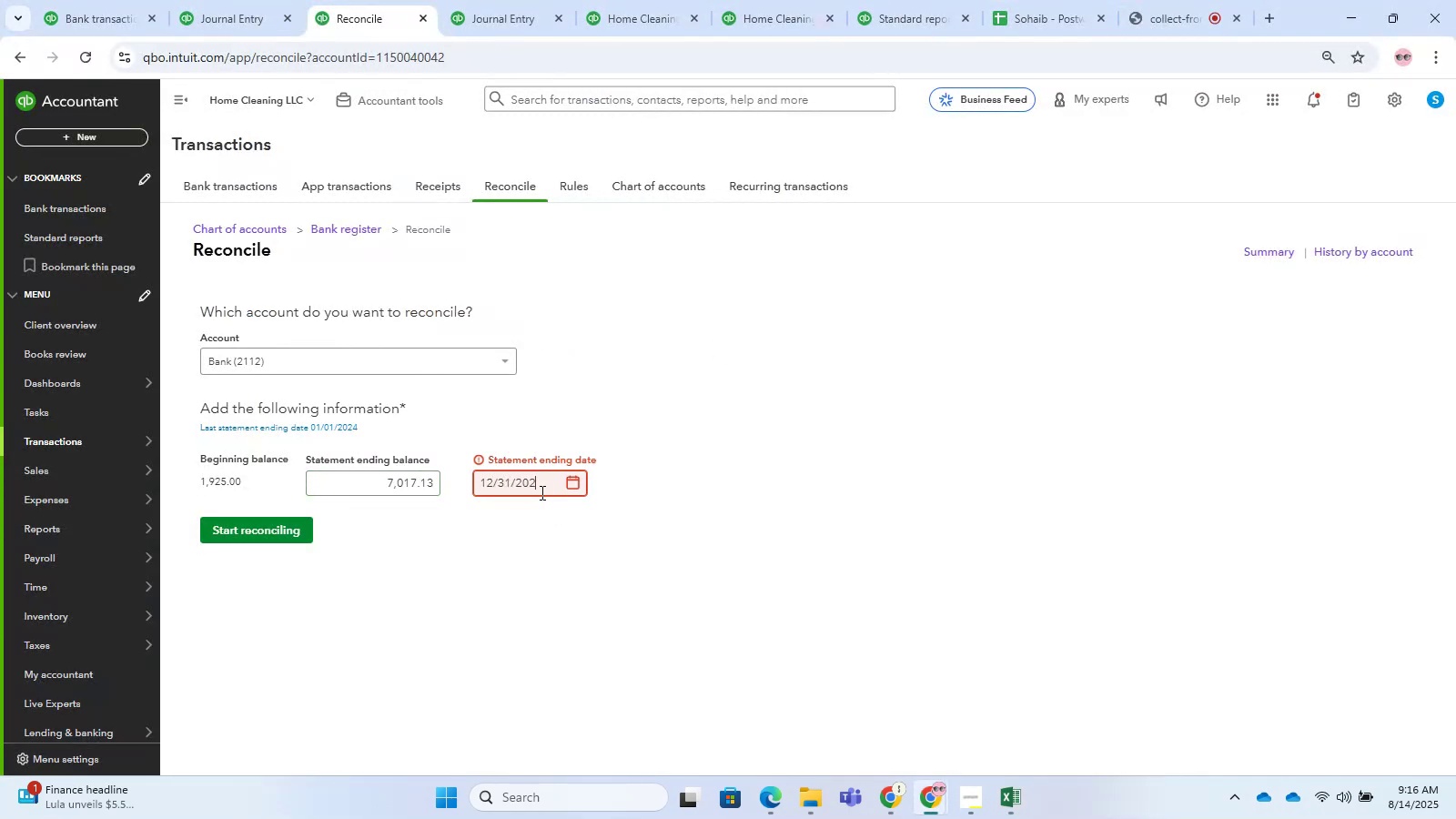 
key(Numpad4)
 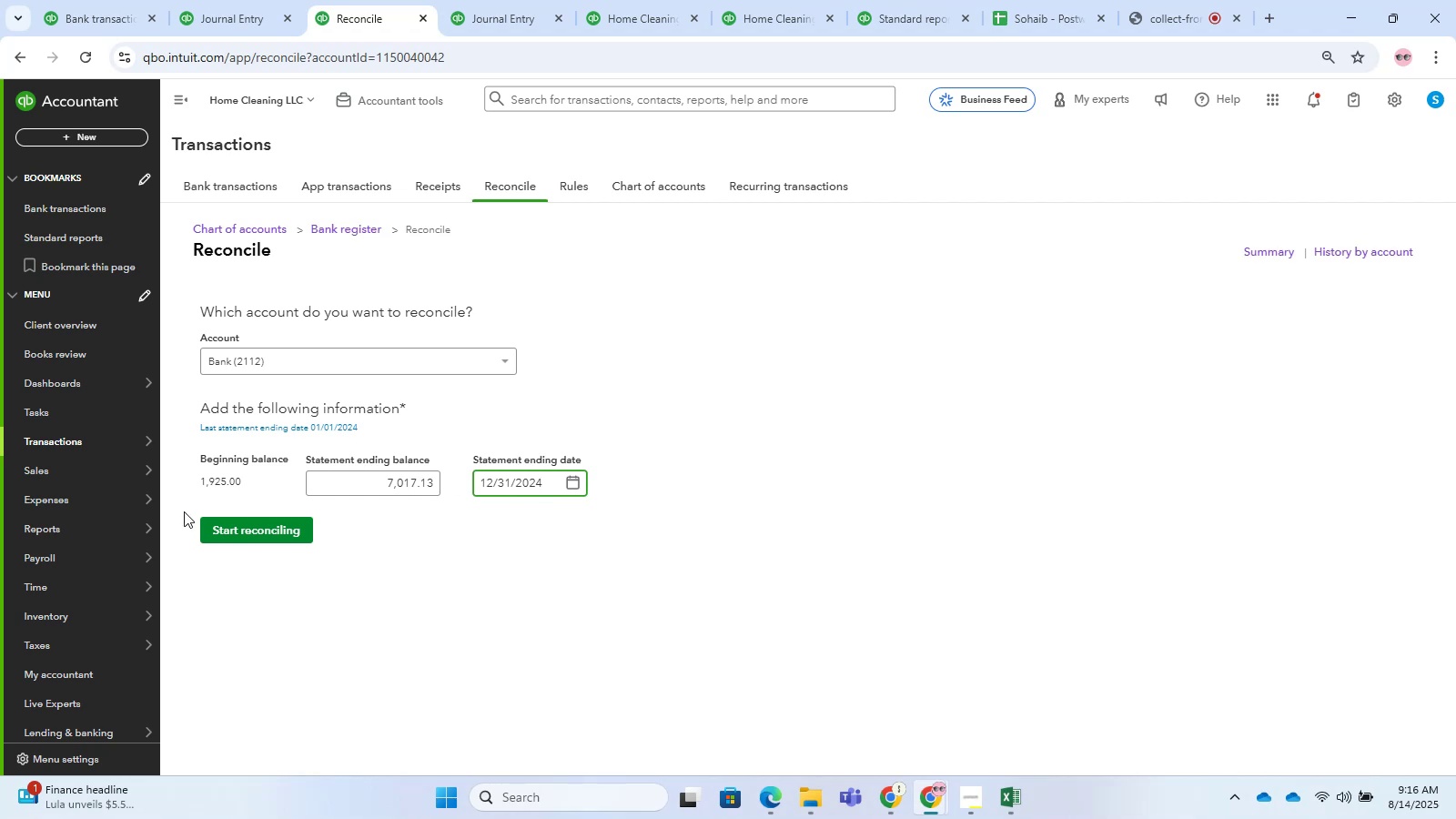 
left_click([230, 532])
 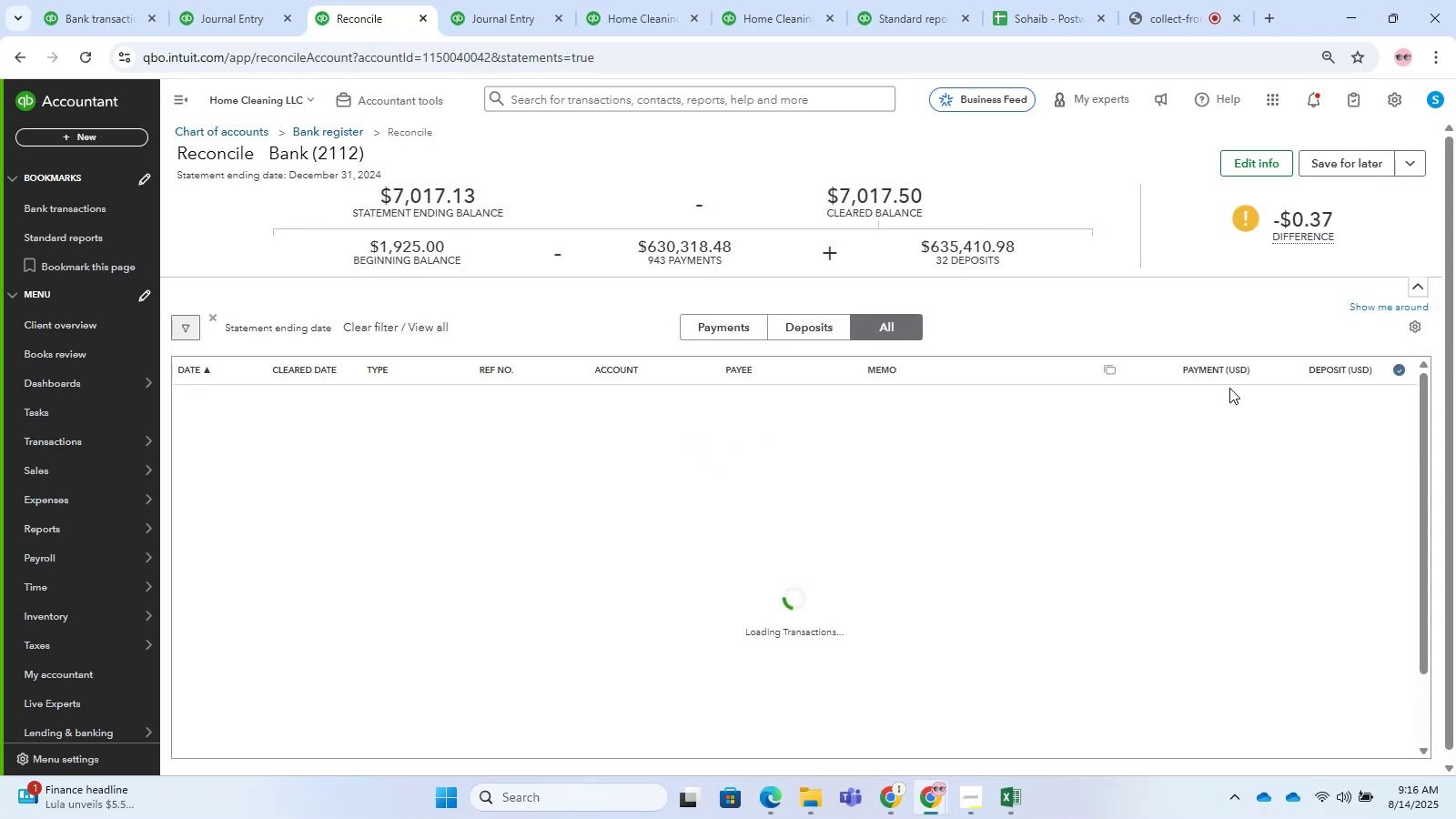 
wait(5.17)
 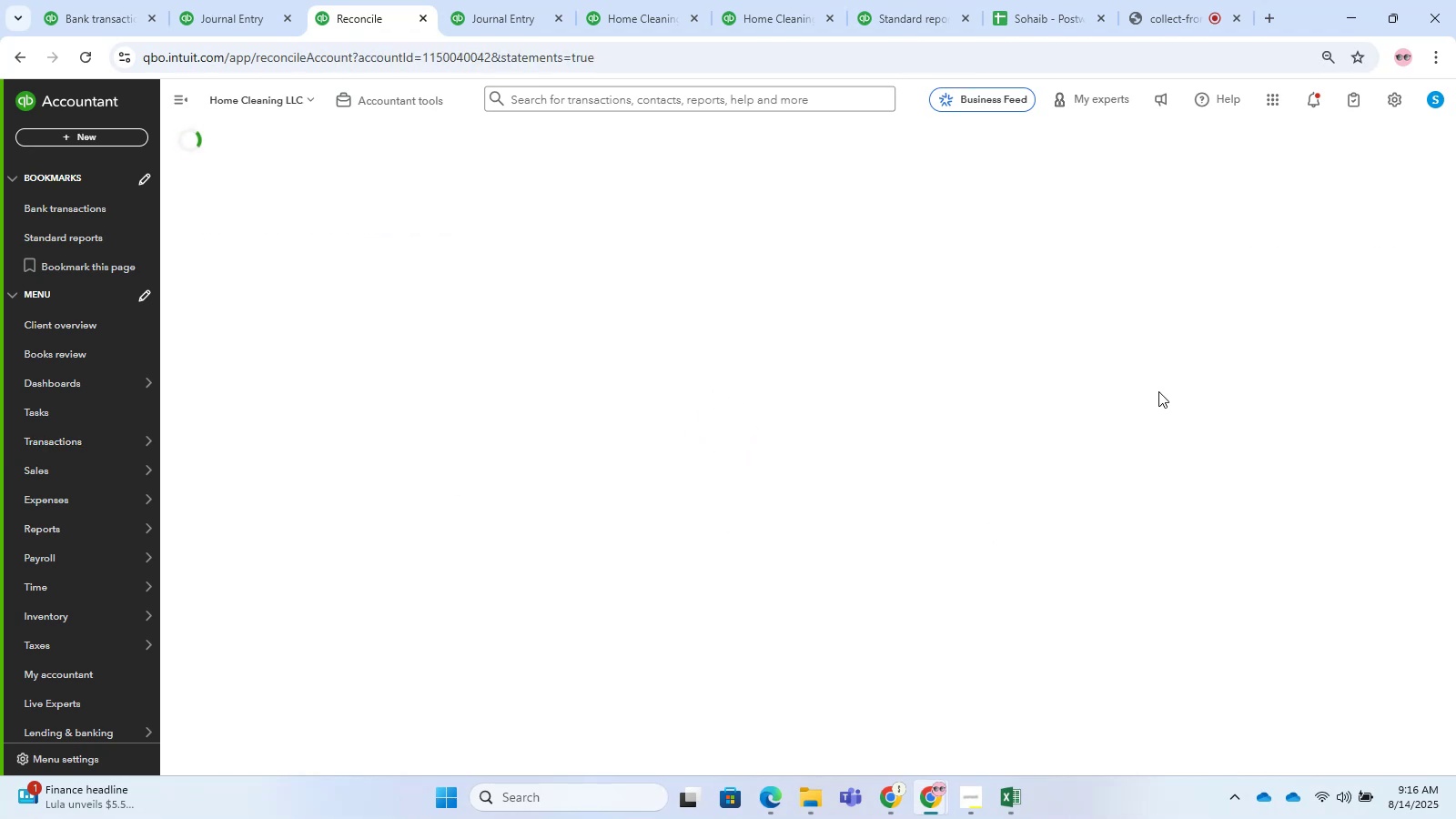 
scroll: coordinate [1188, 471], scroll_direction: down, amount: 8.0
 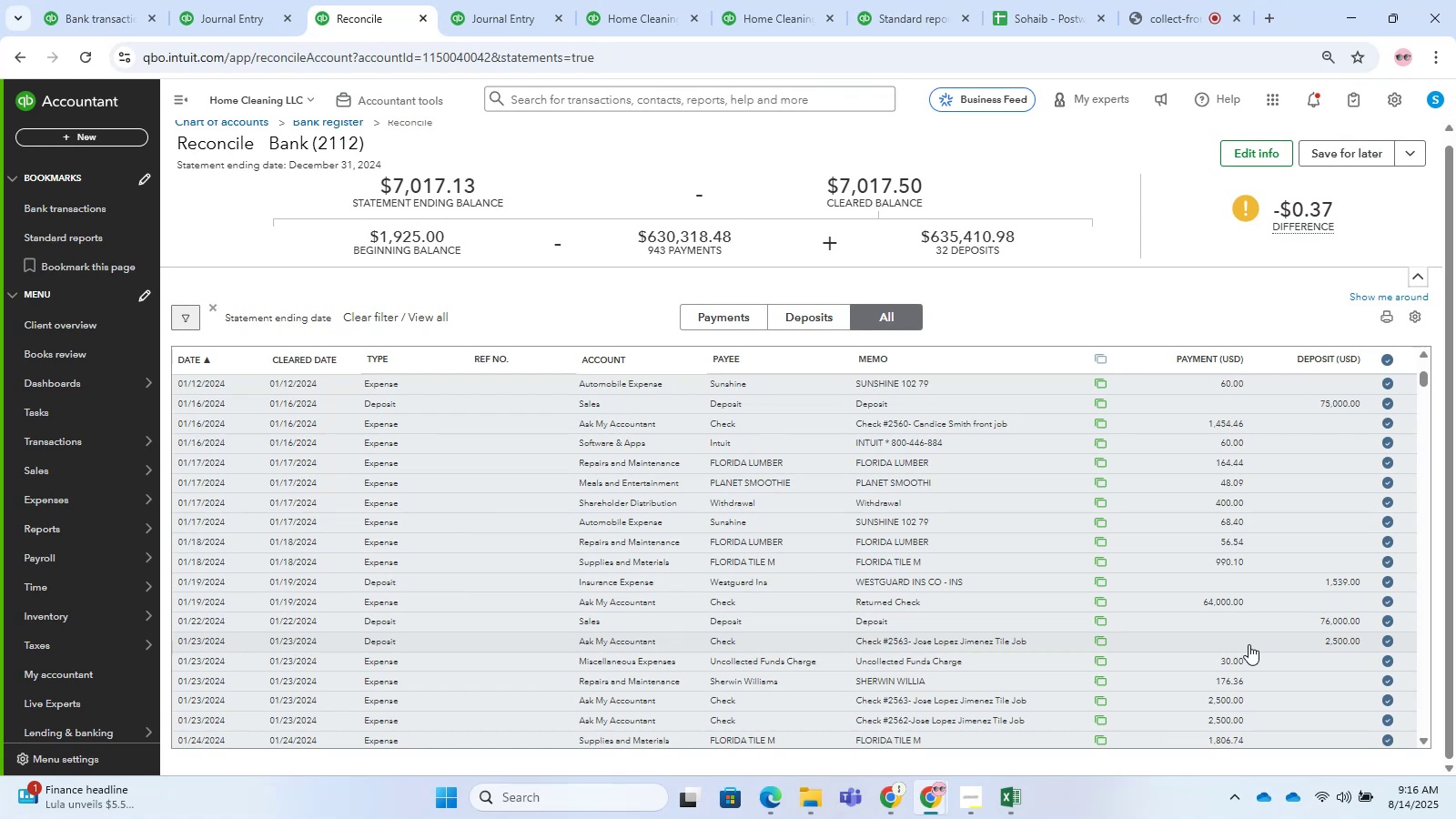 
wait(19.67)
 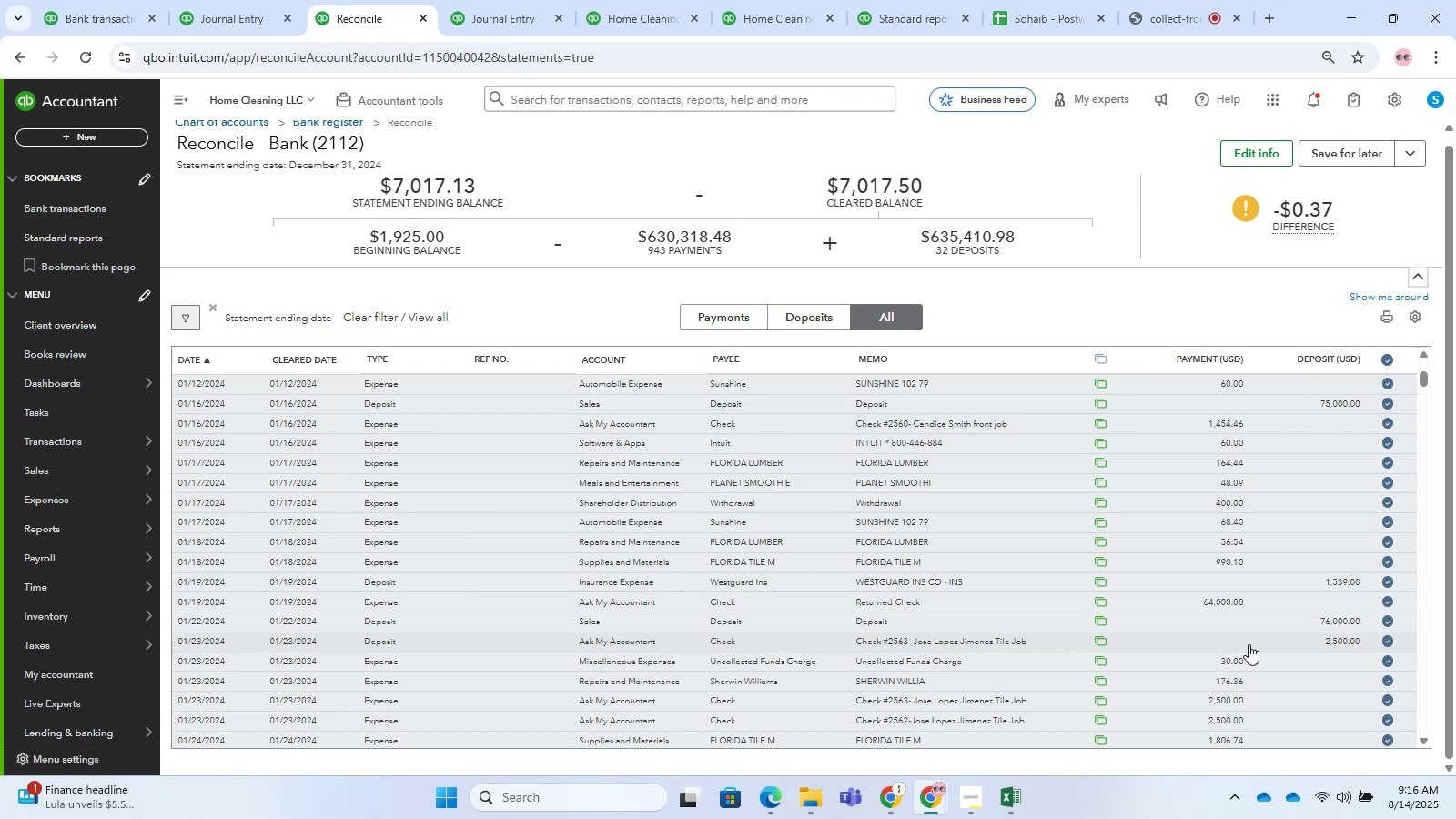 
left_click([1333, 579])
 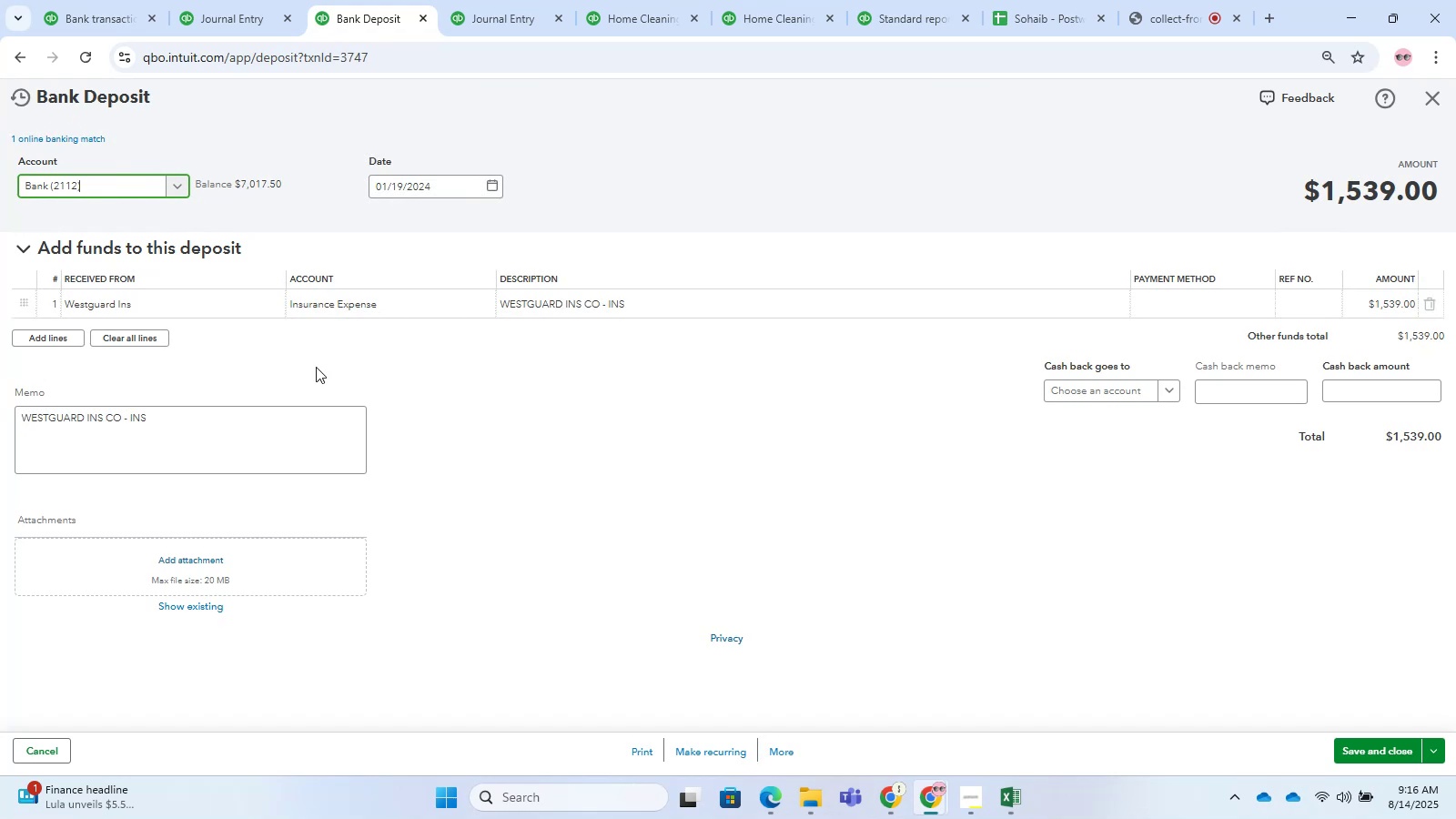 
left_click([1396, 313])
 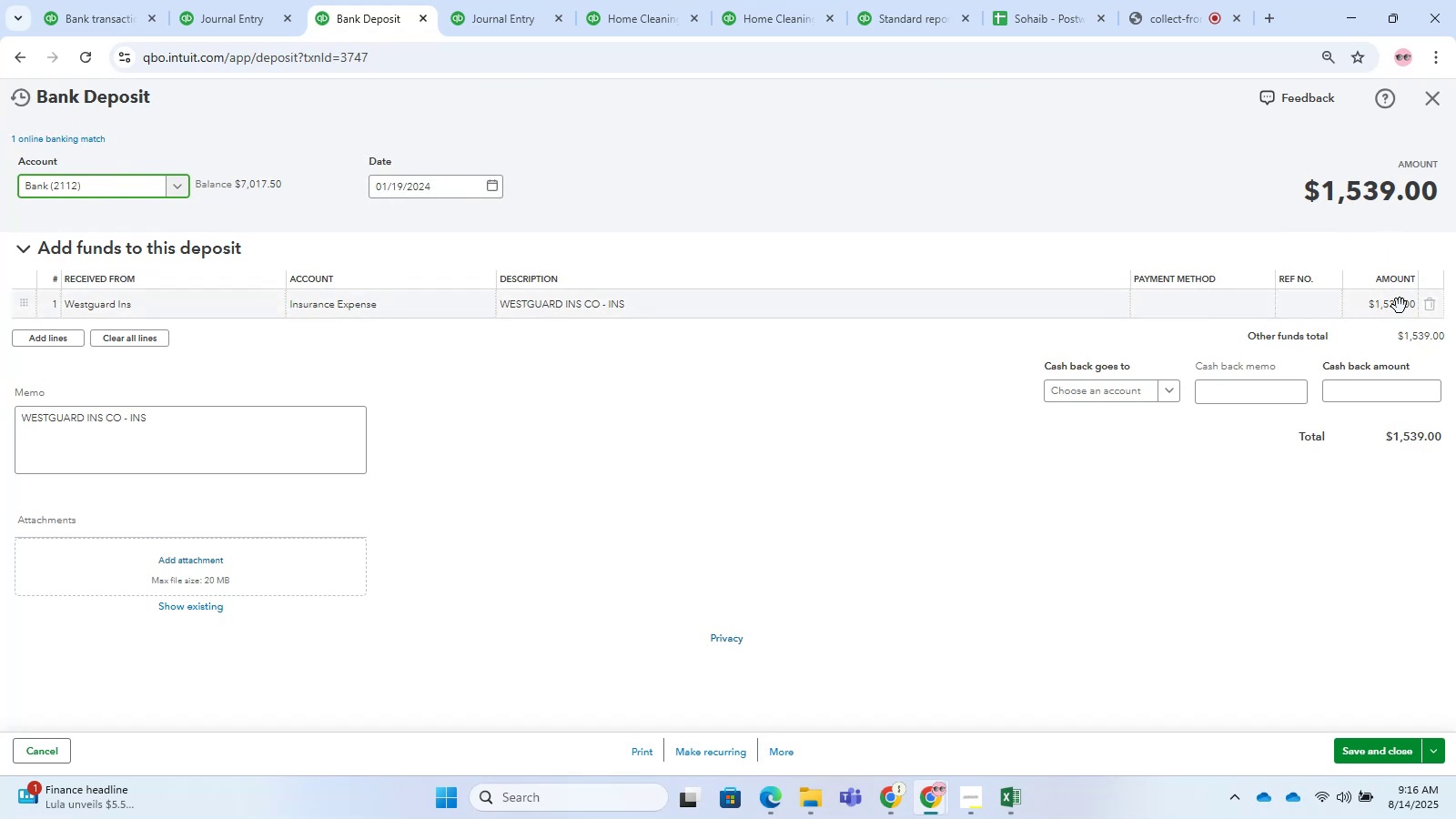 
left_click([1400, 306])
 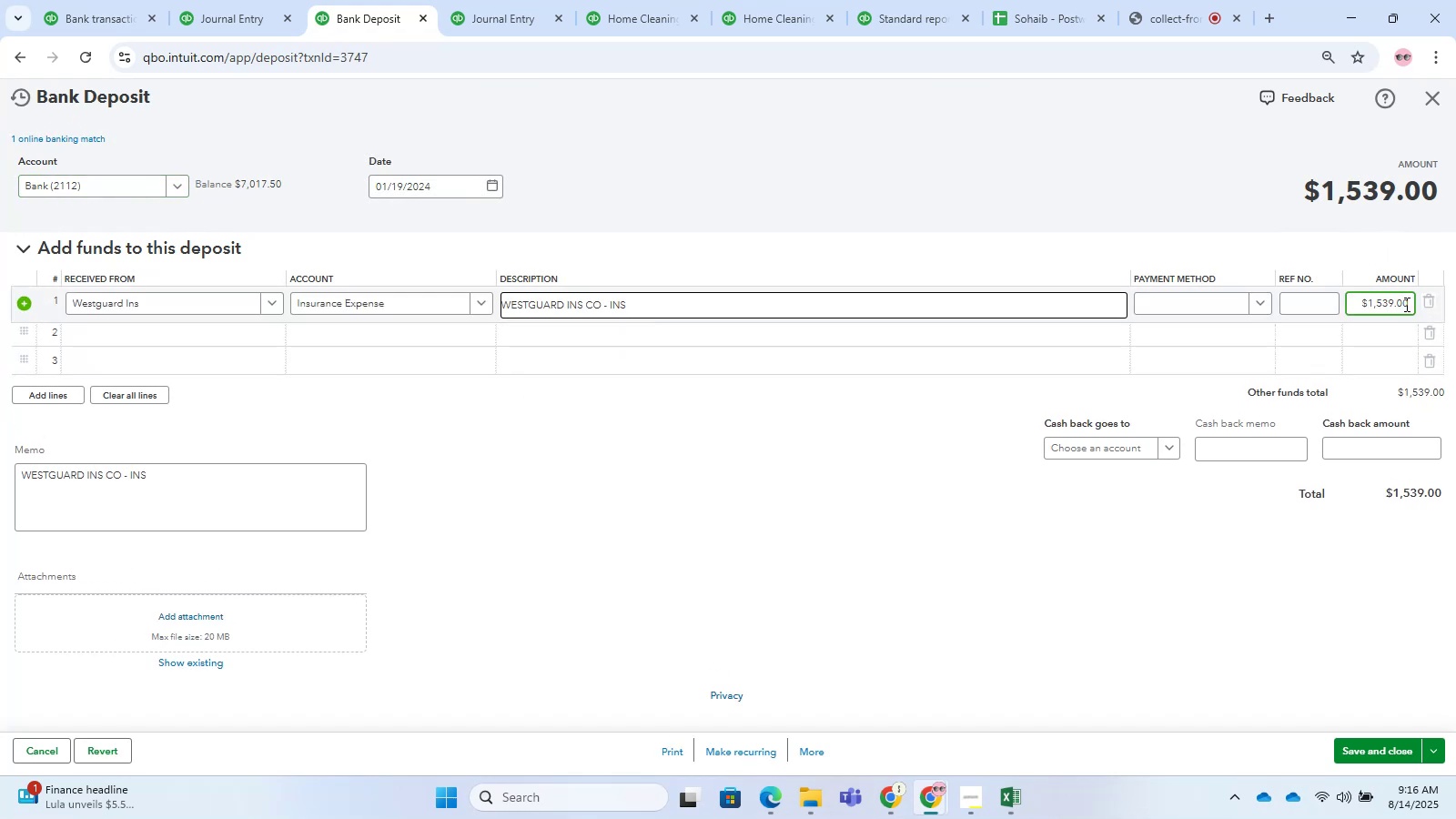 
key(ArrowRight)
 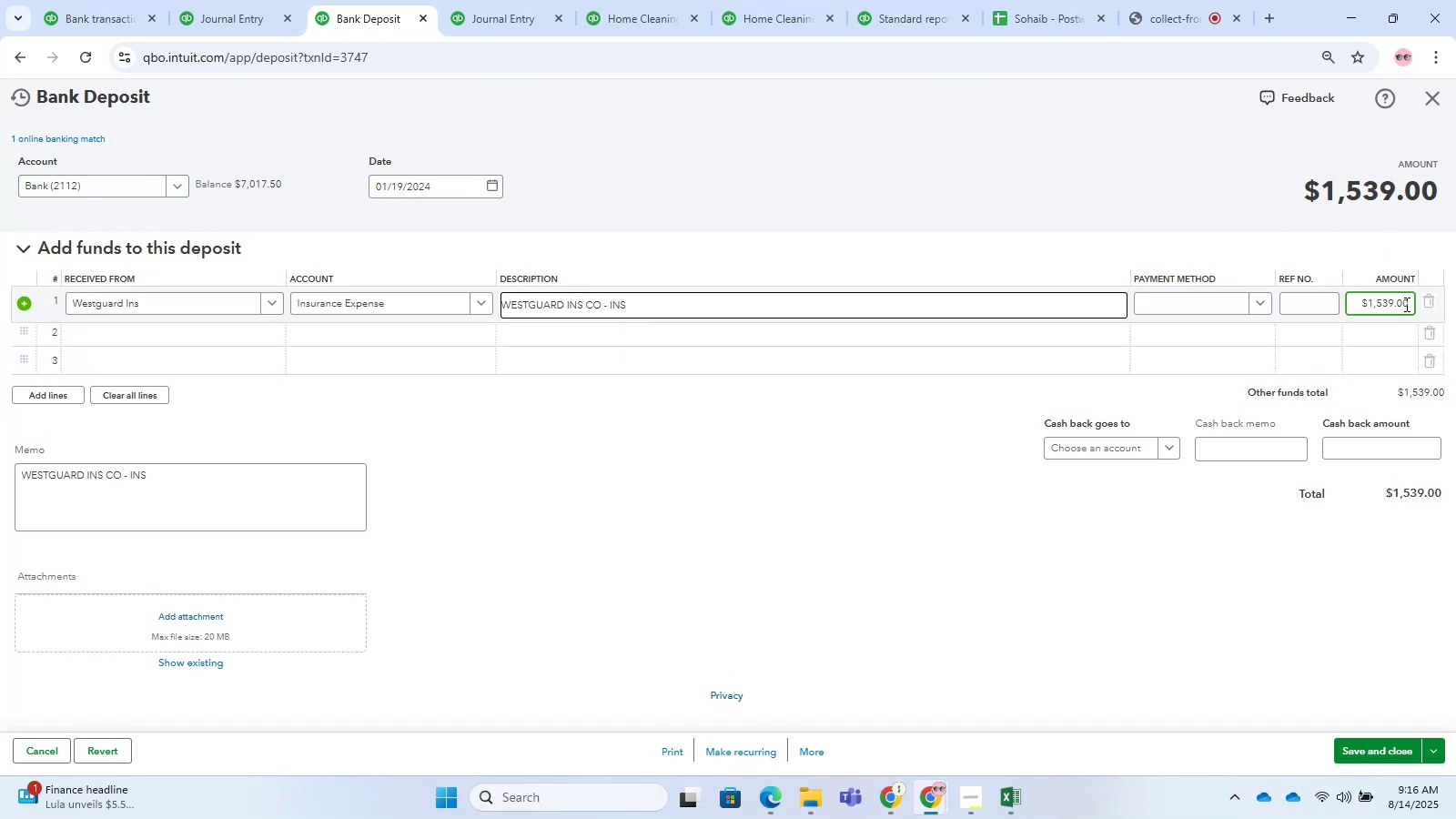 
key(Backspace)
 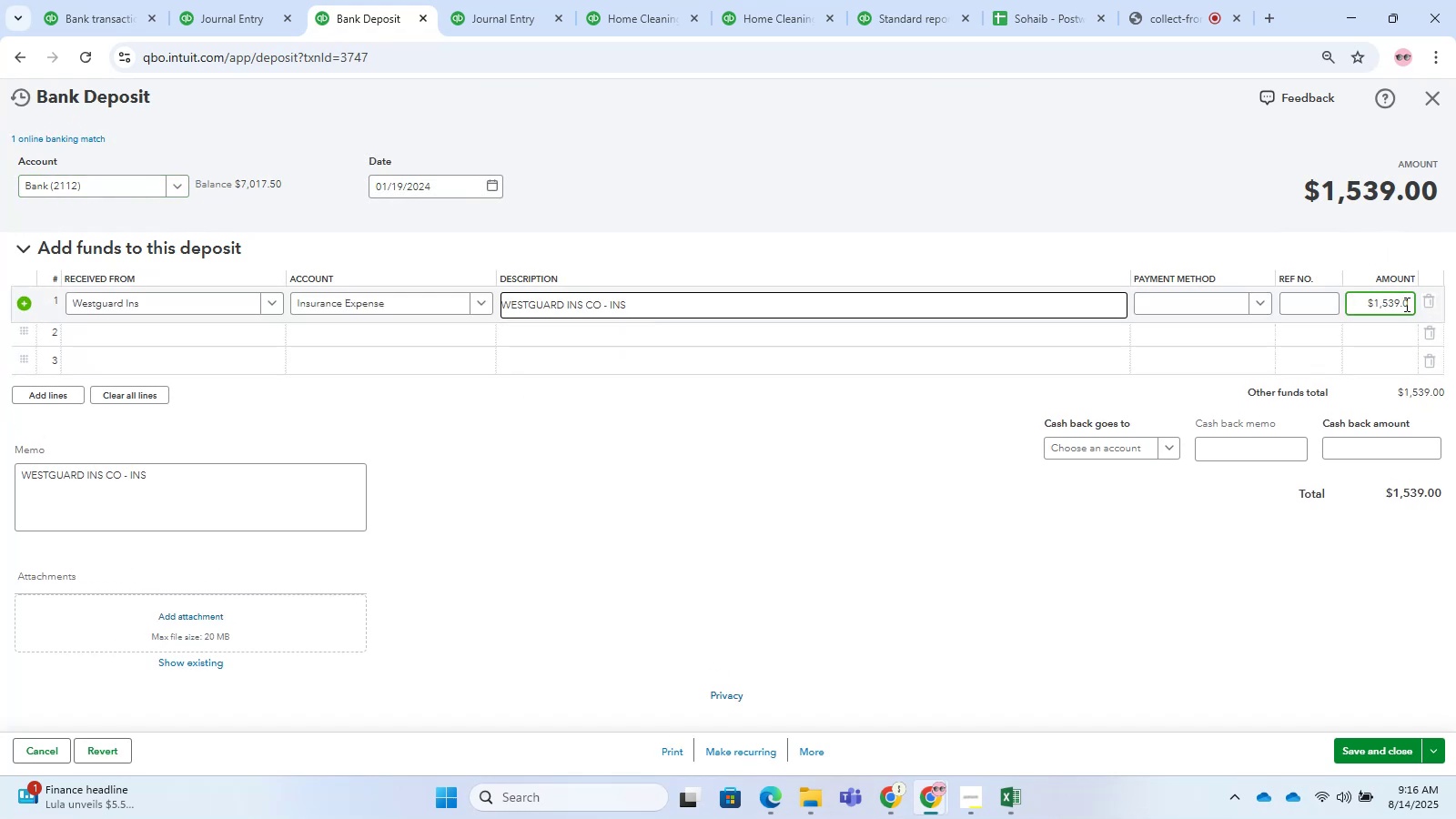 
key(Backspace)
 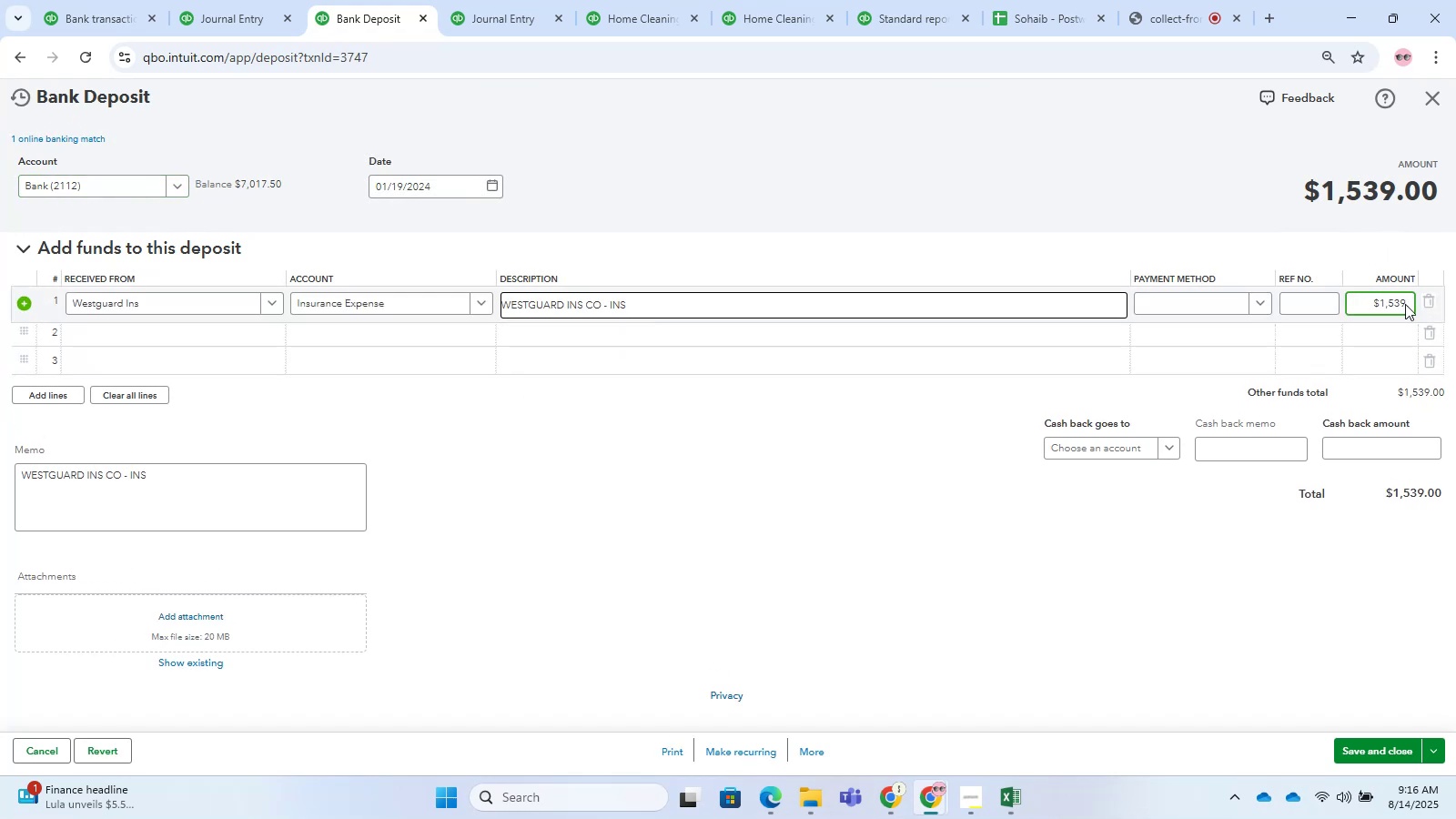 
key(Numpad3)
 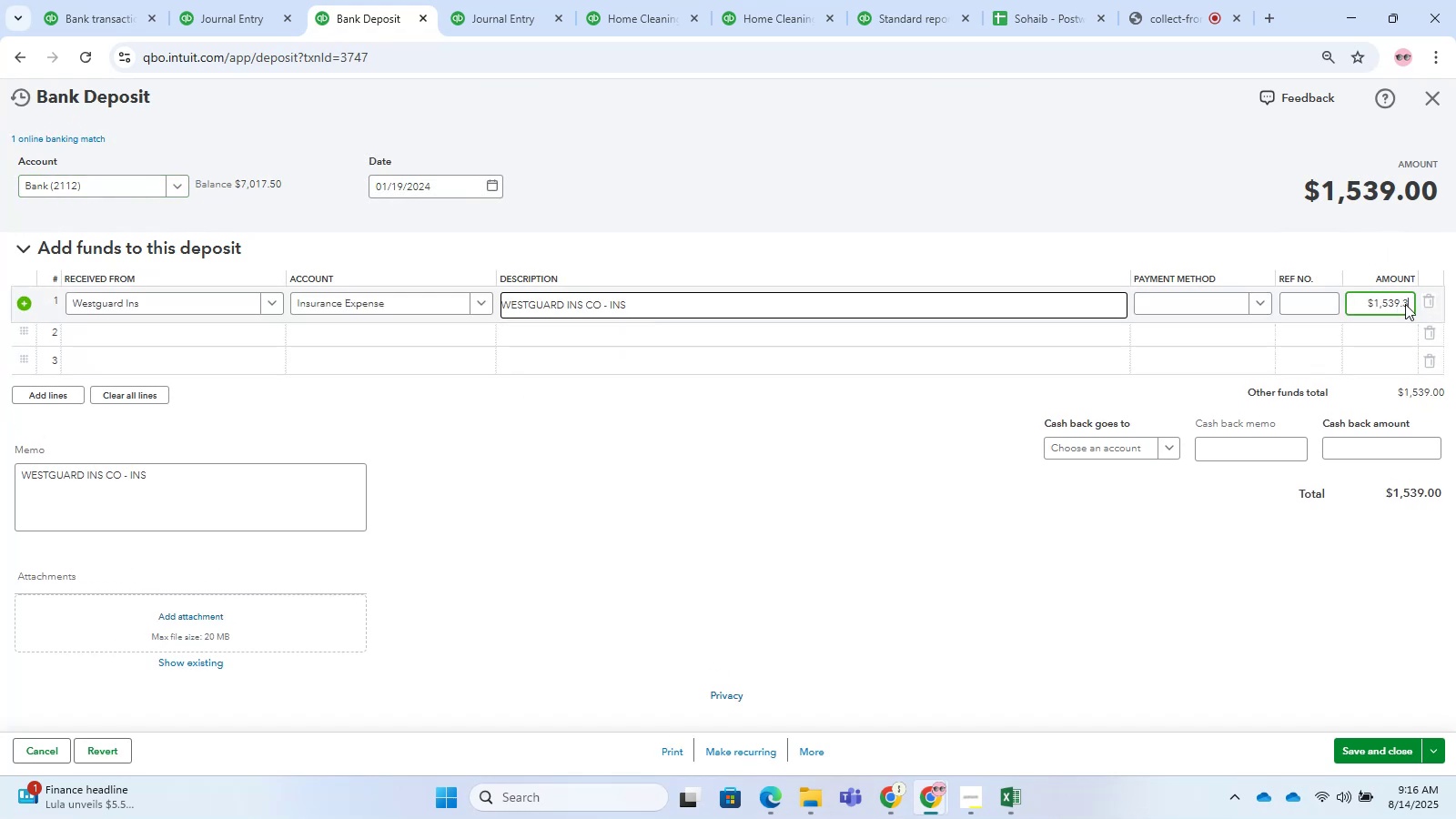 
key(Numpad7)
 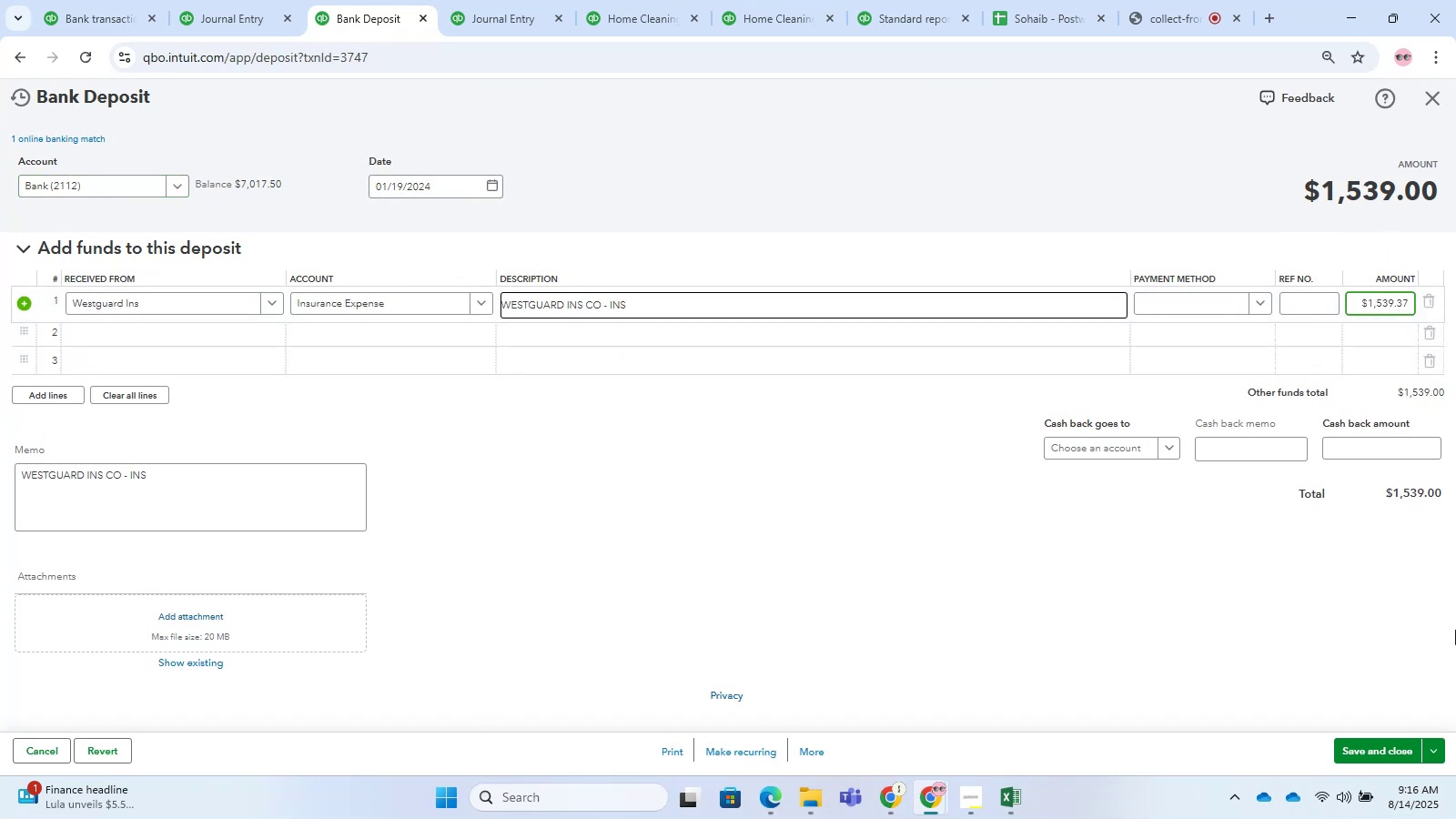 
left_click([1384, 750])
 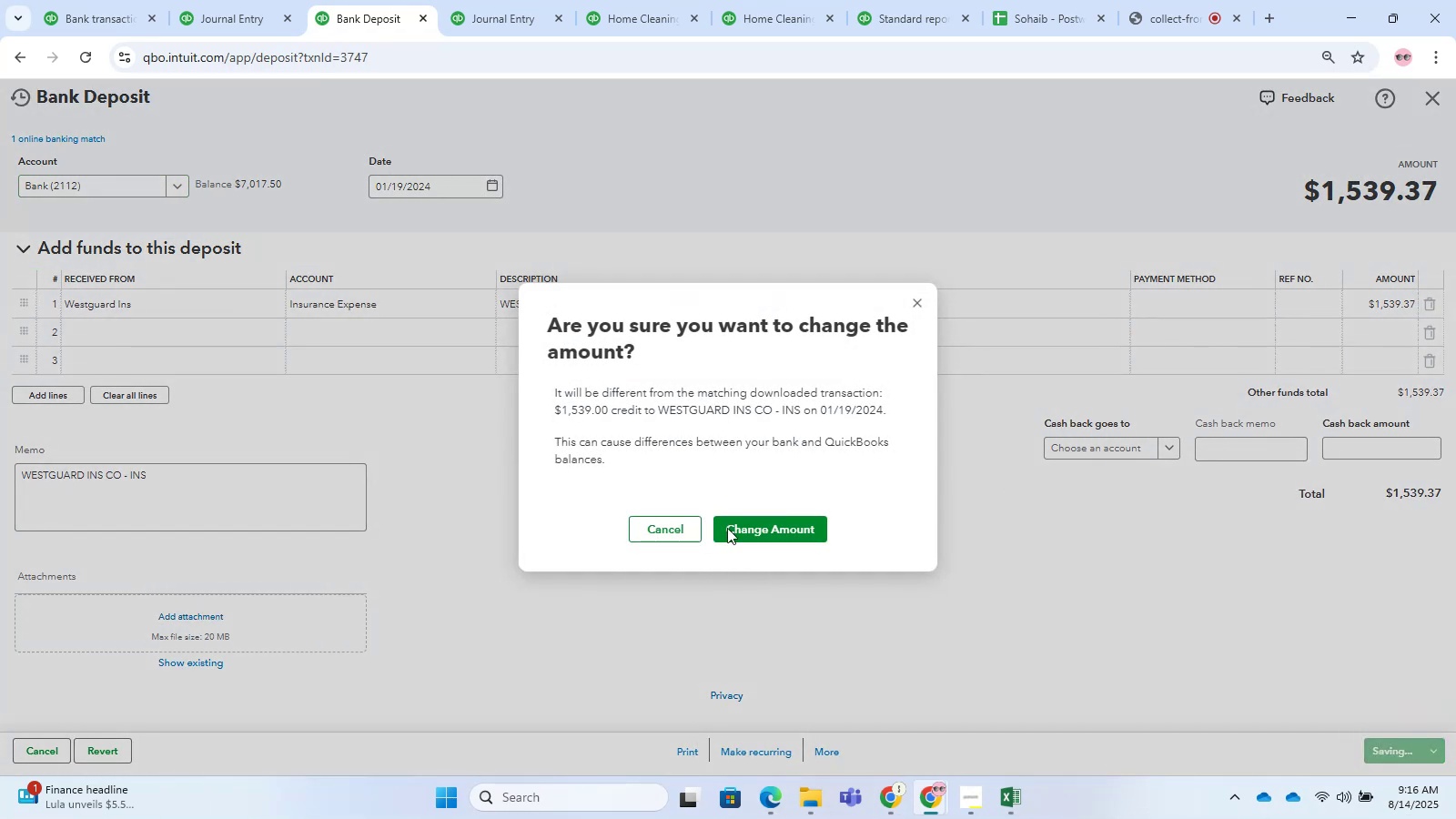 
left_click([747, 541])
 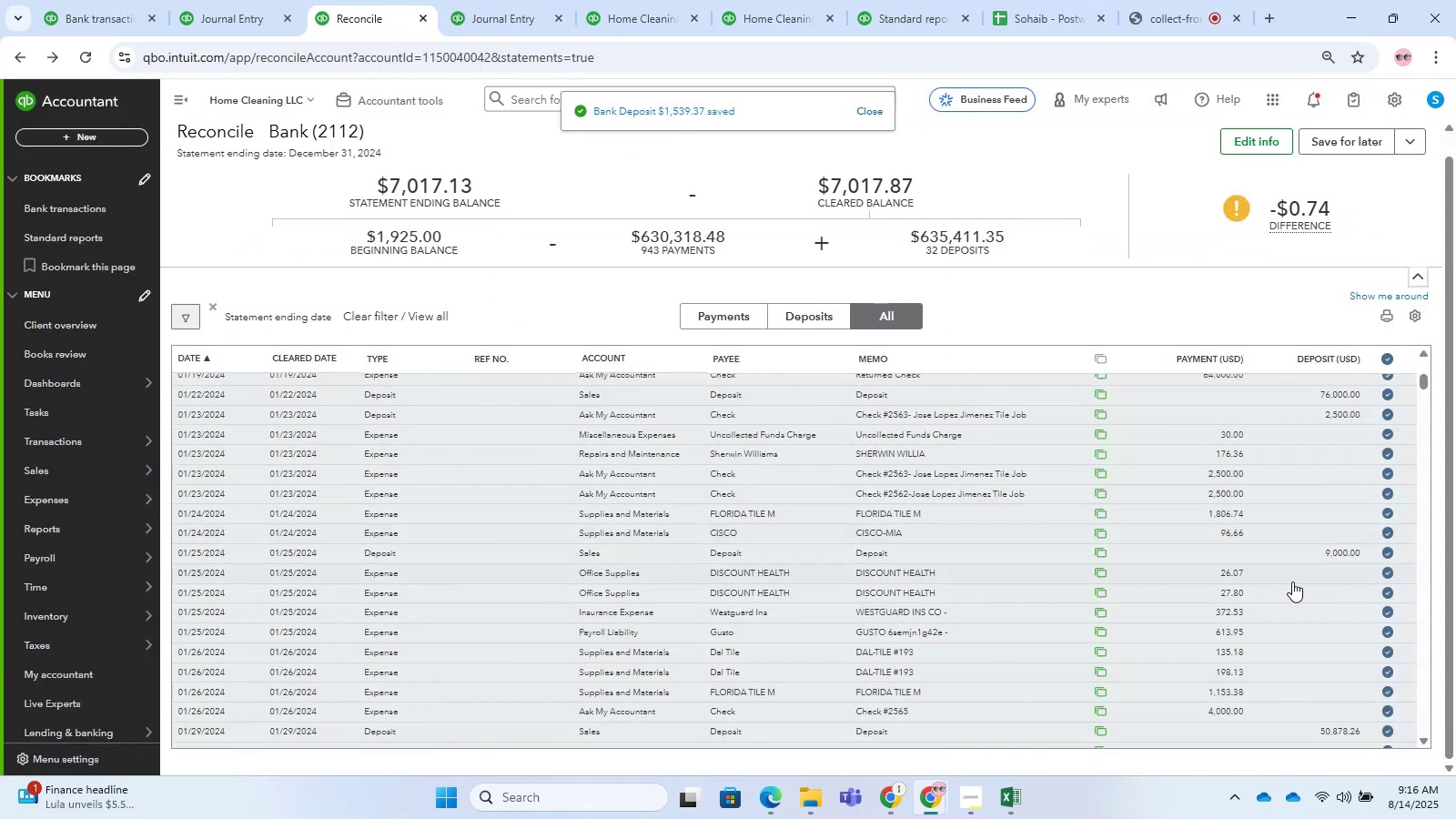 
wait(6.78)
 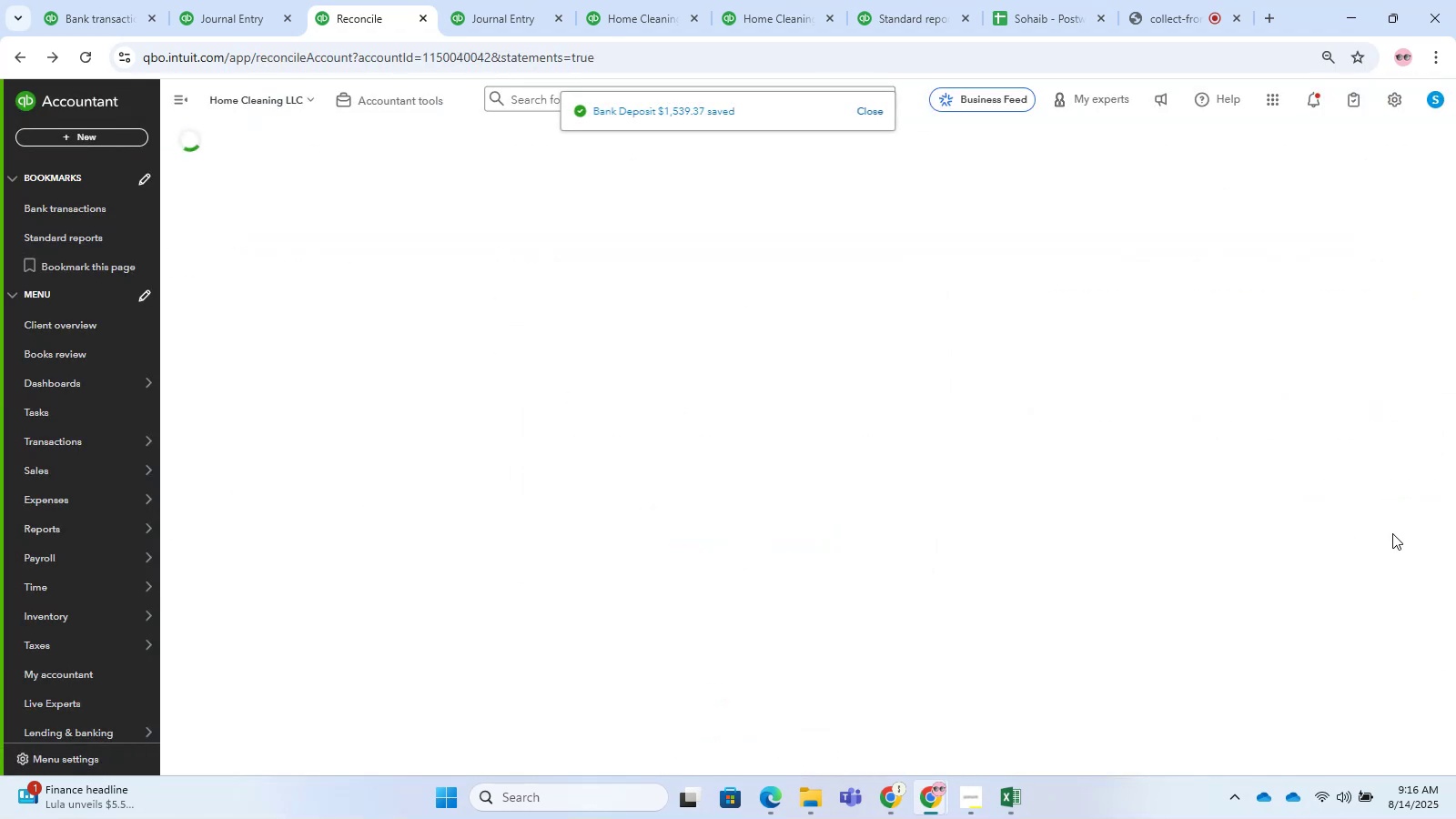 
scroll: coordinate [1375, 602], scroll_direction: down, amount: 9.0
 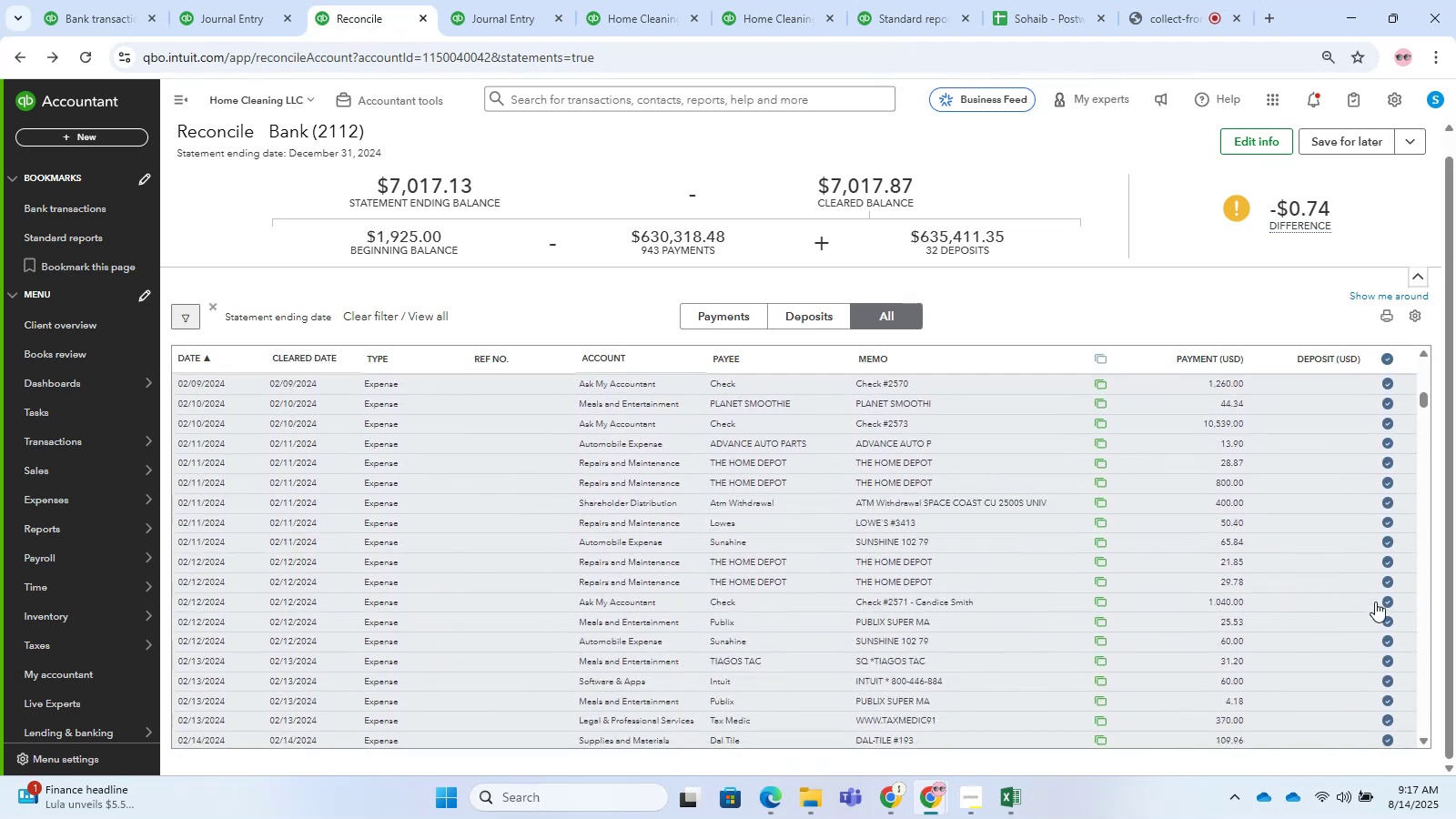 
scroll: coordinate [1375, 602], scroll_direction: up, amount: 10.0
 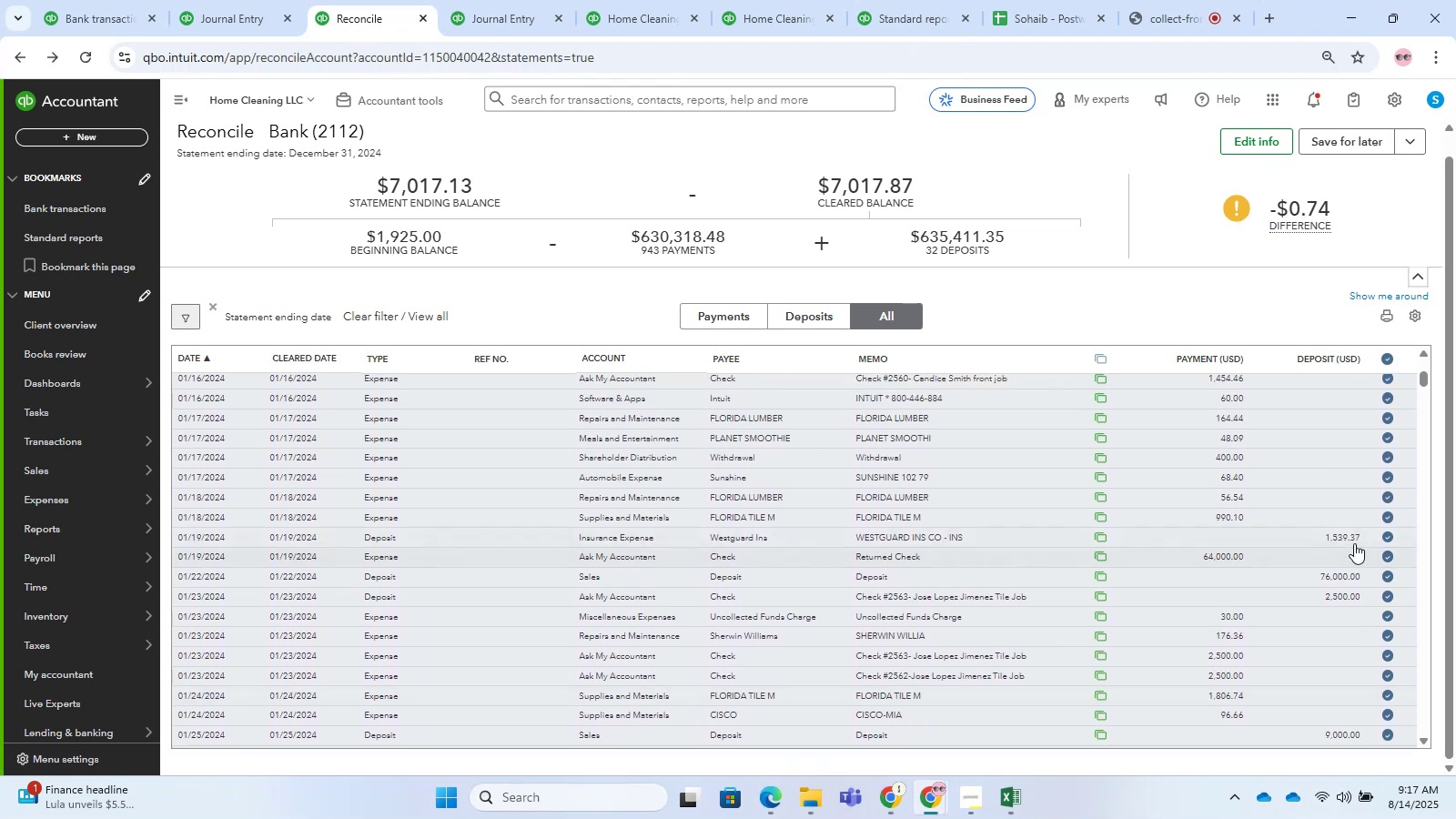 
left_click([1347, 534])
 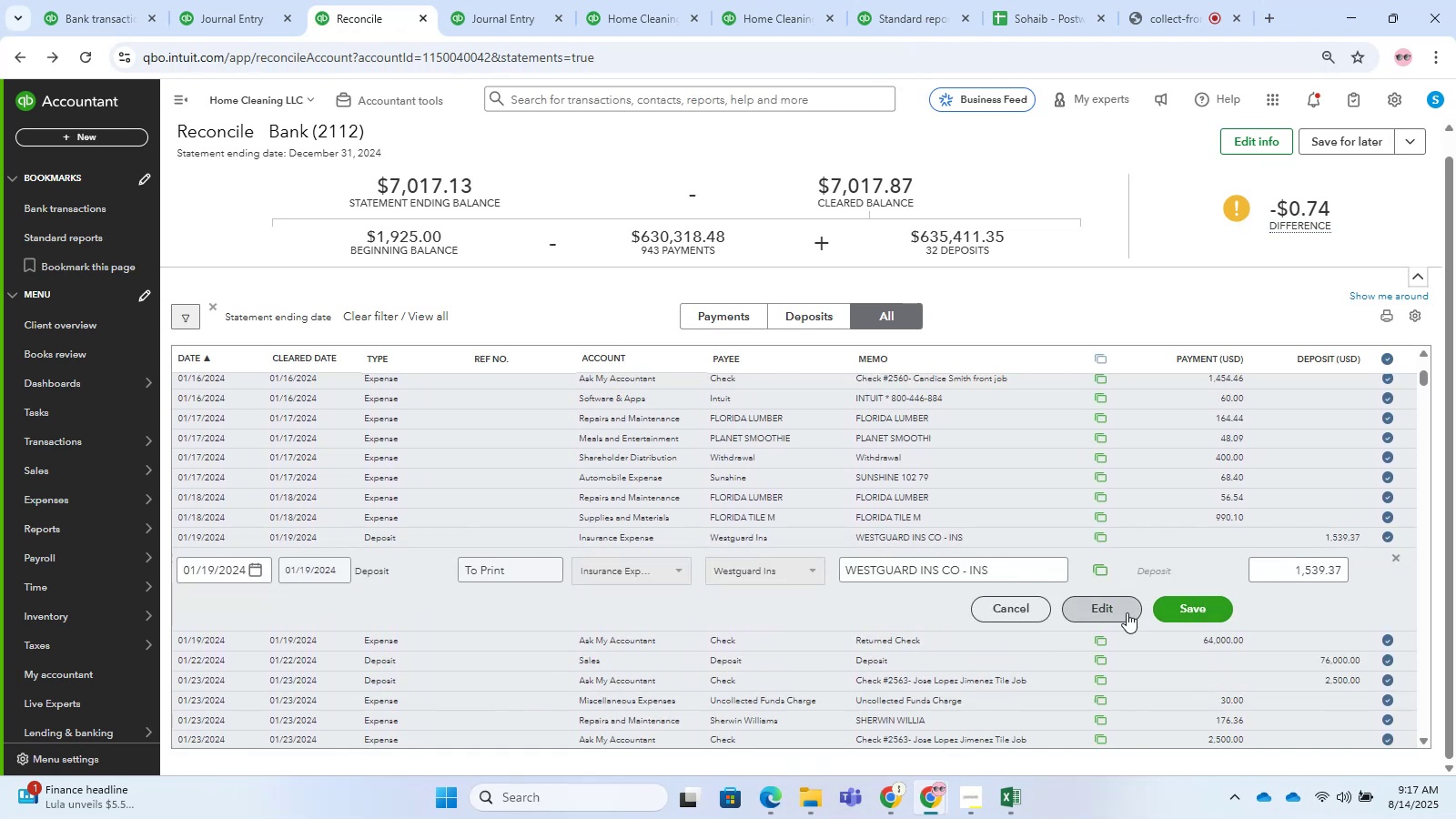 
left_click([1117, 613])
 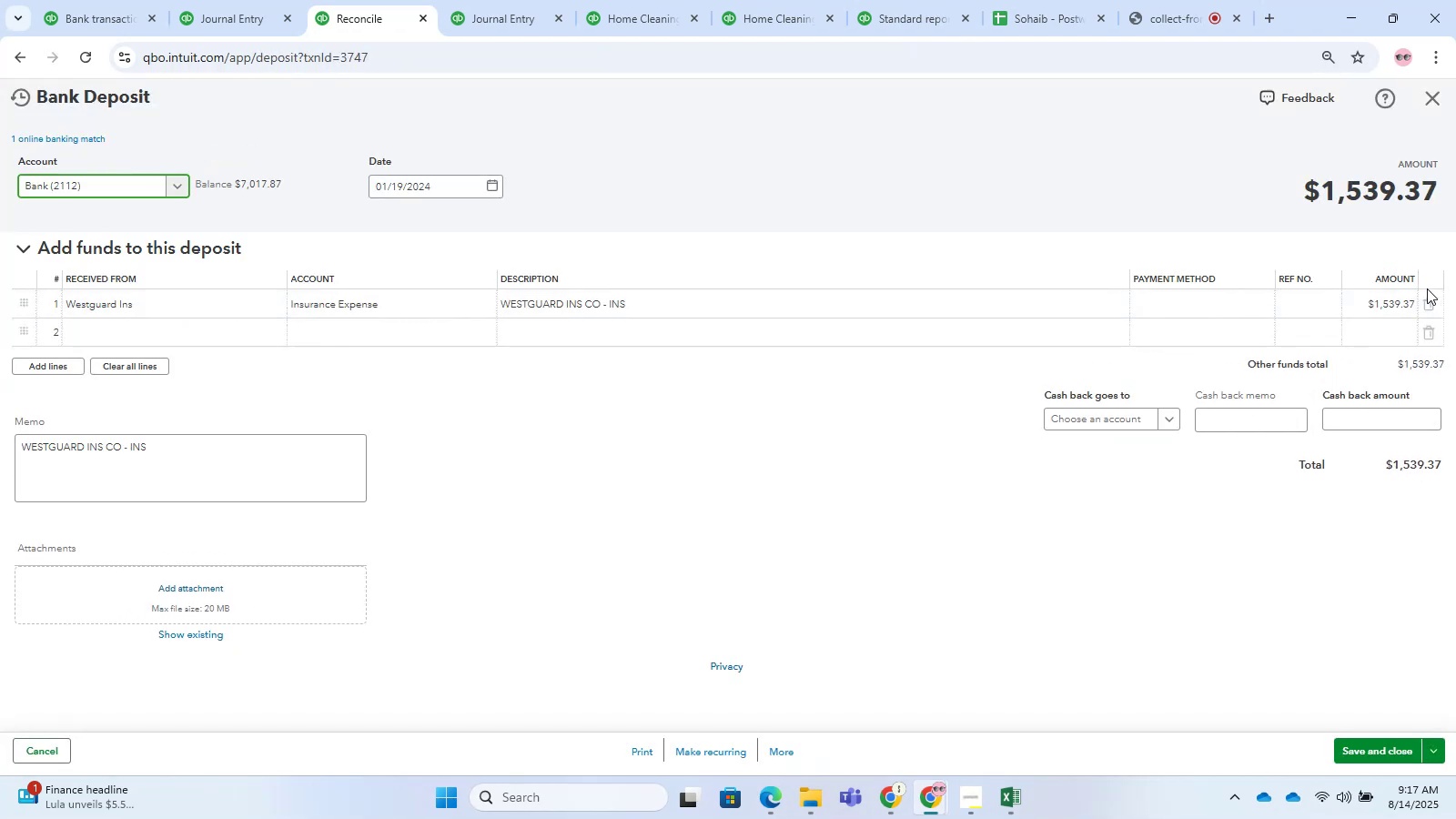 
left_click([1400, 308])
 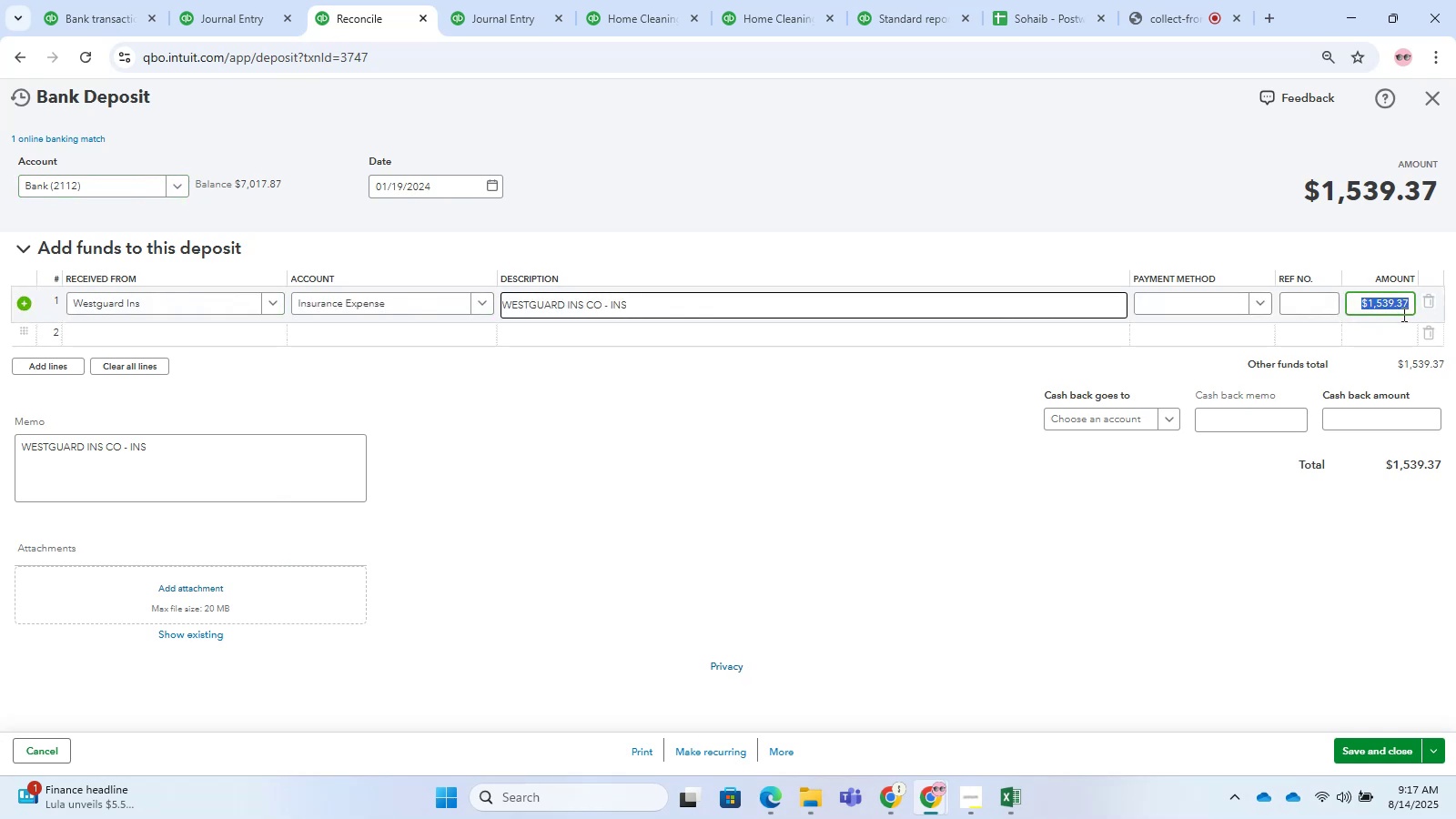 
left_click([1402, 314])
 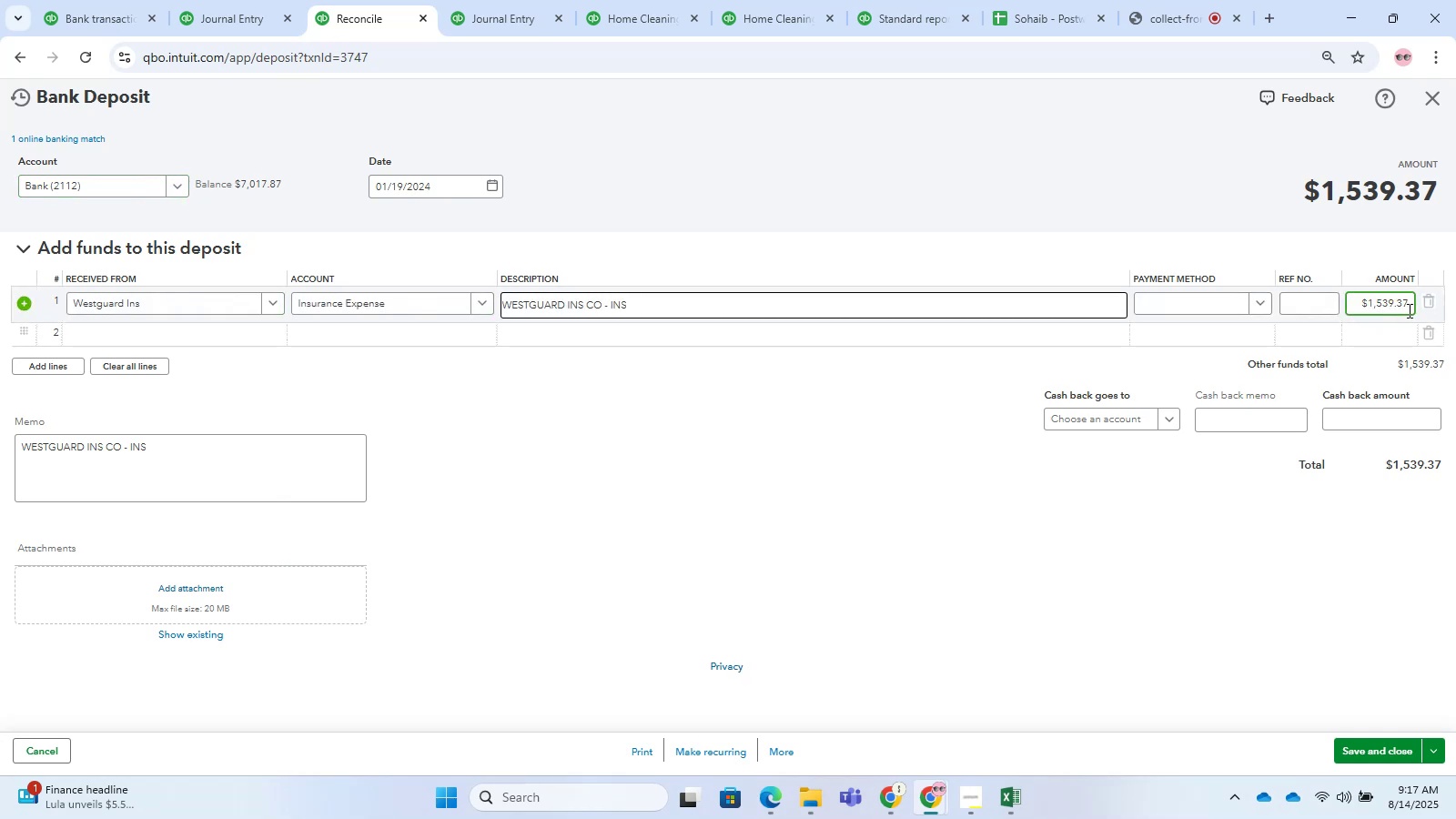 
left_click([1410, 309])
 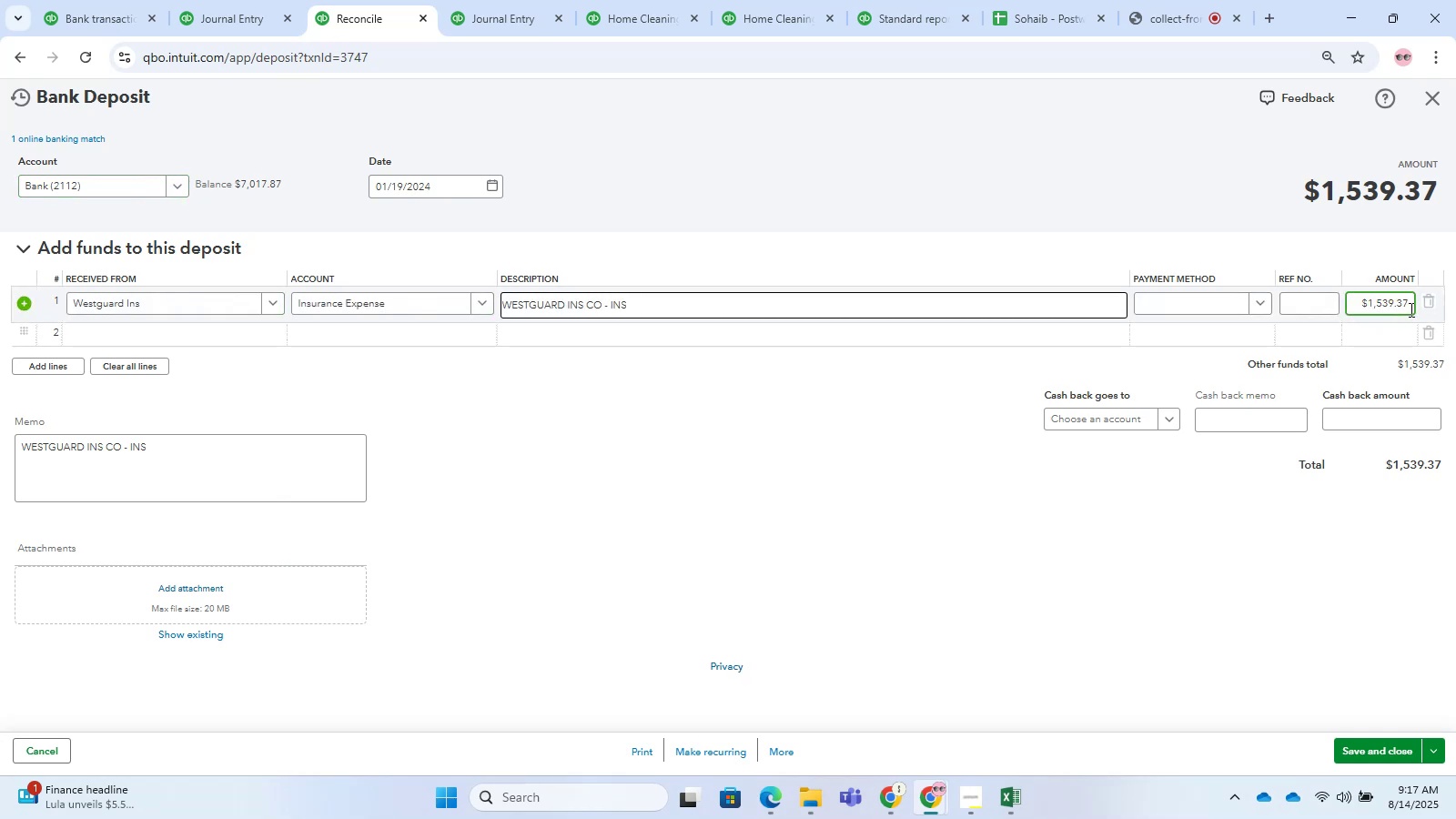 
key(Backspace)
 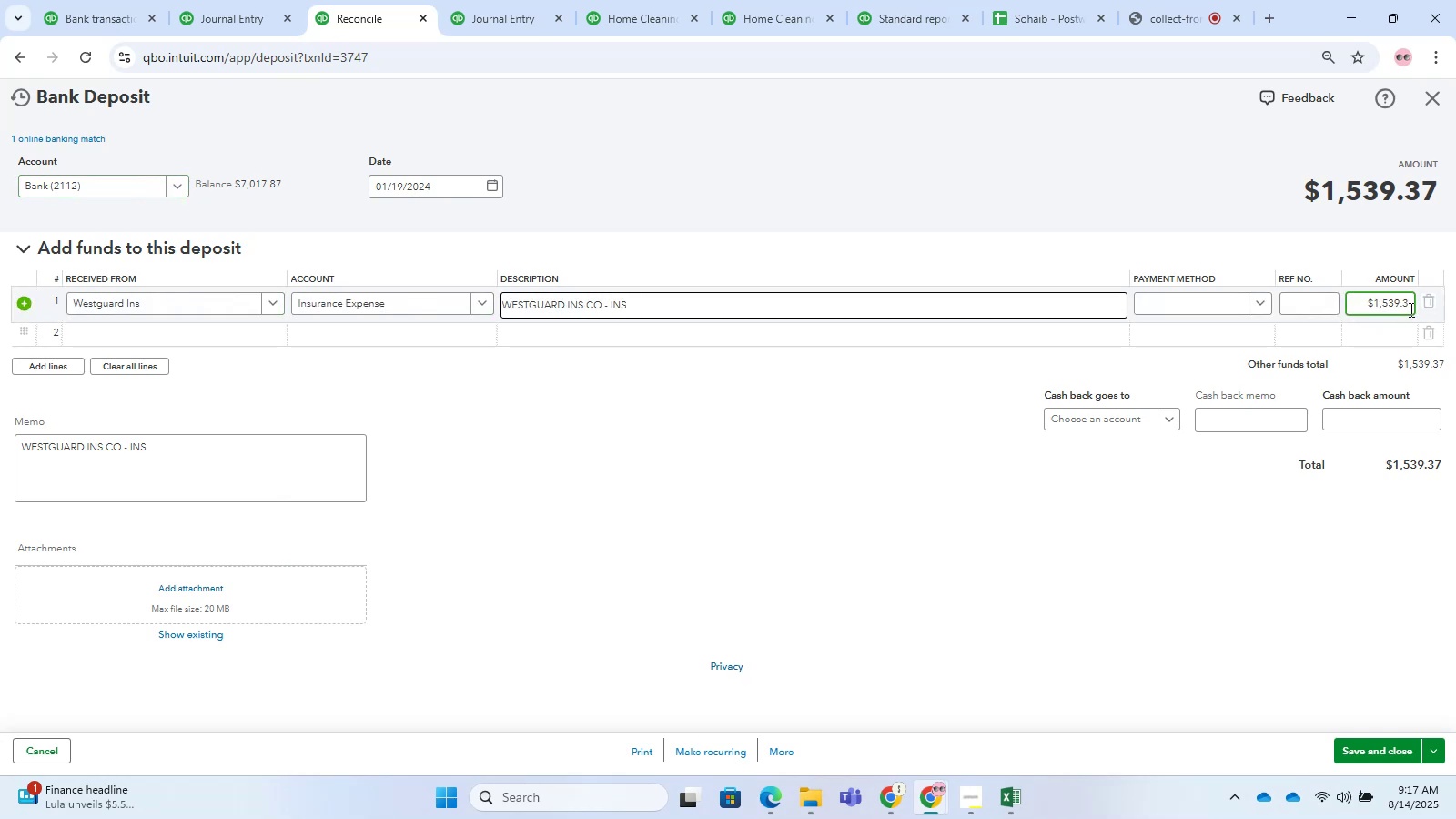 
key(Backspace)
 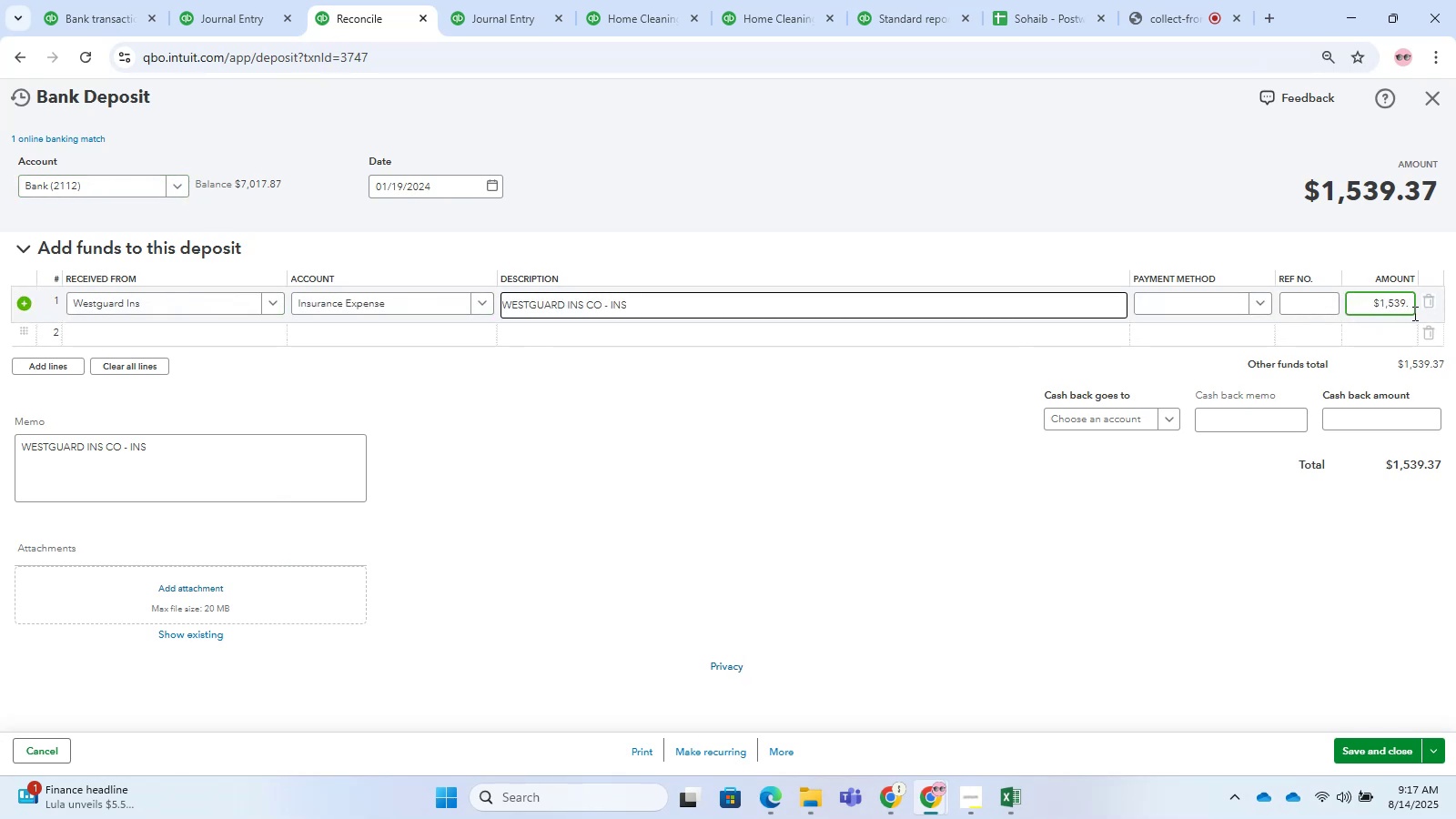 
key(Backspace)
 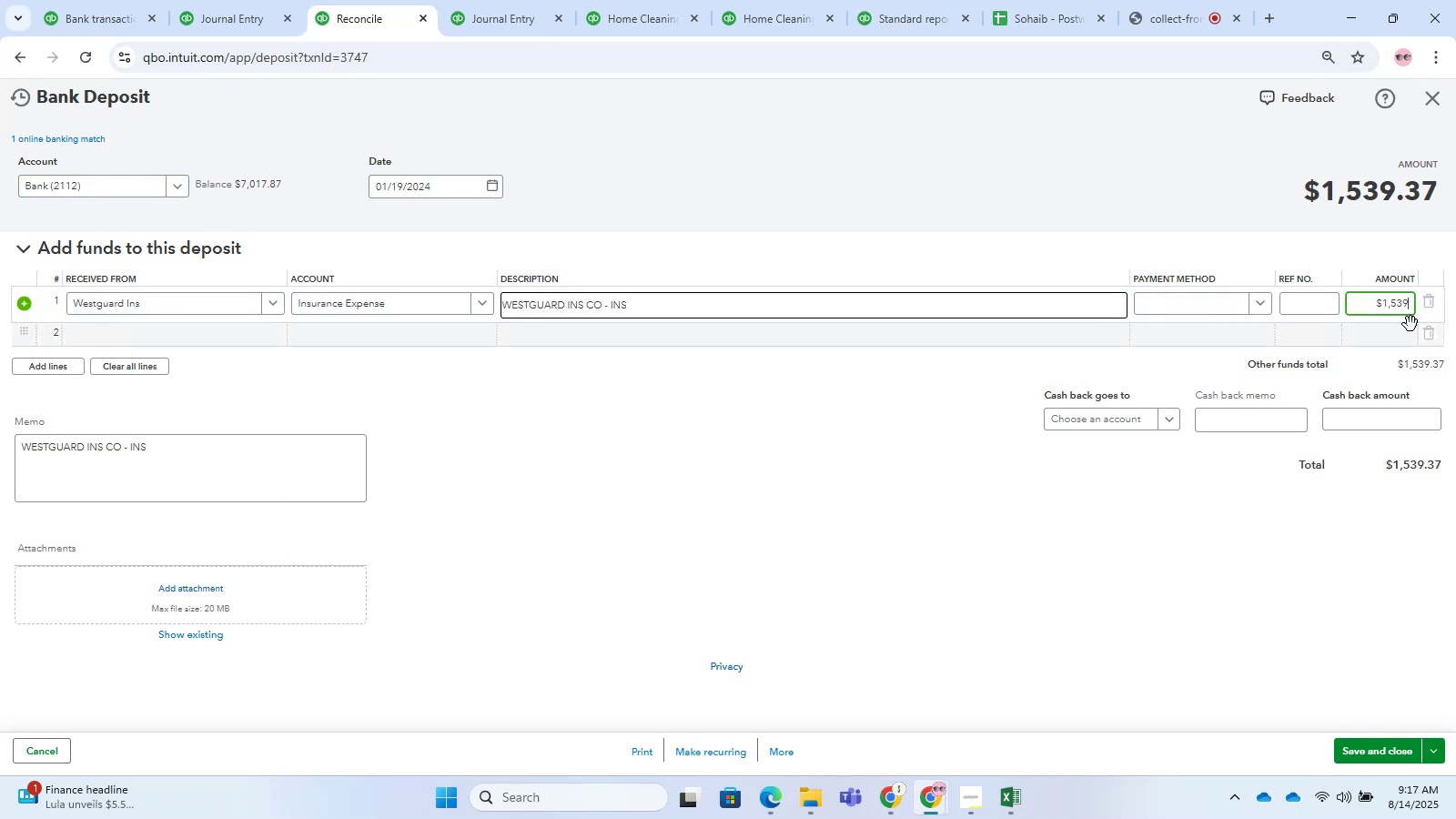 
key(Backspace)
 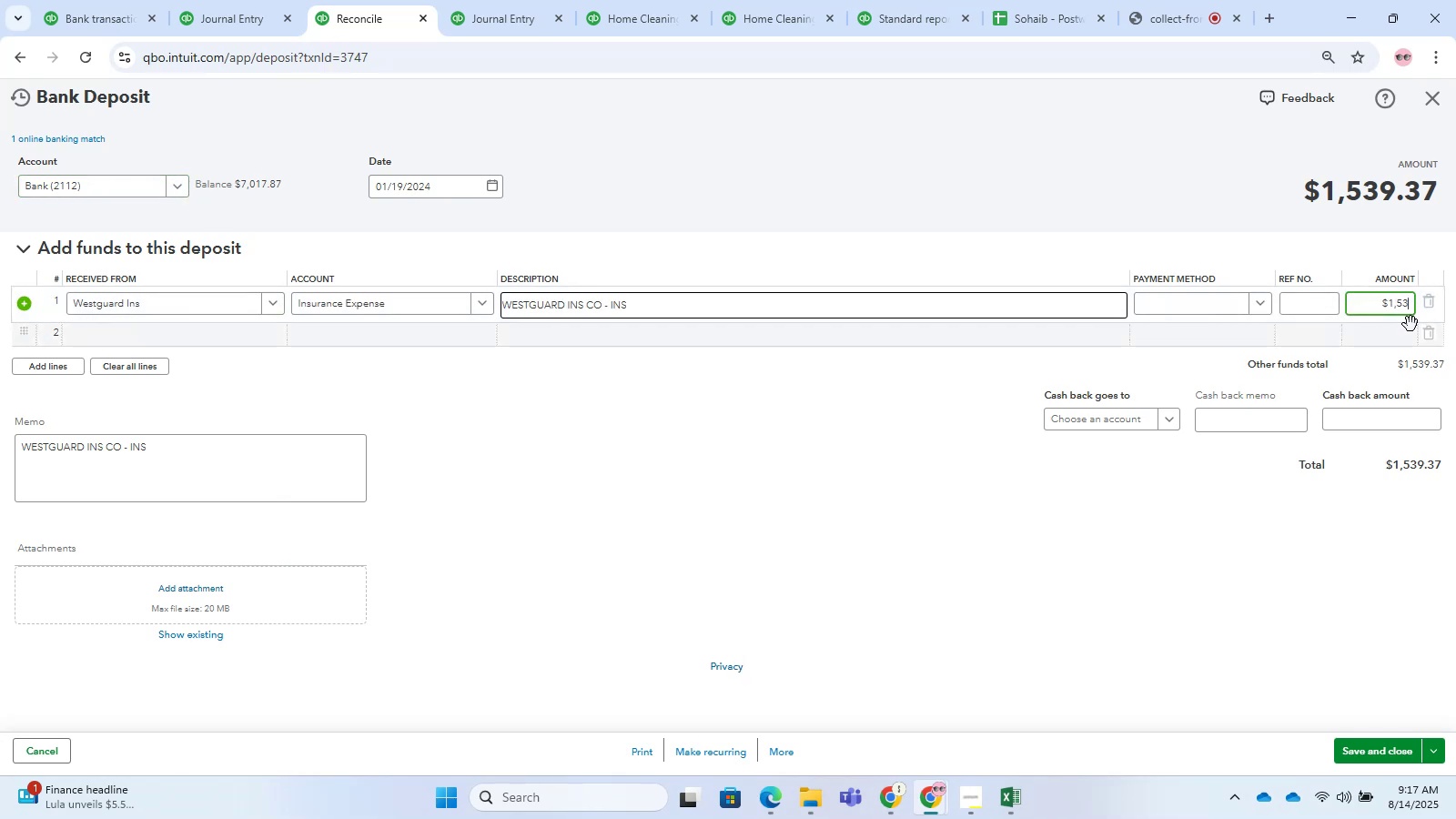 
key(Backspace)
 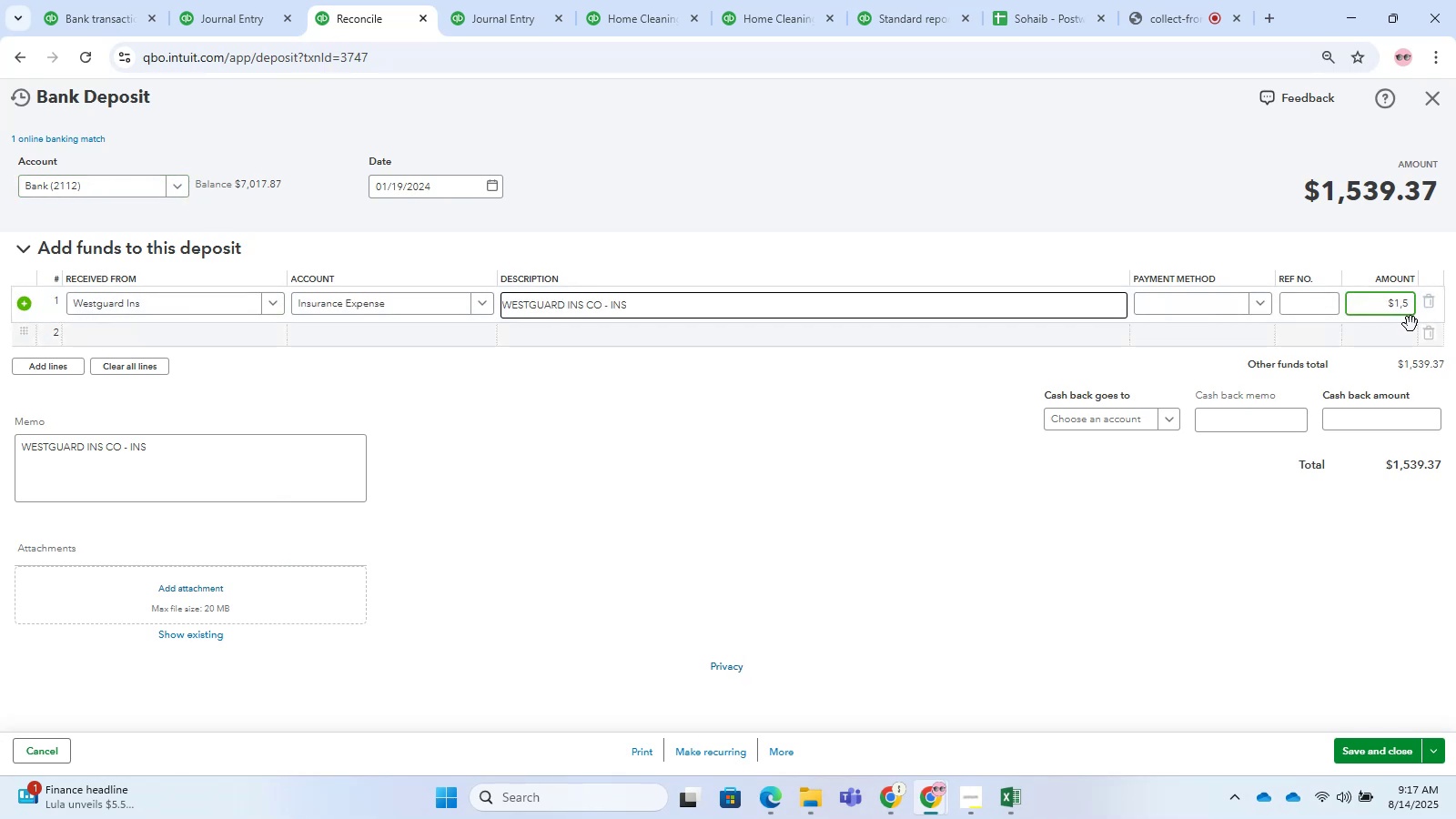 
key(Numpad0)
 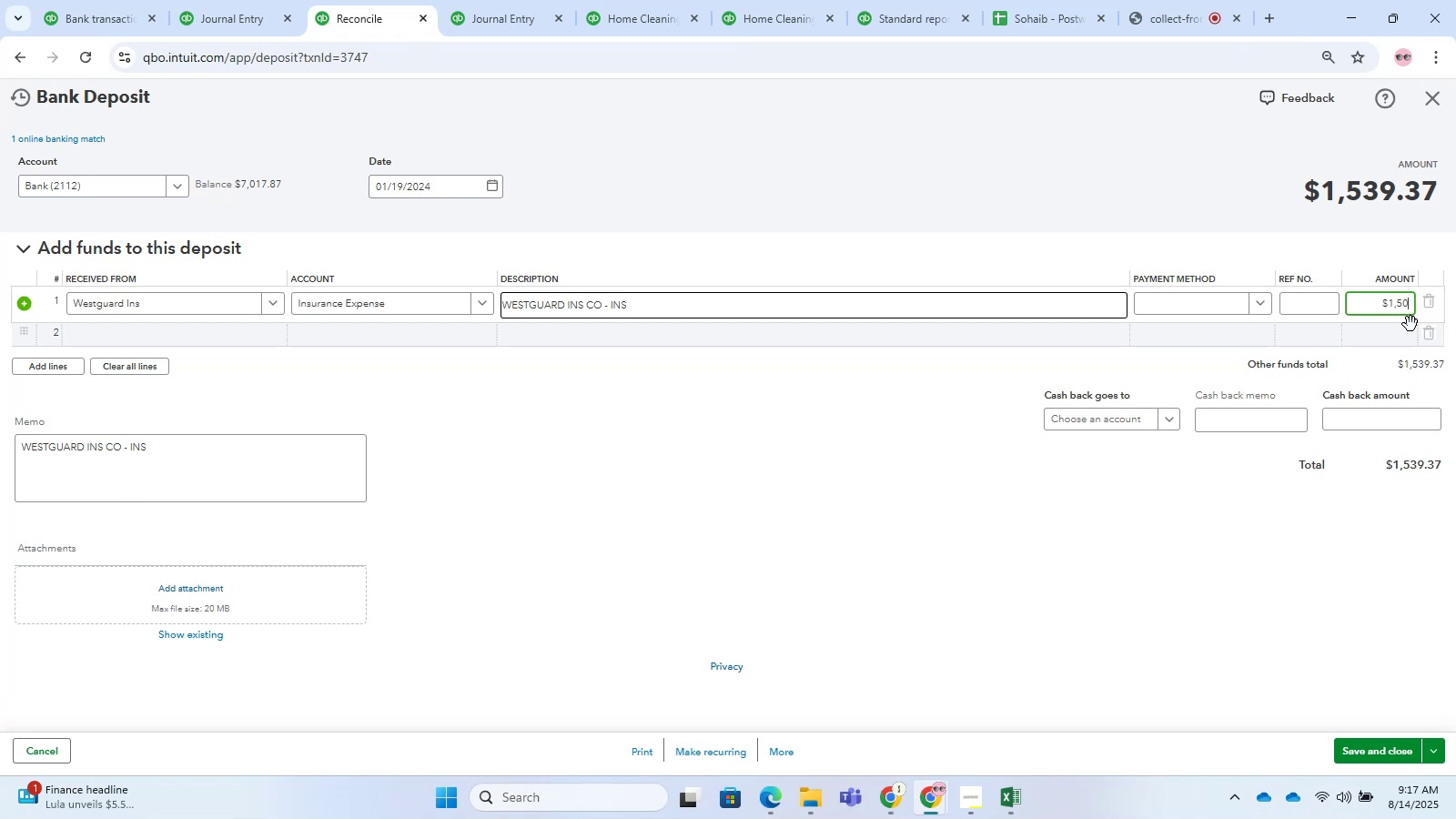 
key(Numpad2)
 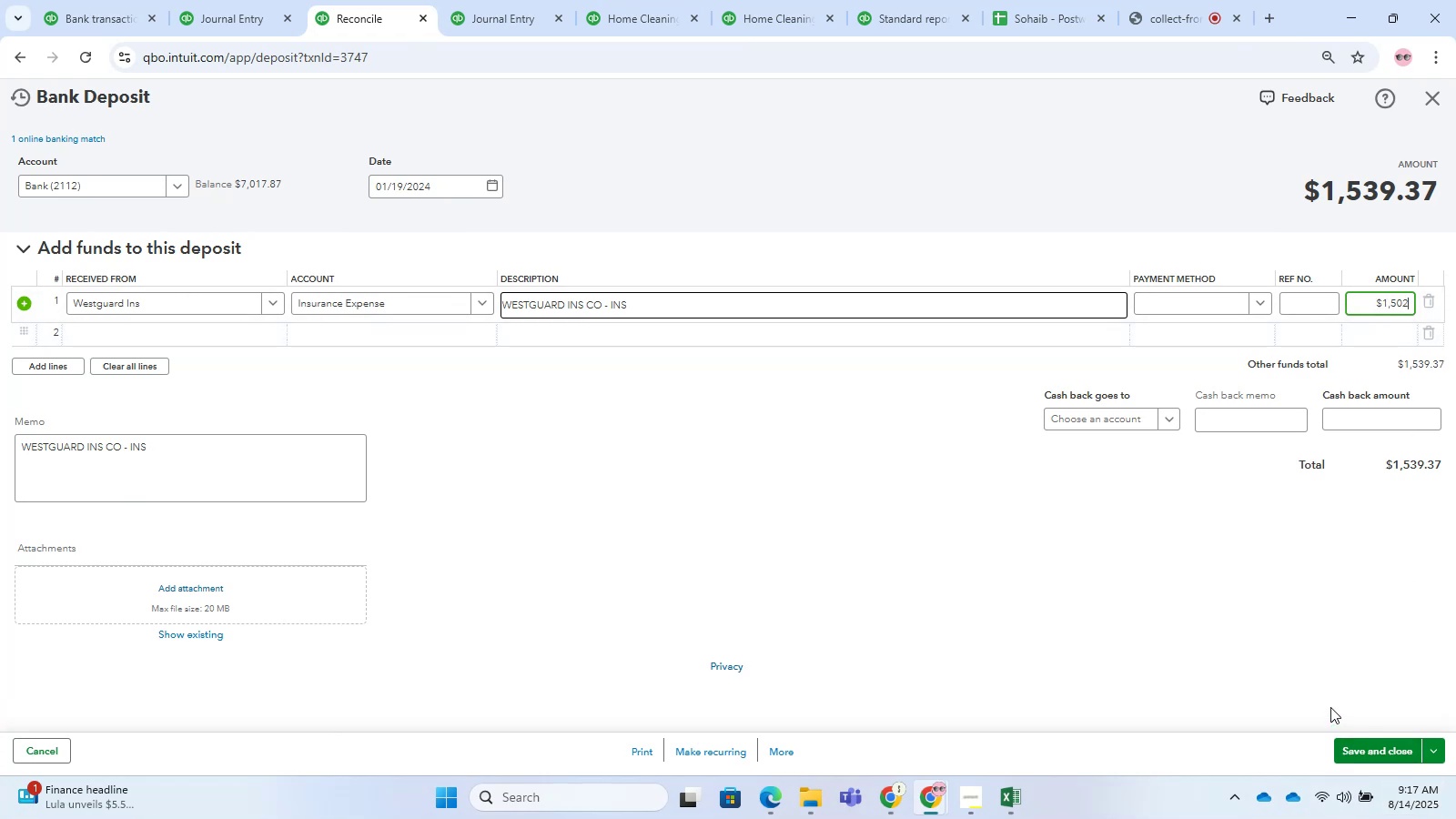 
left_click([1369, 750])
 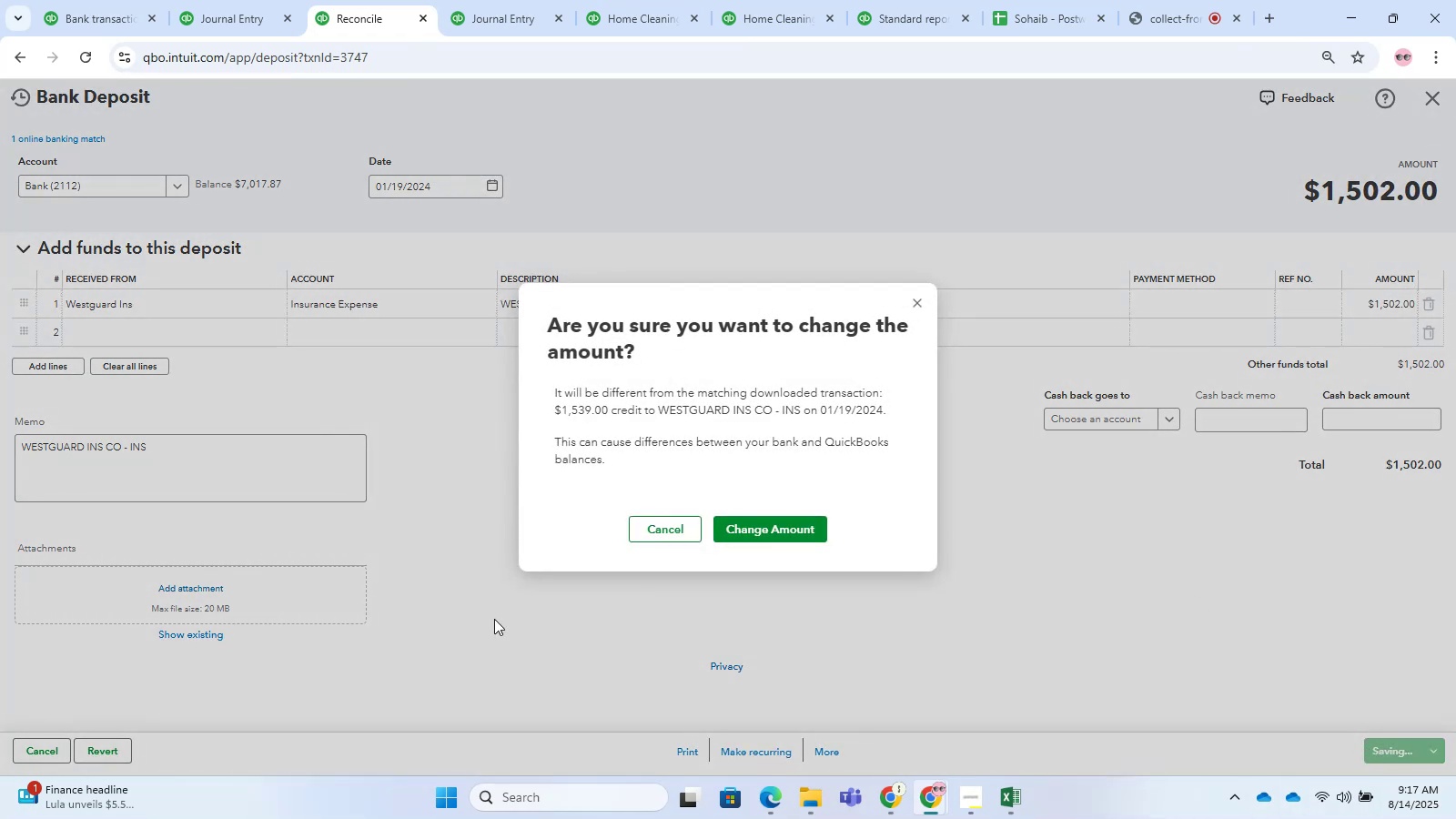 
left_click([747, 541])
 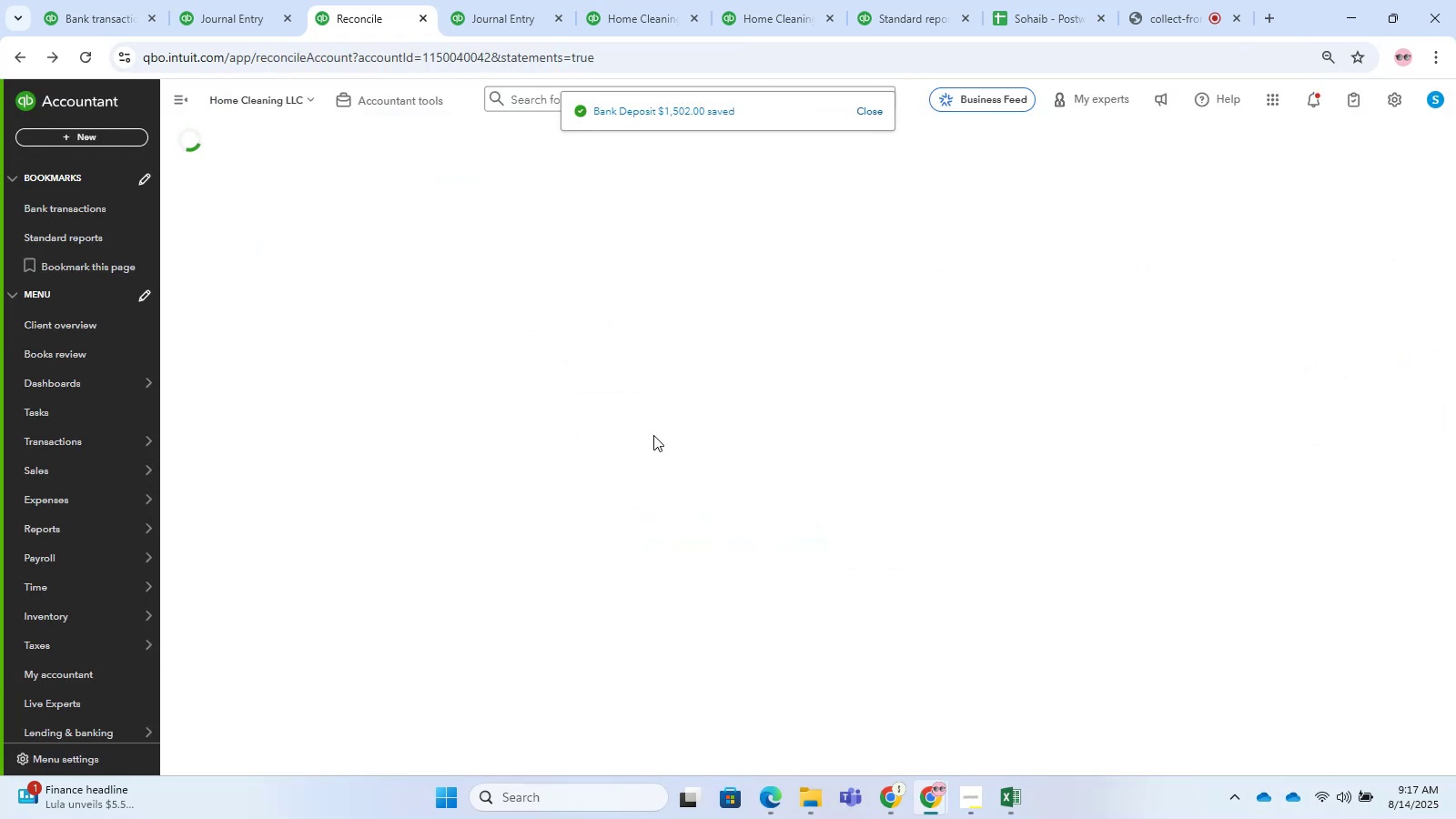 
mouse_move([1000, 478])
 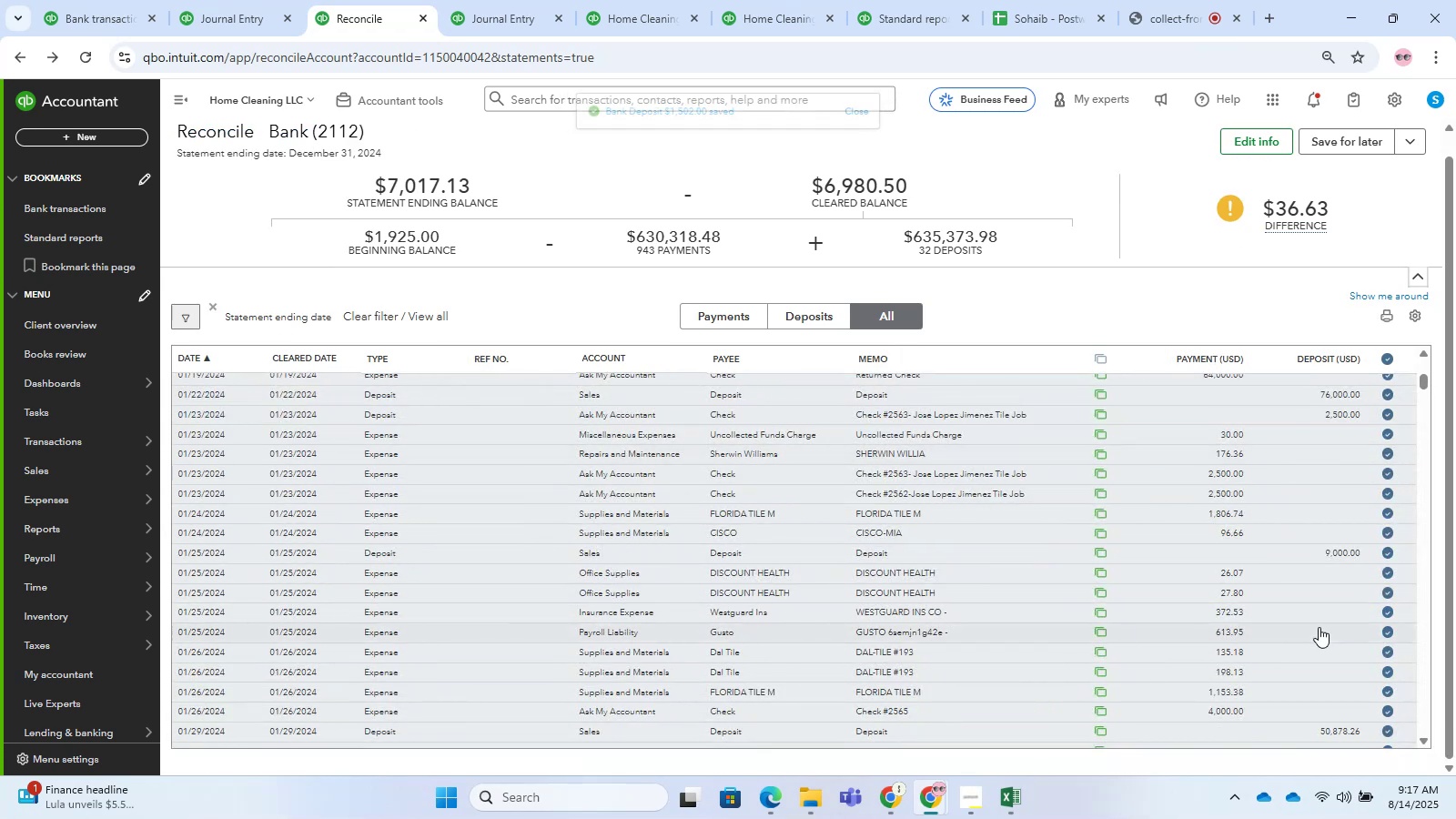 
scroll: coordinate [1320, 627], scroll_direction: down, amount: 1.0
 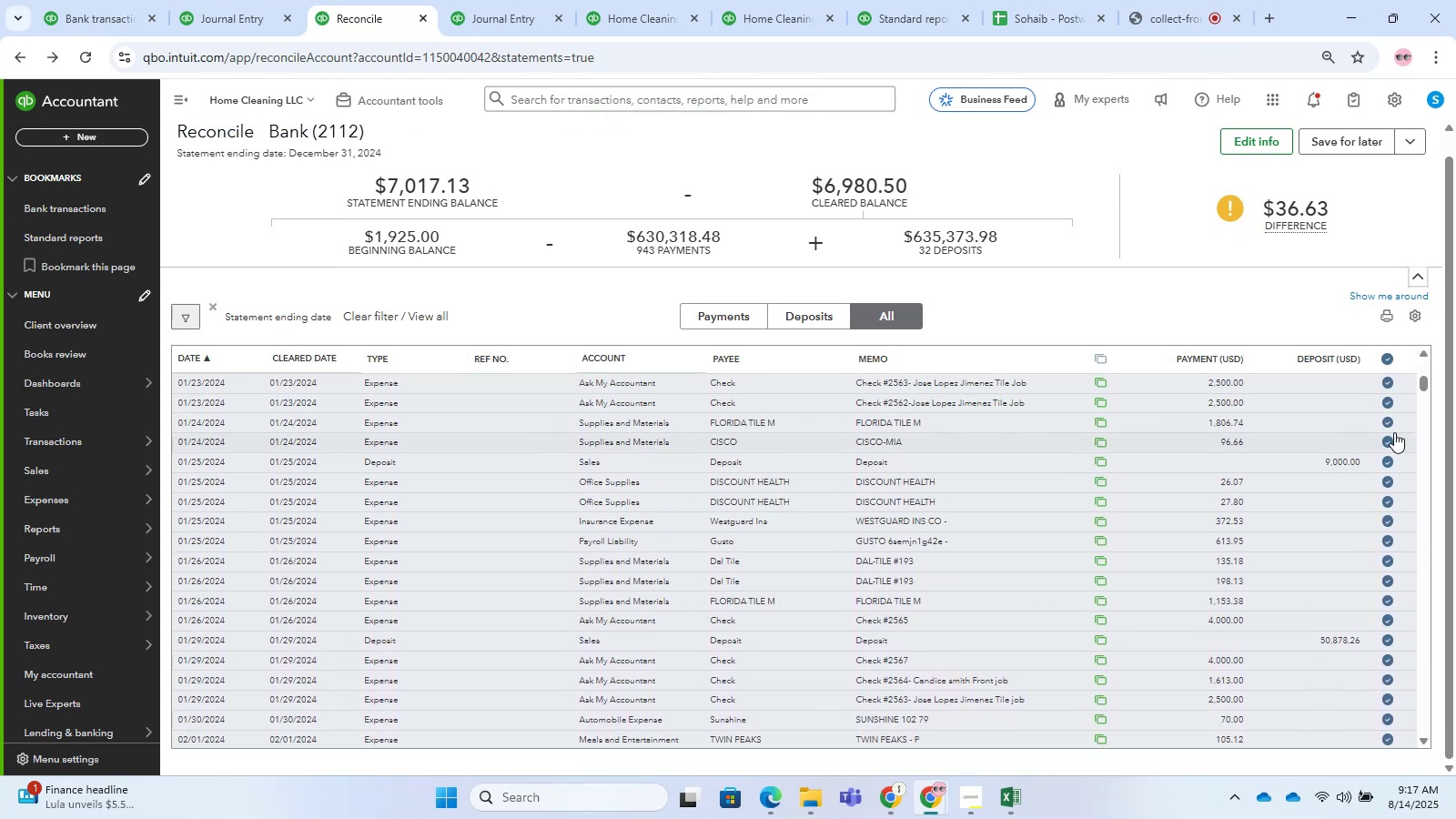 
scroll: coordinate [1387, 572], scroll_direction: up, amount: 1.0
 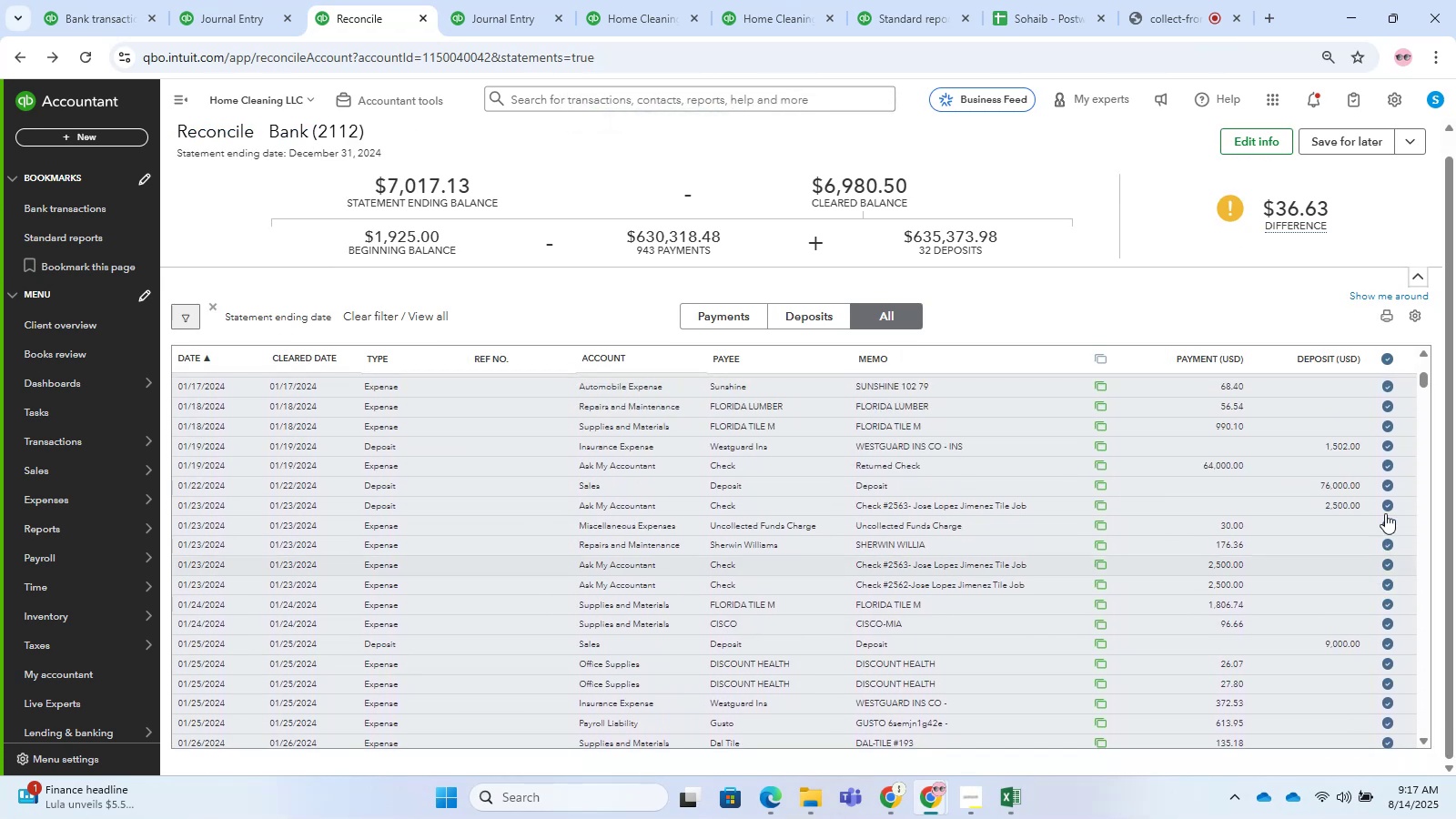 
left_click([1364, 447])
 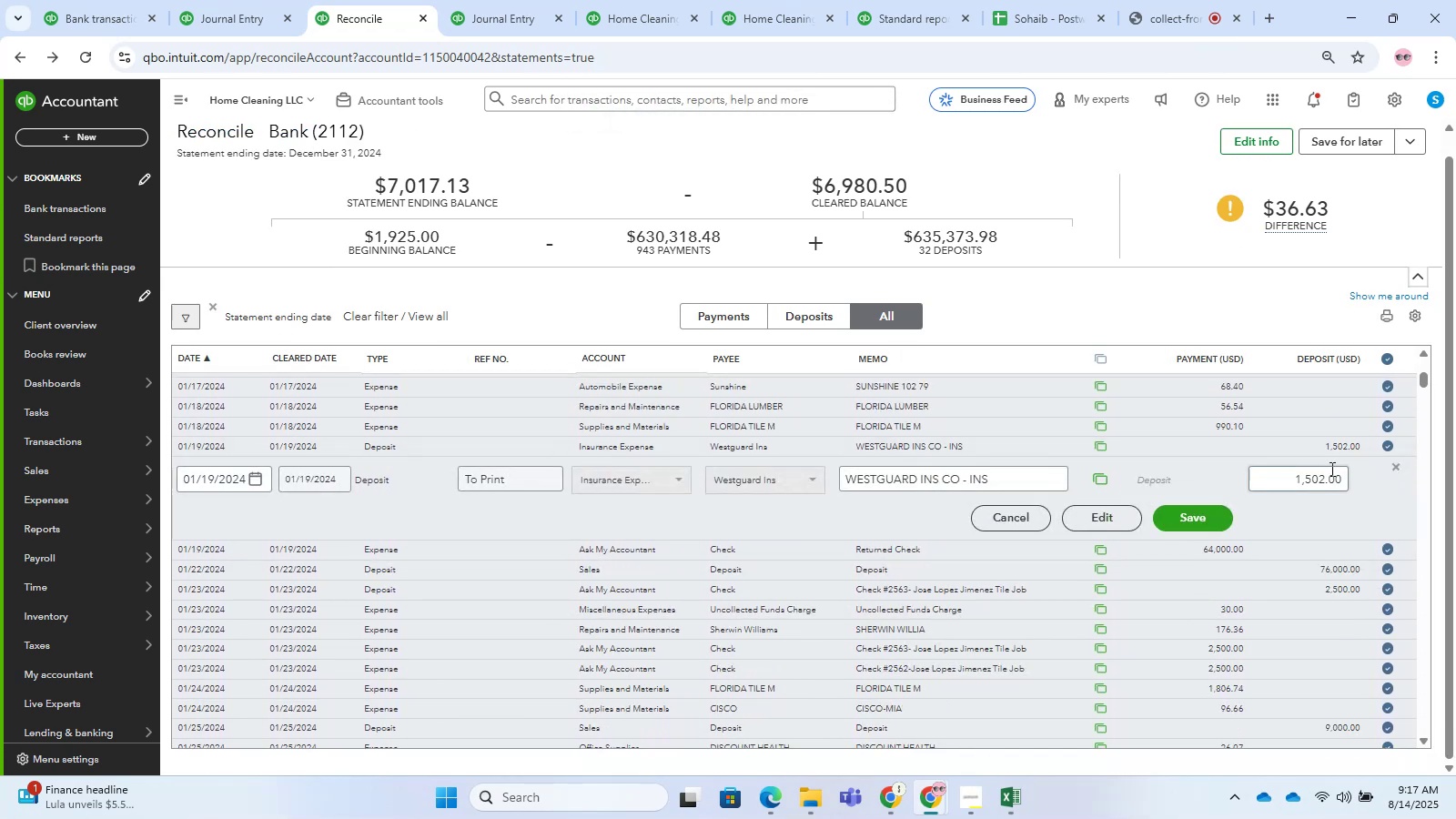 
left_click([1310, 488])
 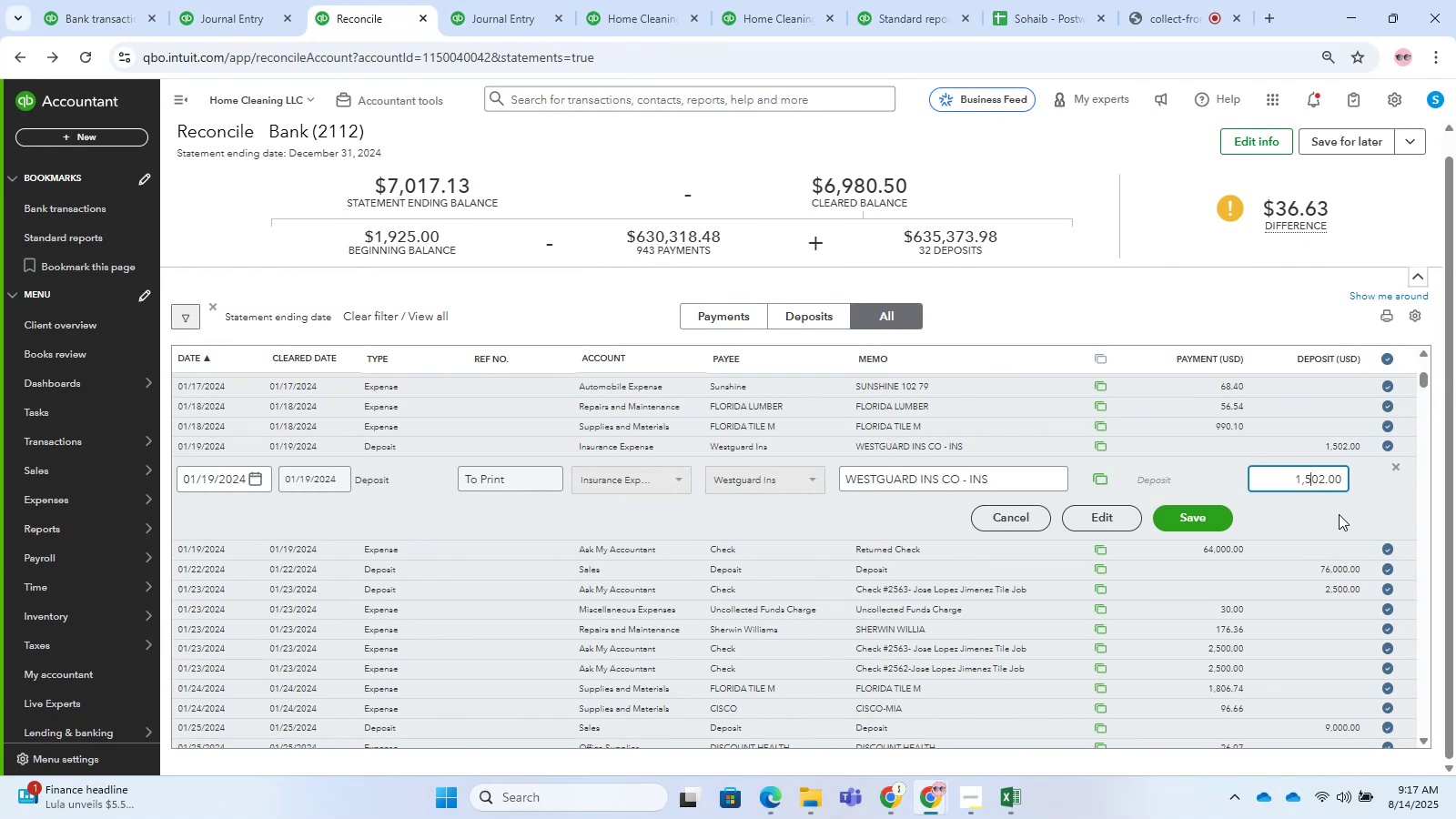 
key(ArrowRight)
 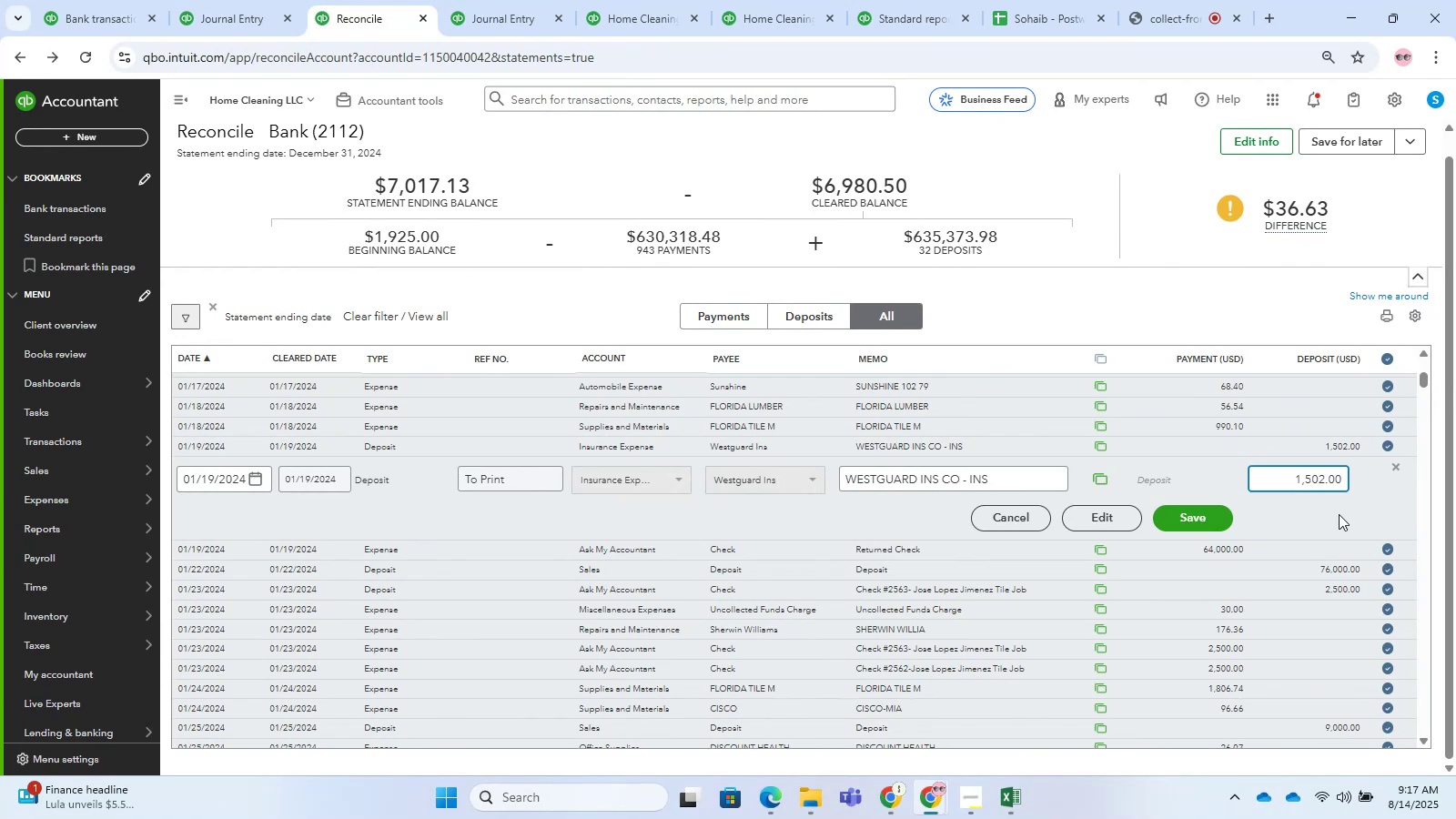 
key(ArrowRight)
 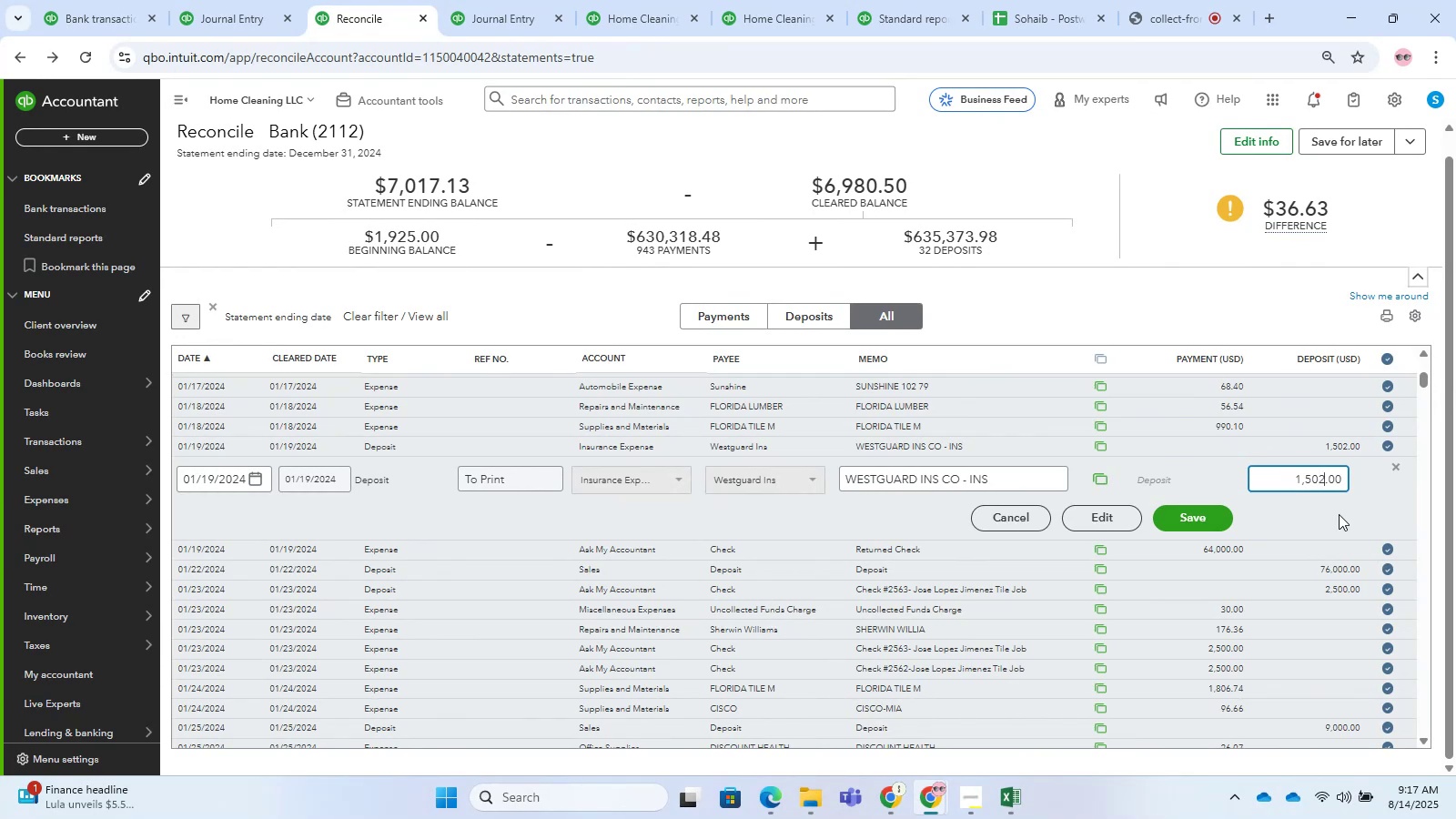 
wait(10.59)
 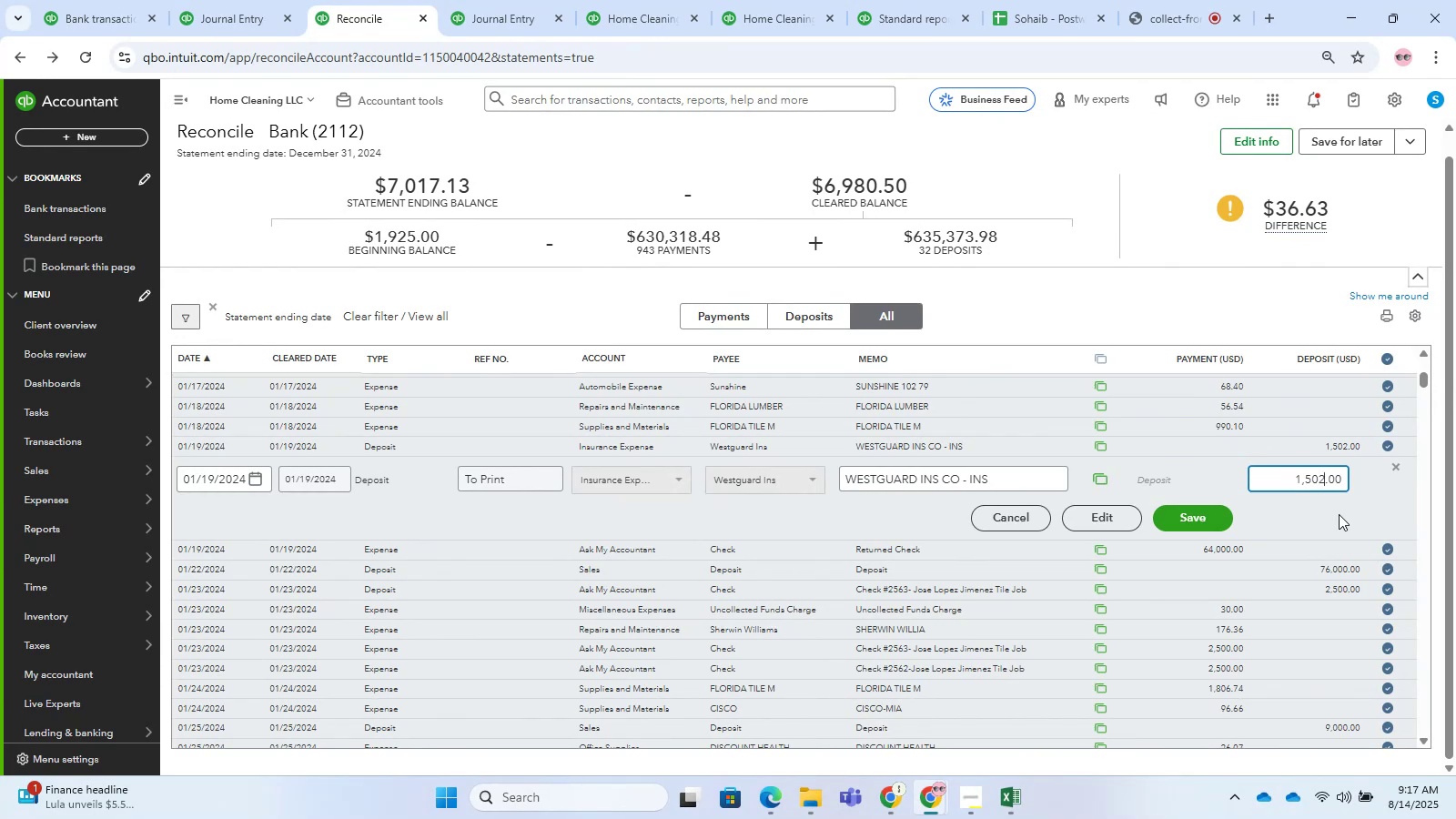 
key(Backspace)
 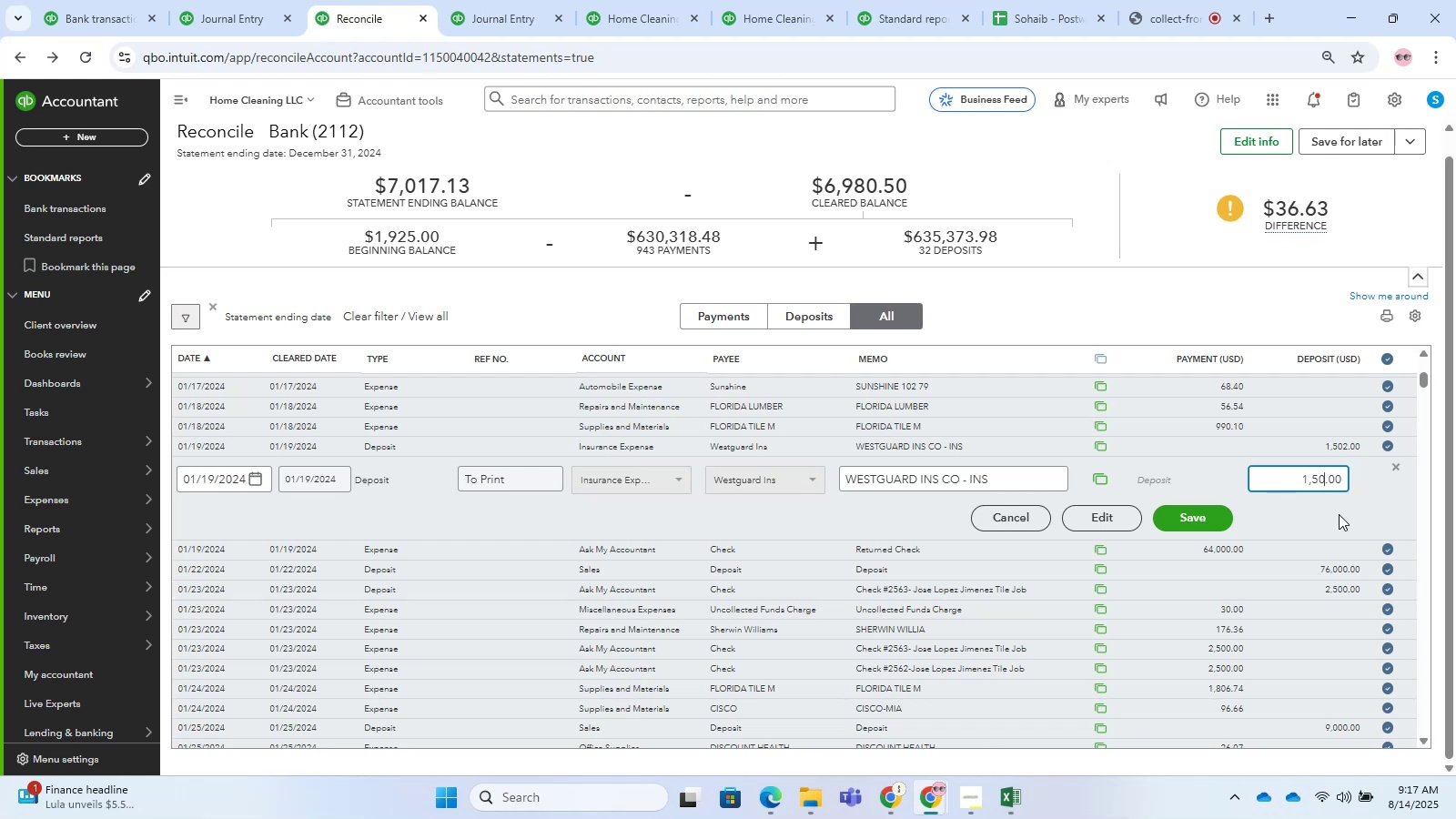 
key(Backspace)
 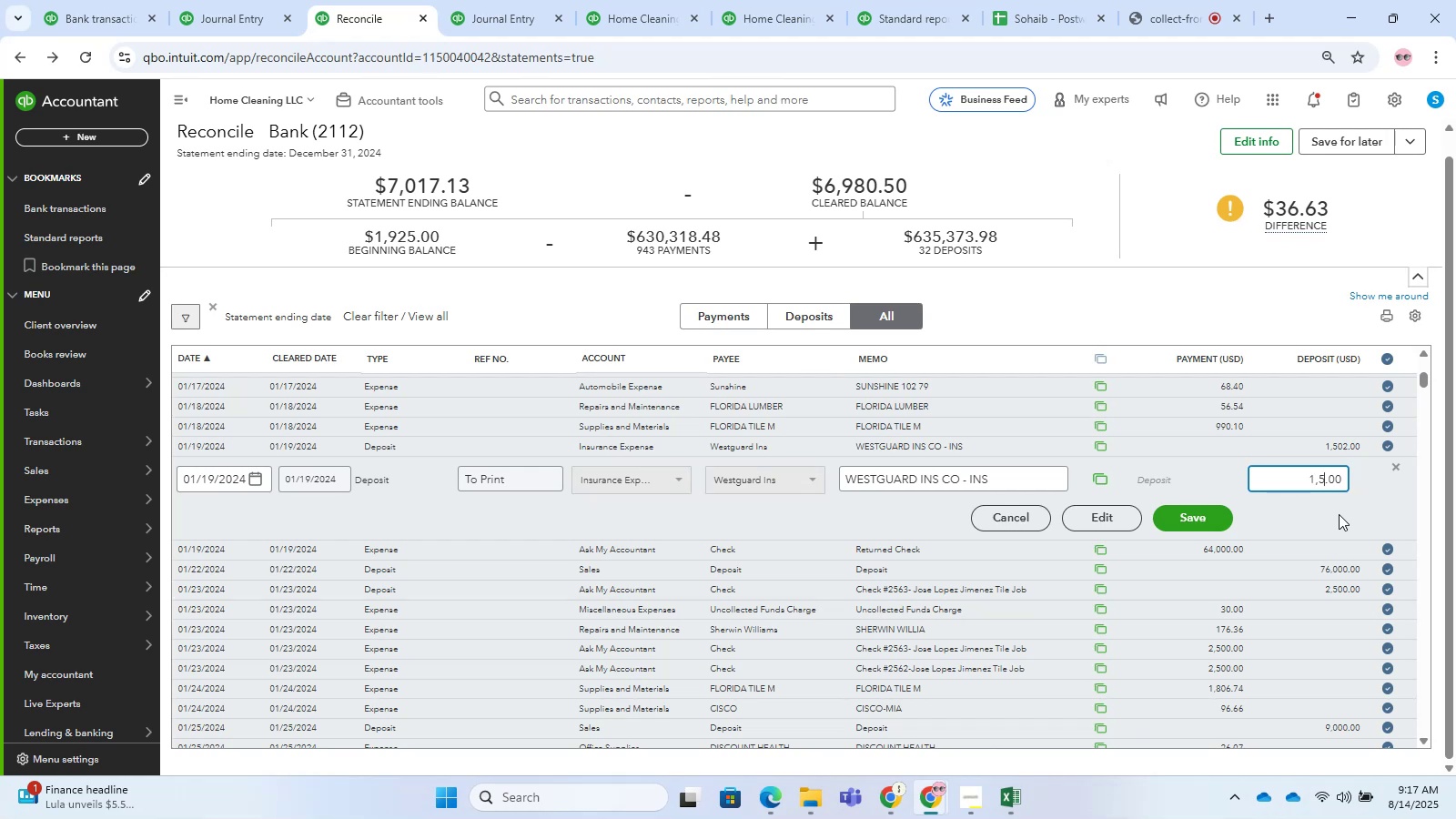 
key(Numpad3)
 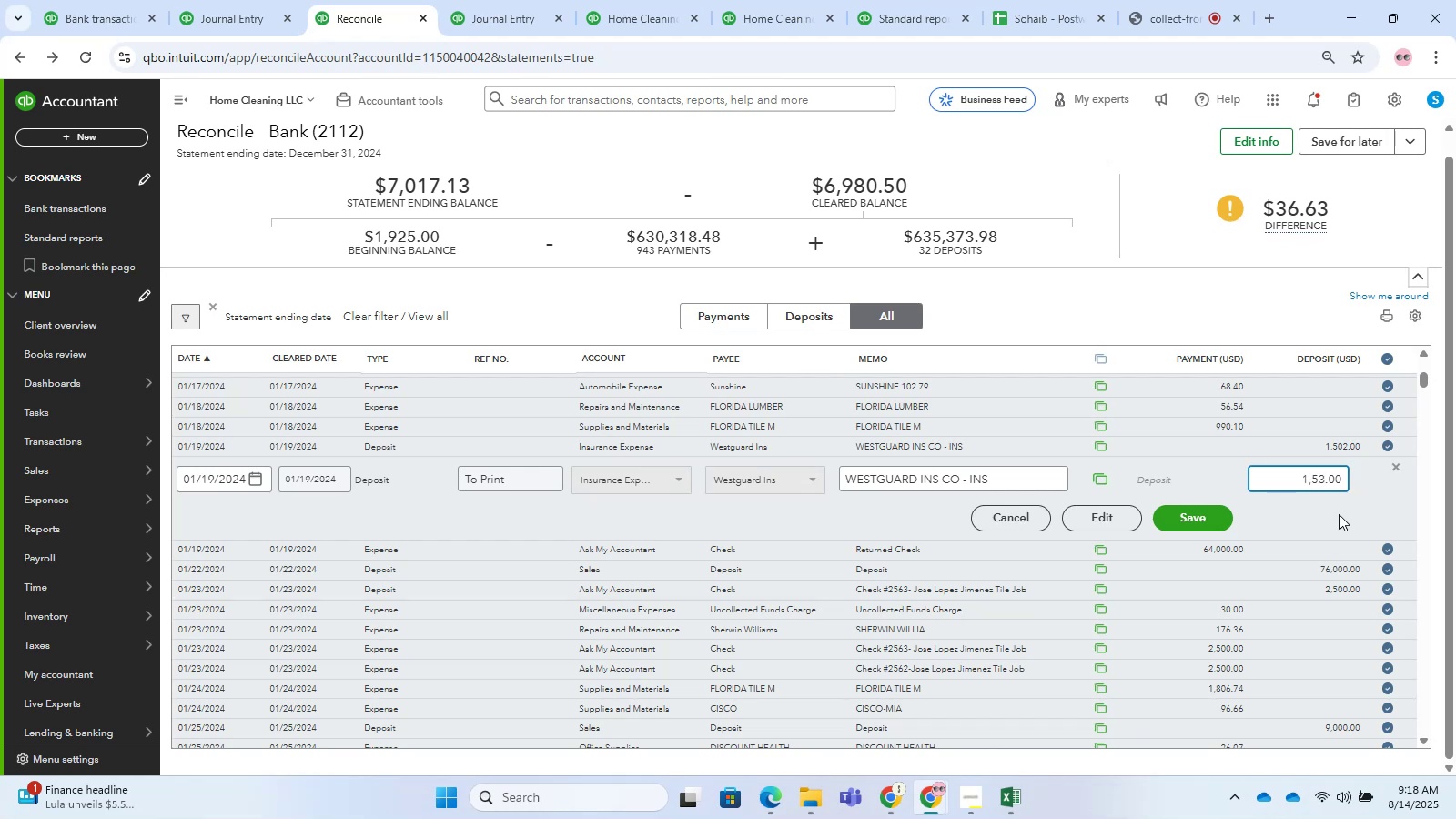 
key(Numpad8)
 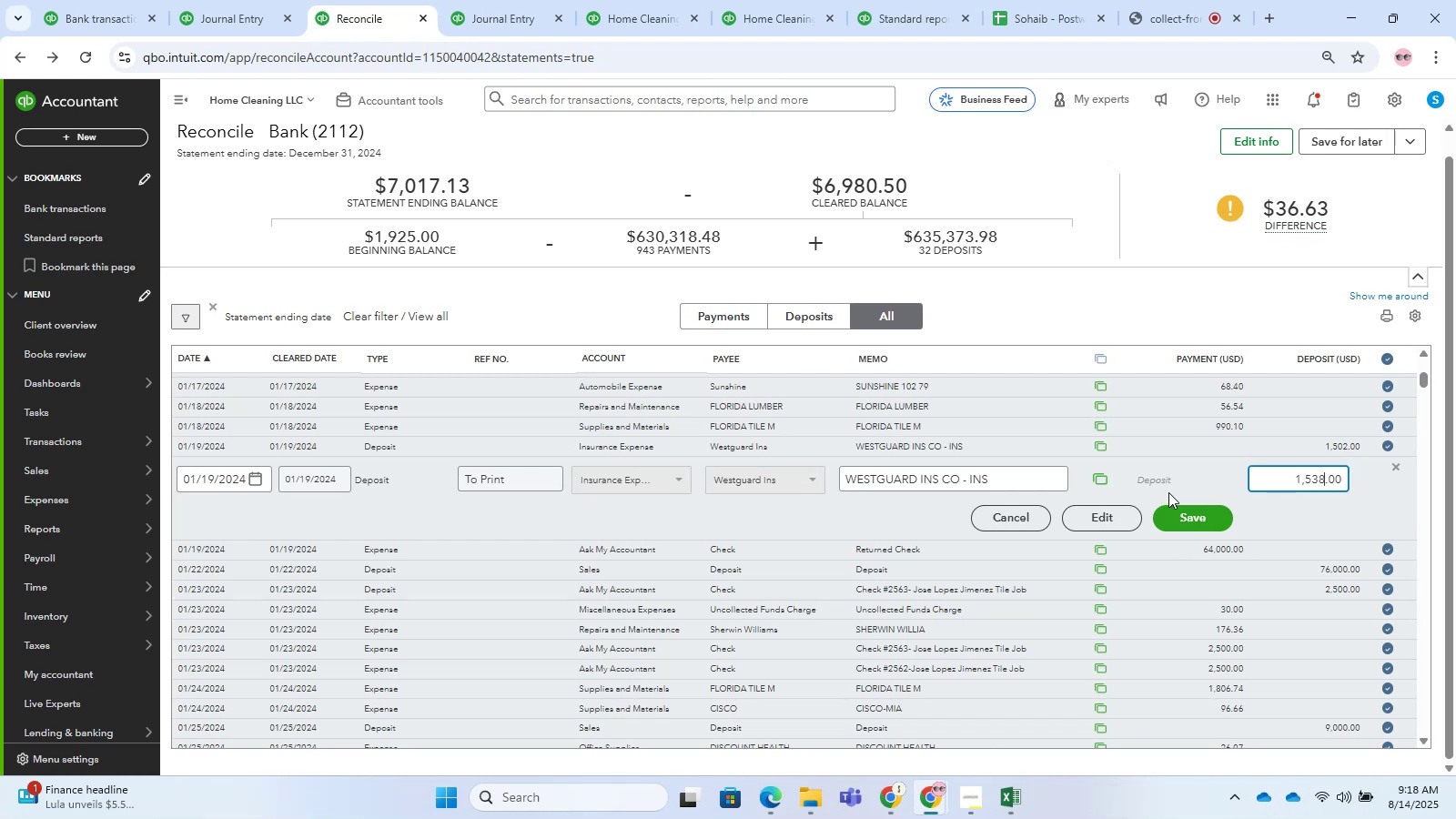 
left_click([1200, 512])
 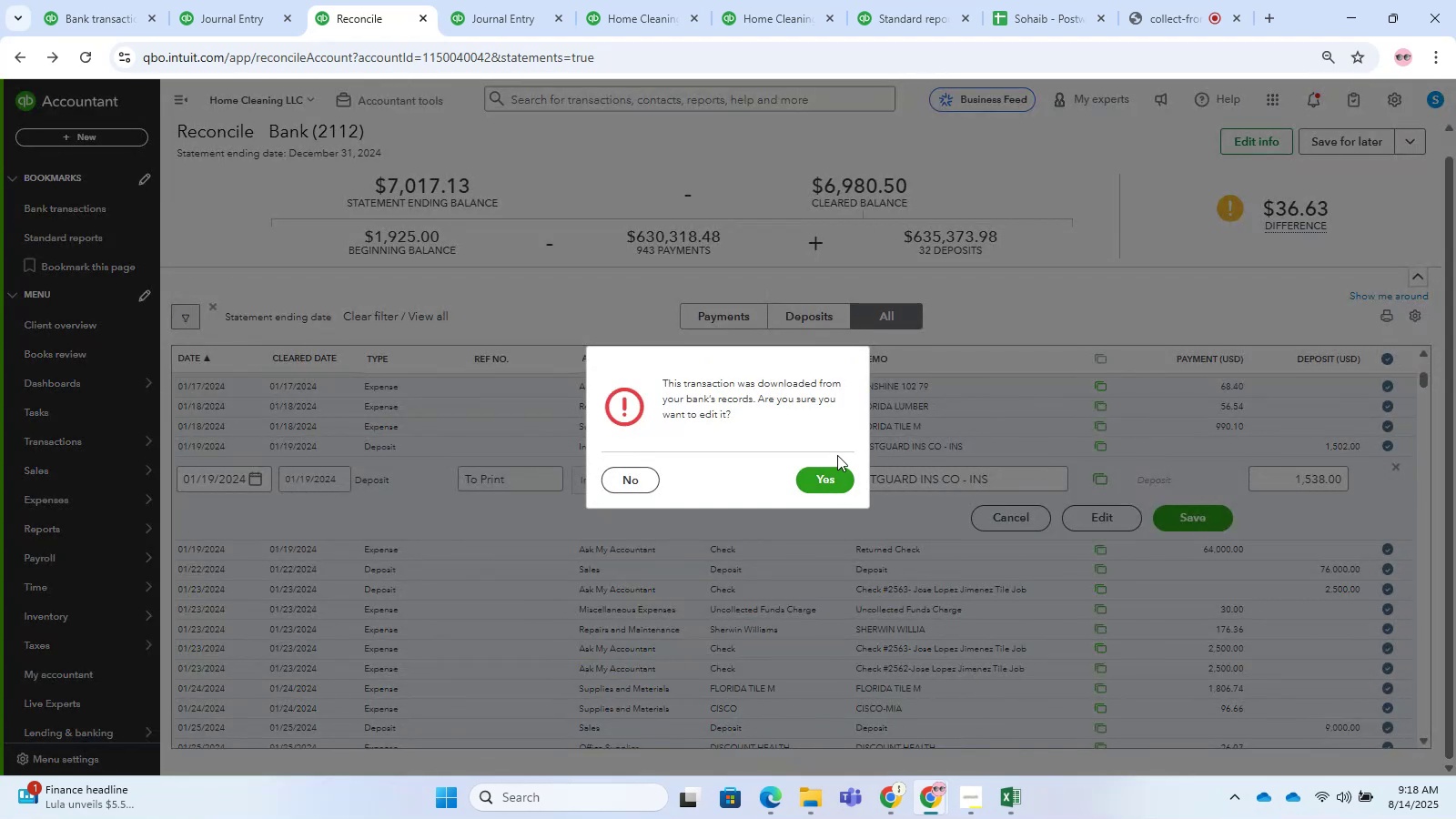 
left_click([834, 475])
 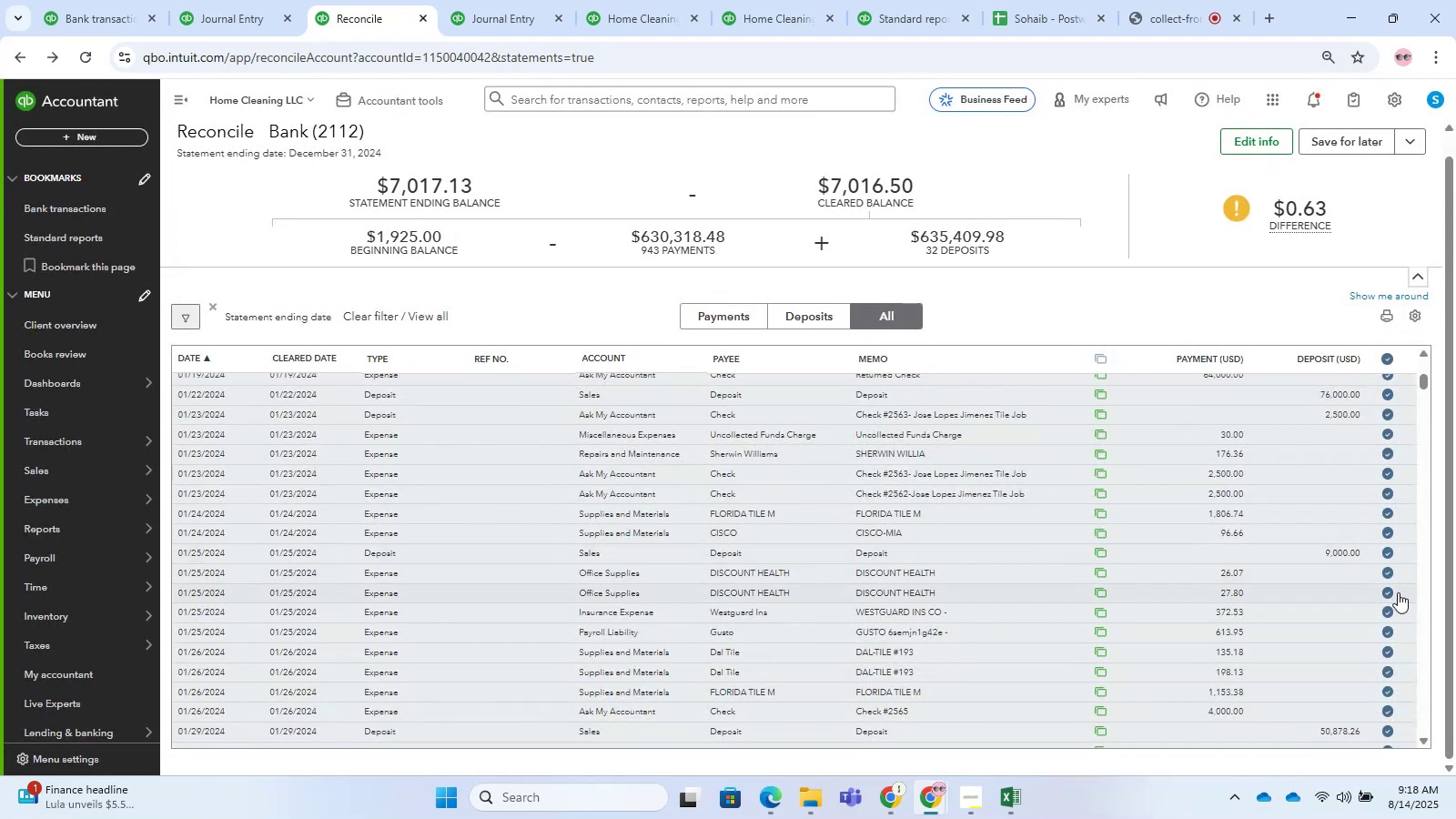 
wait(5.4)
 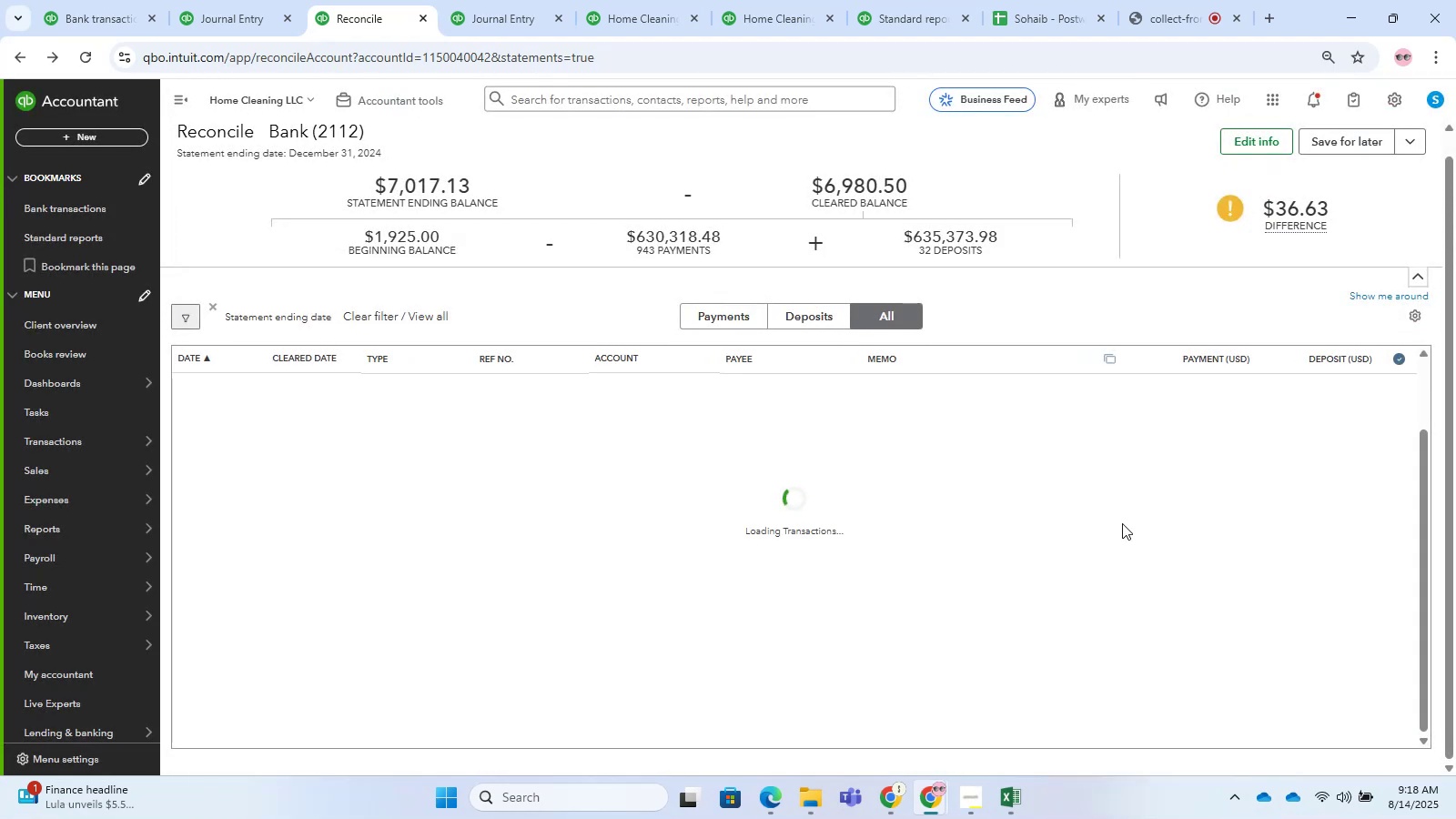 
scroll: coordinate [1324, 690], scroll_direction: up, amount: 1.0
 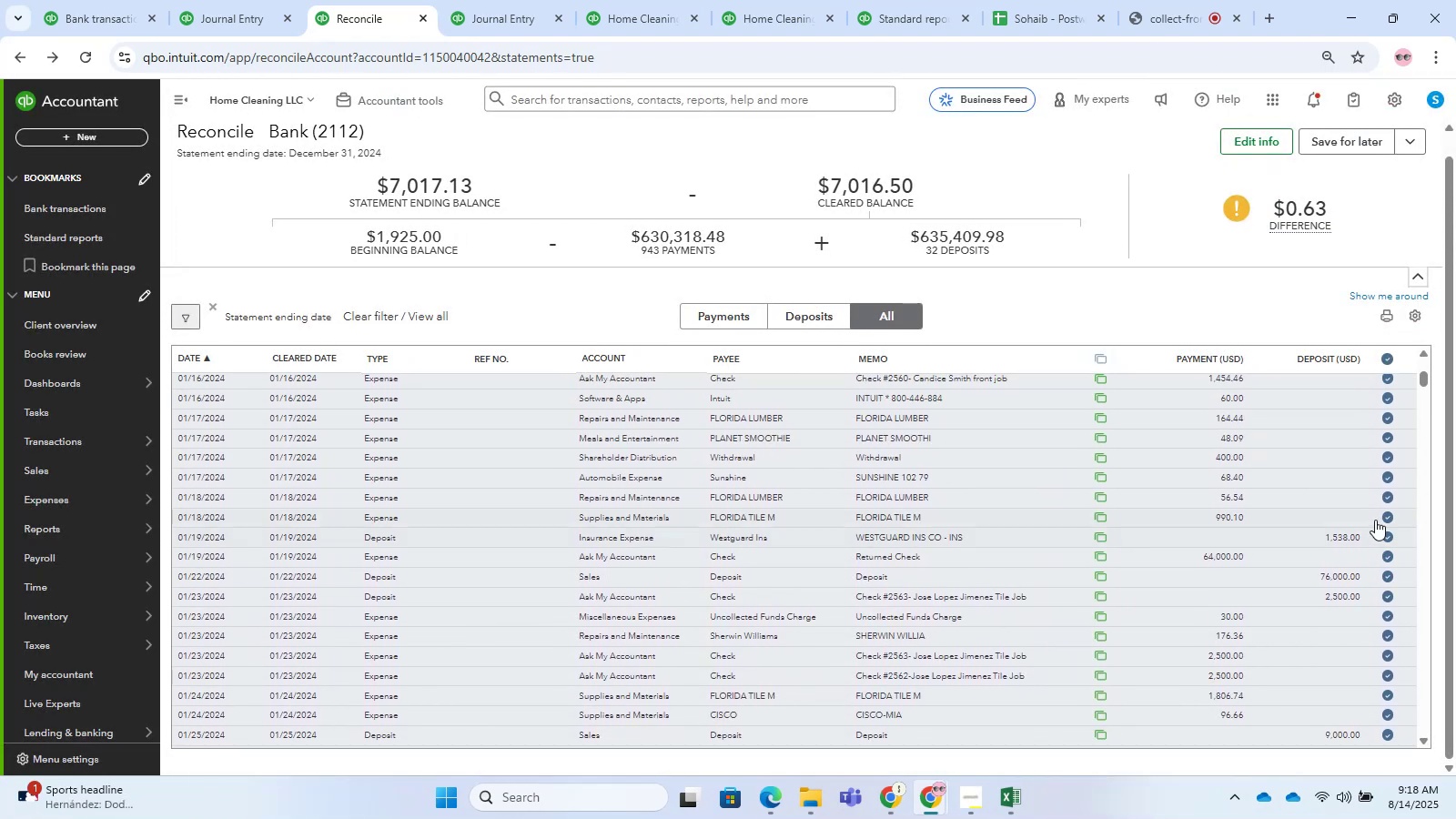 
left_click([1344, 533])
 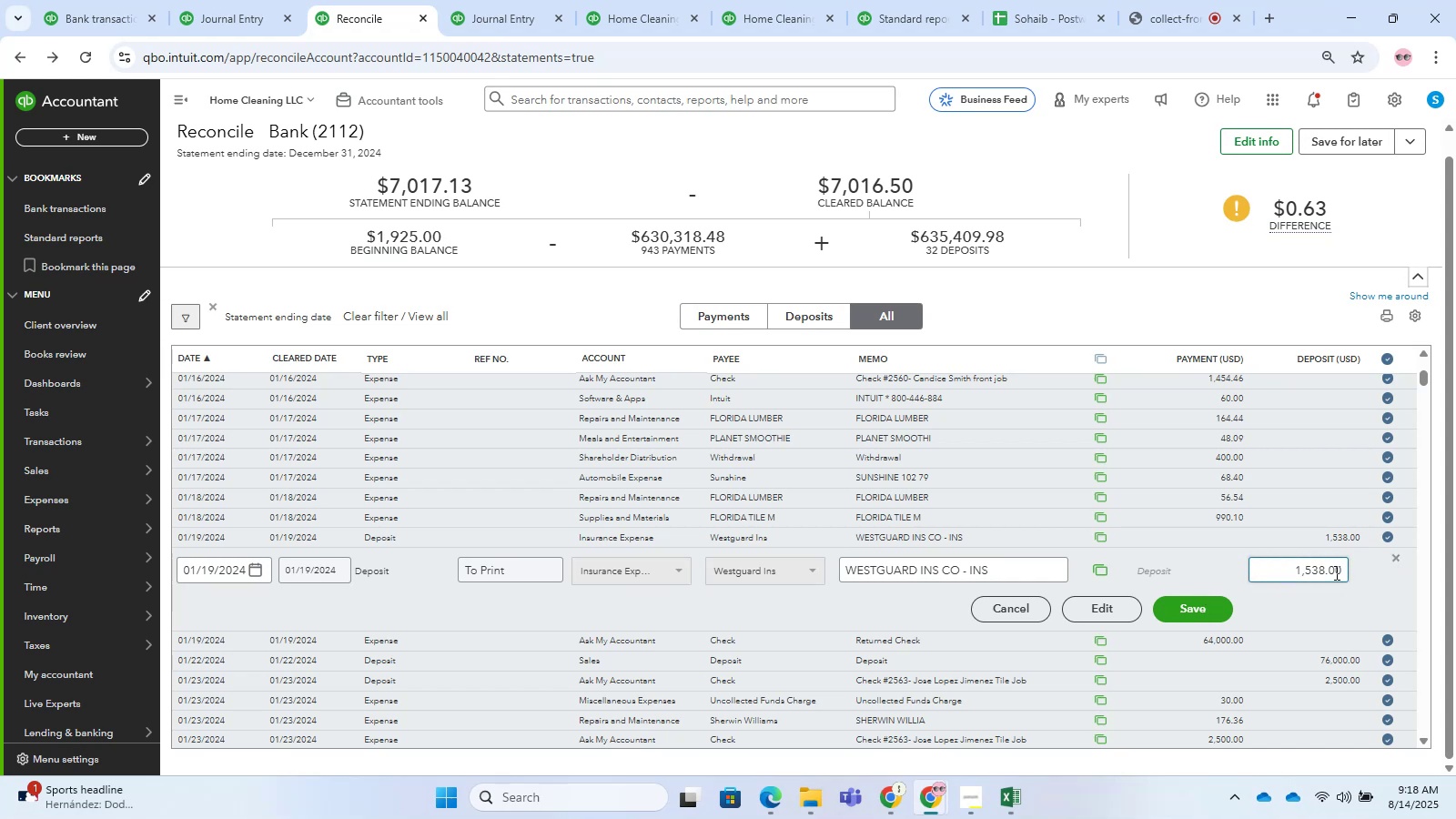 
left_click([1320, 569])
 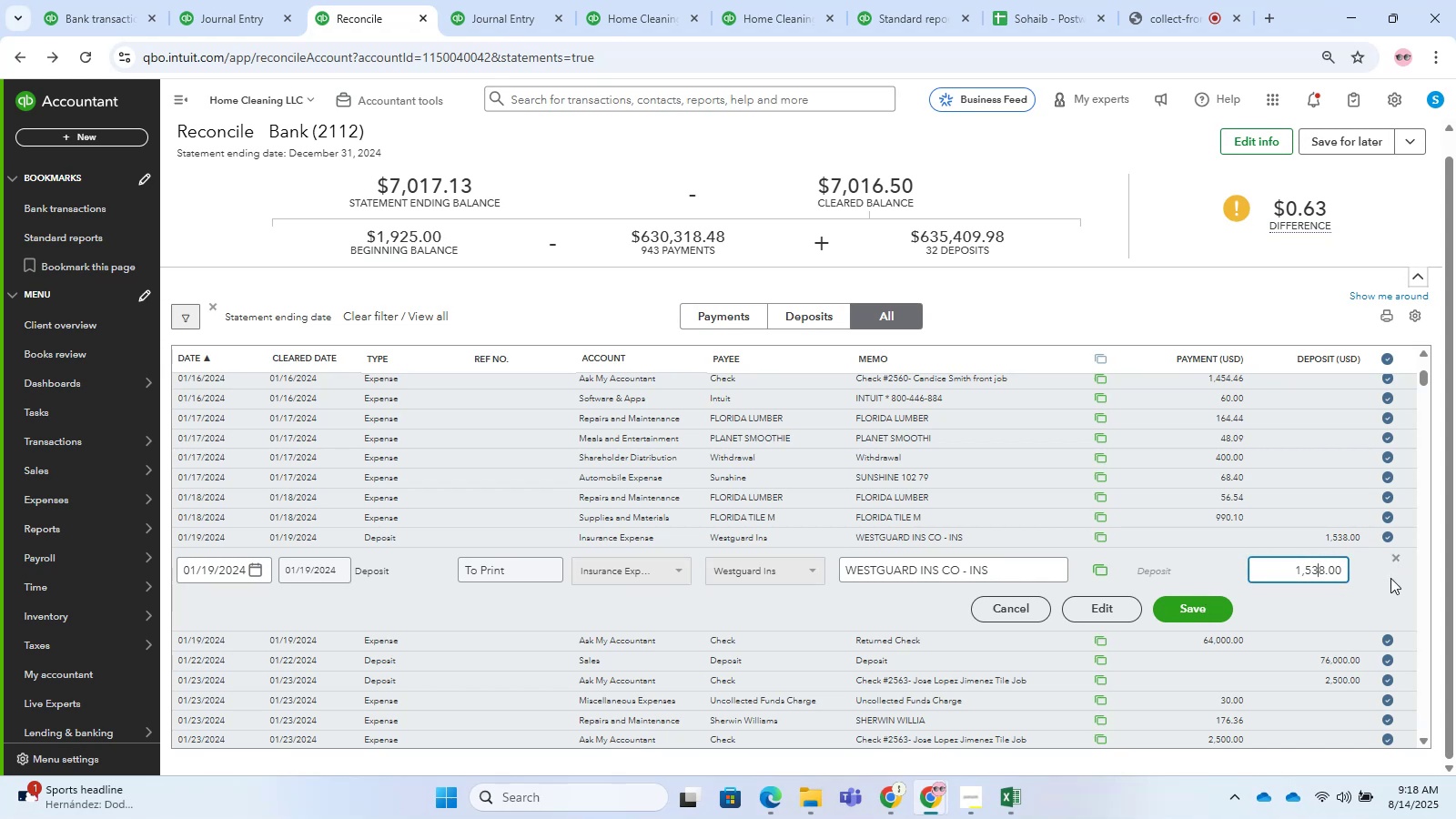 
key(ArrowRight)
 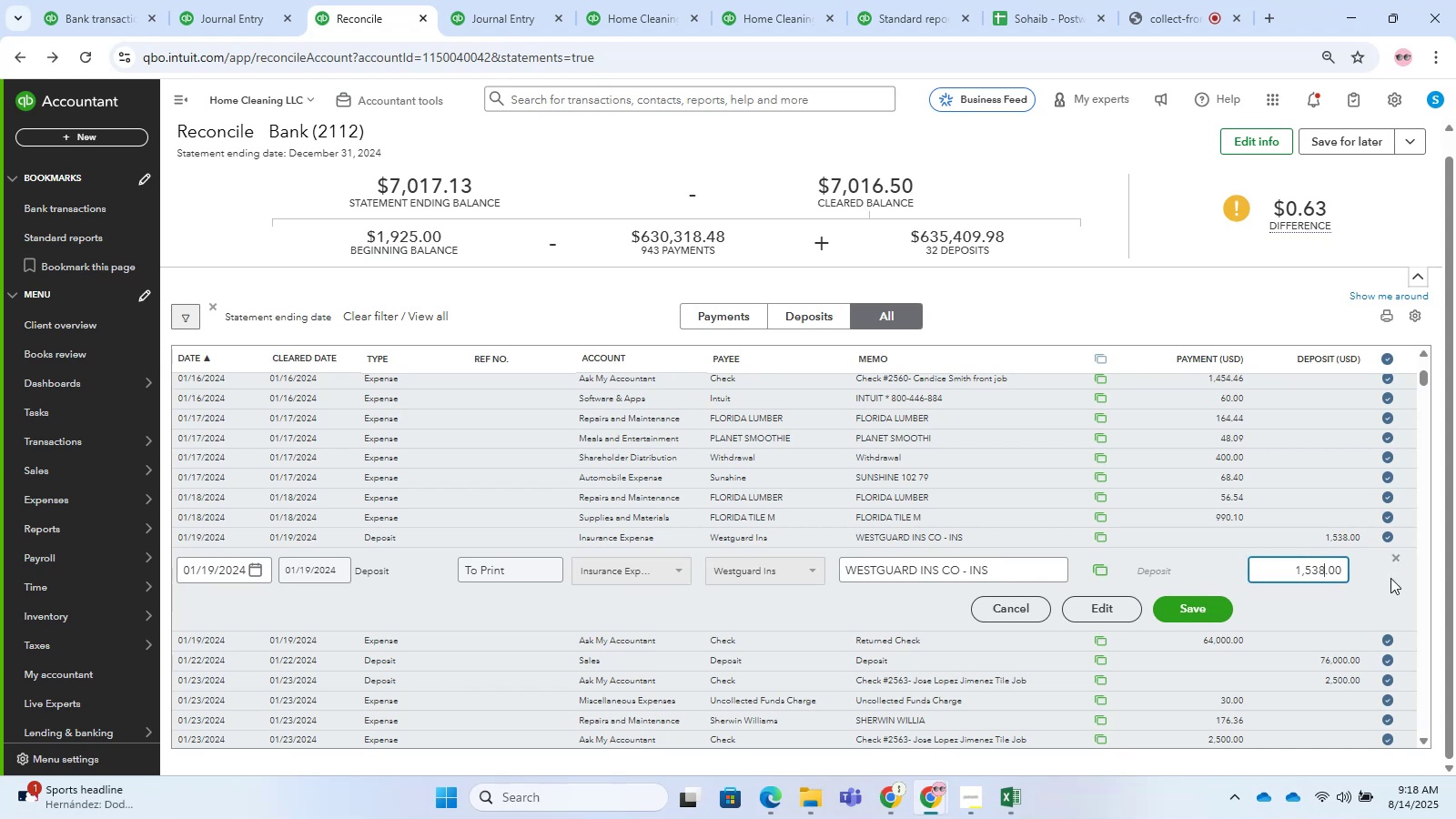 
key(Numpad7)
 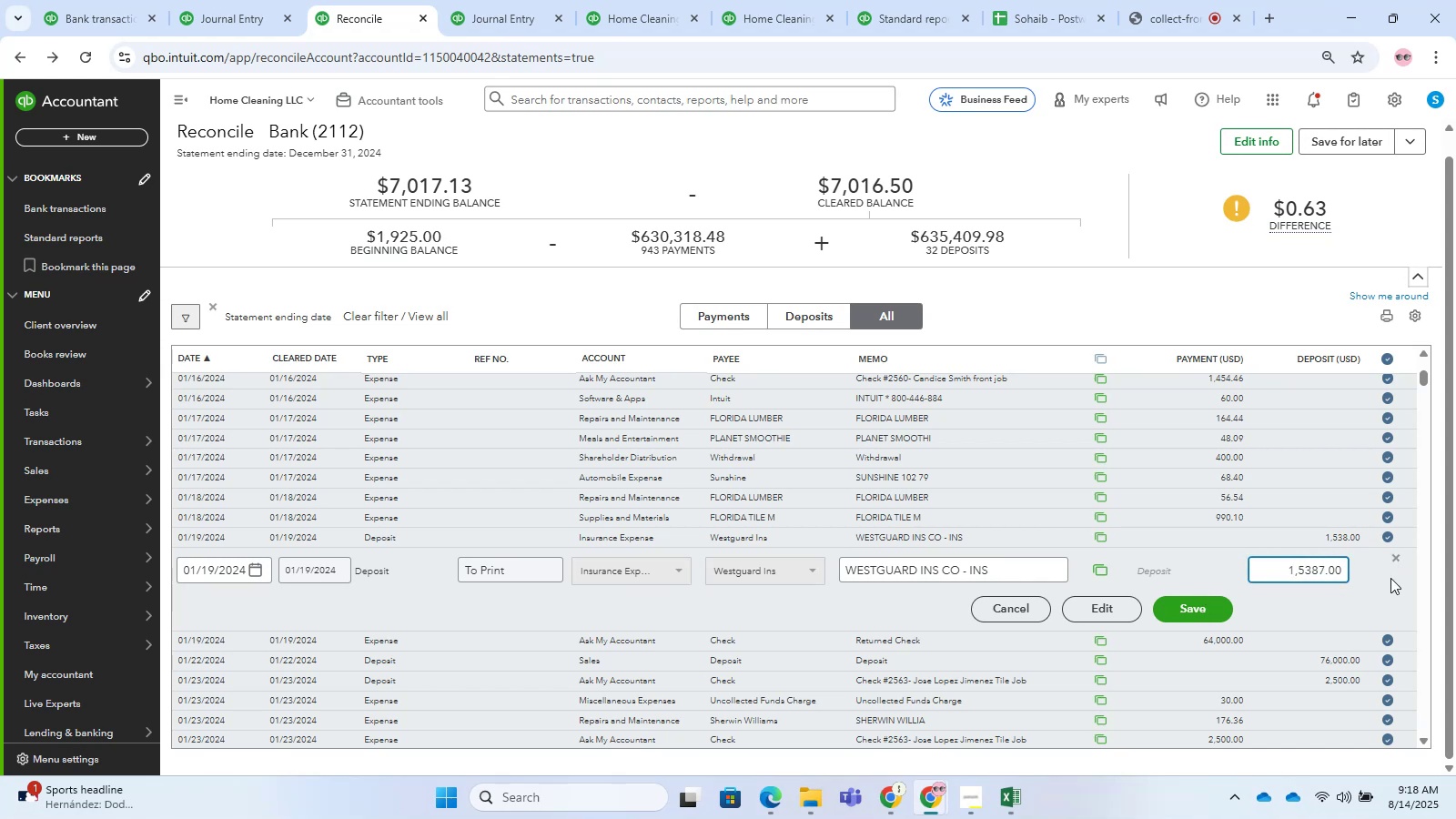 
key(Backspace)
 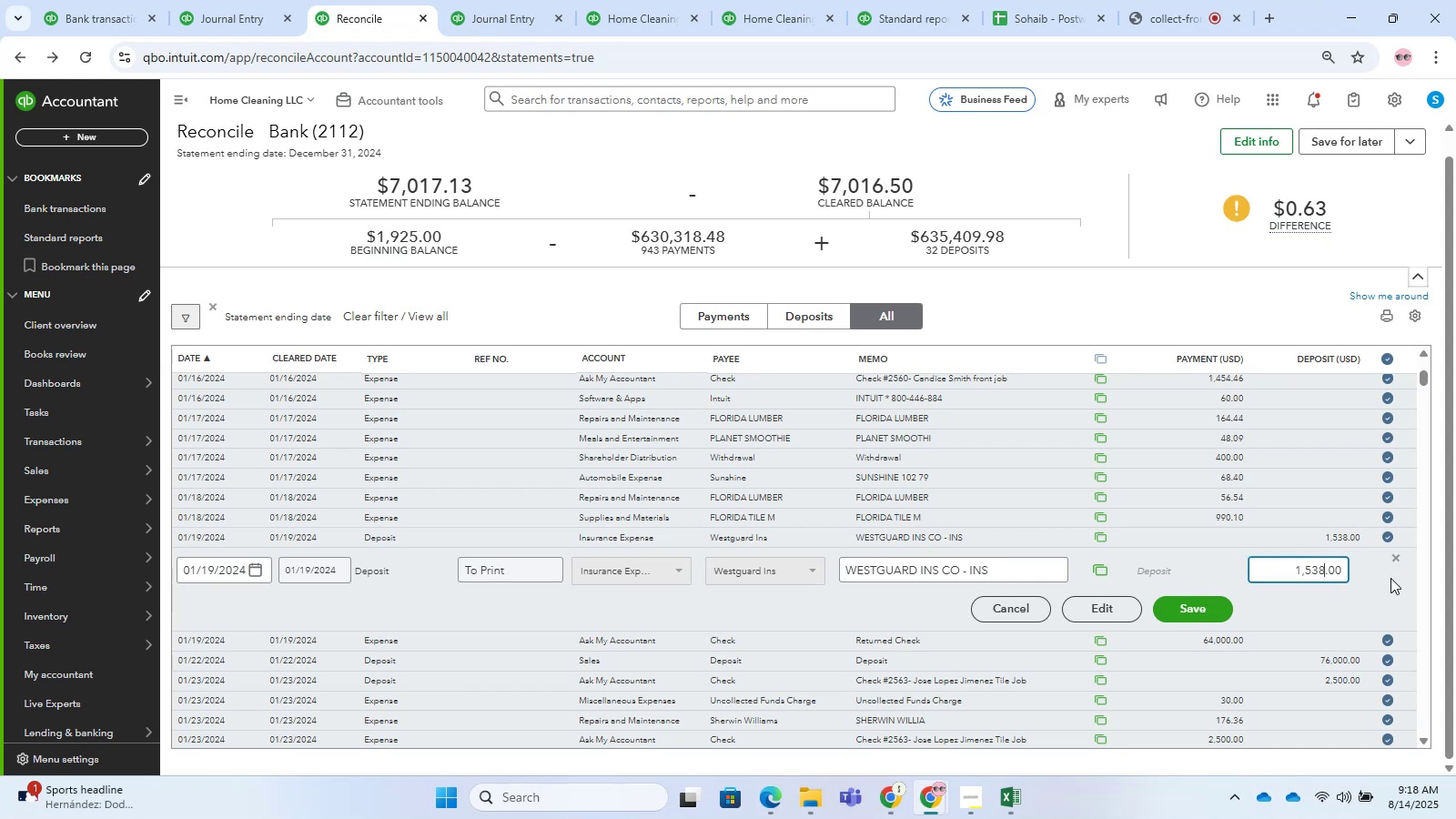 
key(Backspace)
 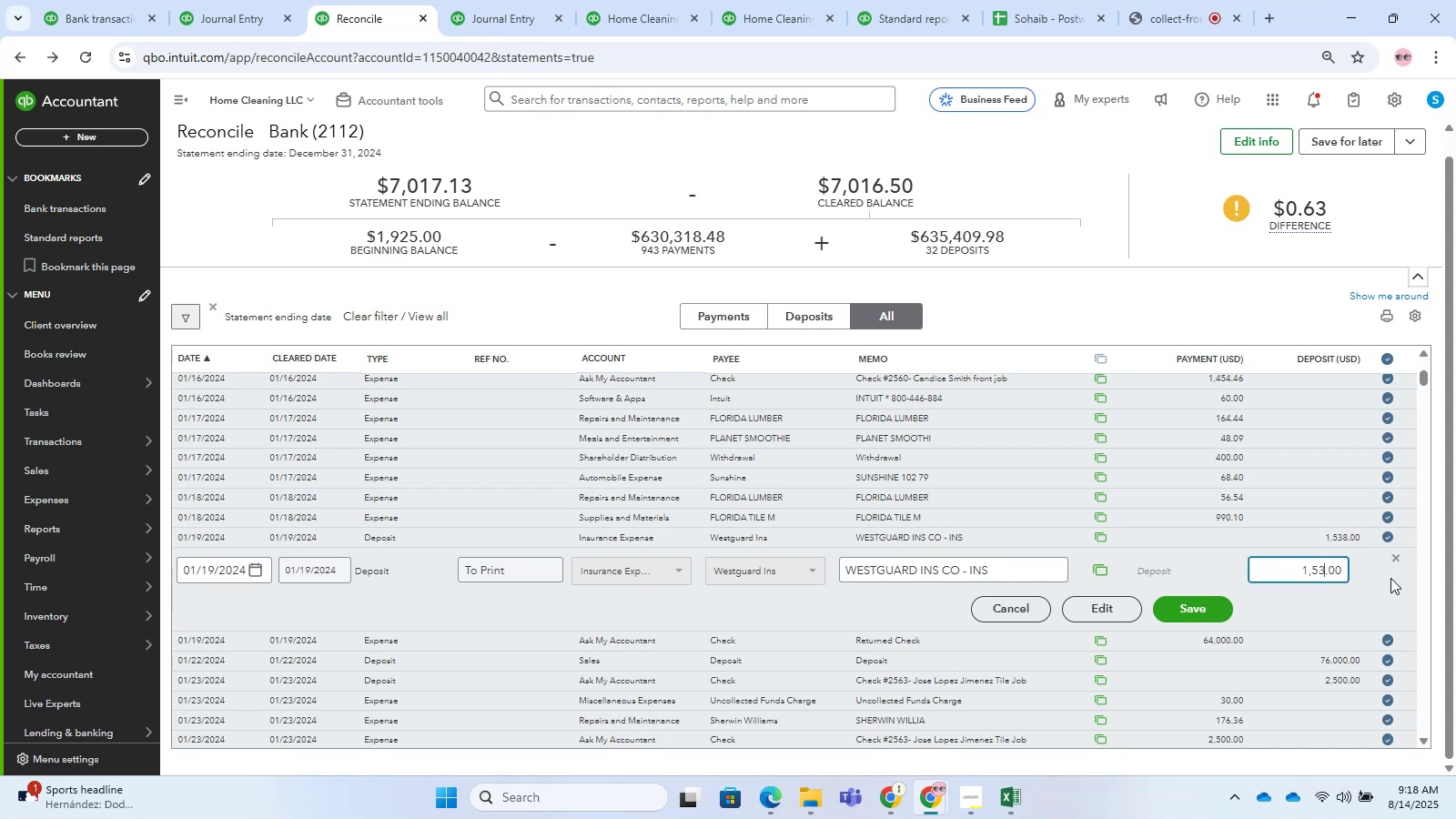 
key(Numpad7)
 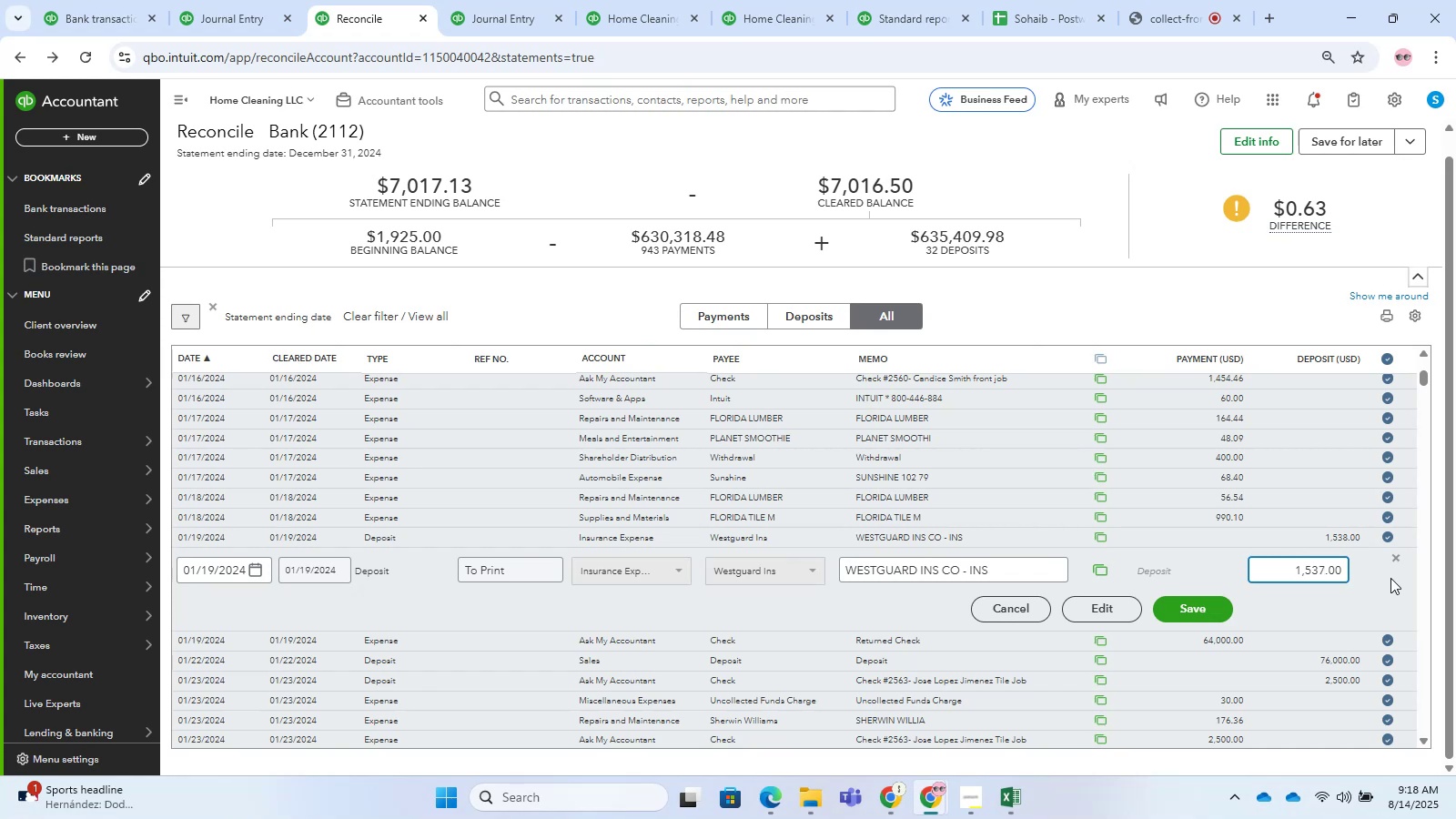 
wait(12.47)
 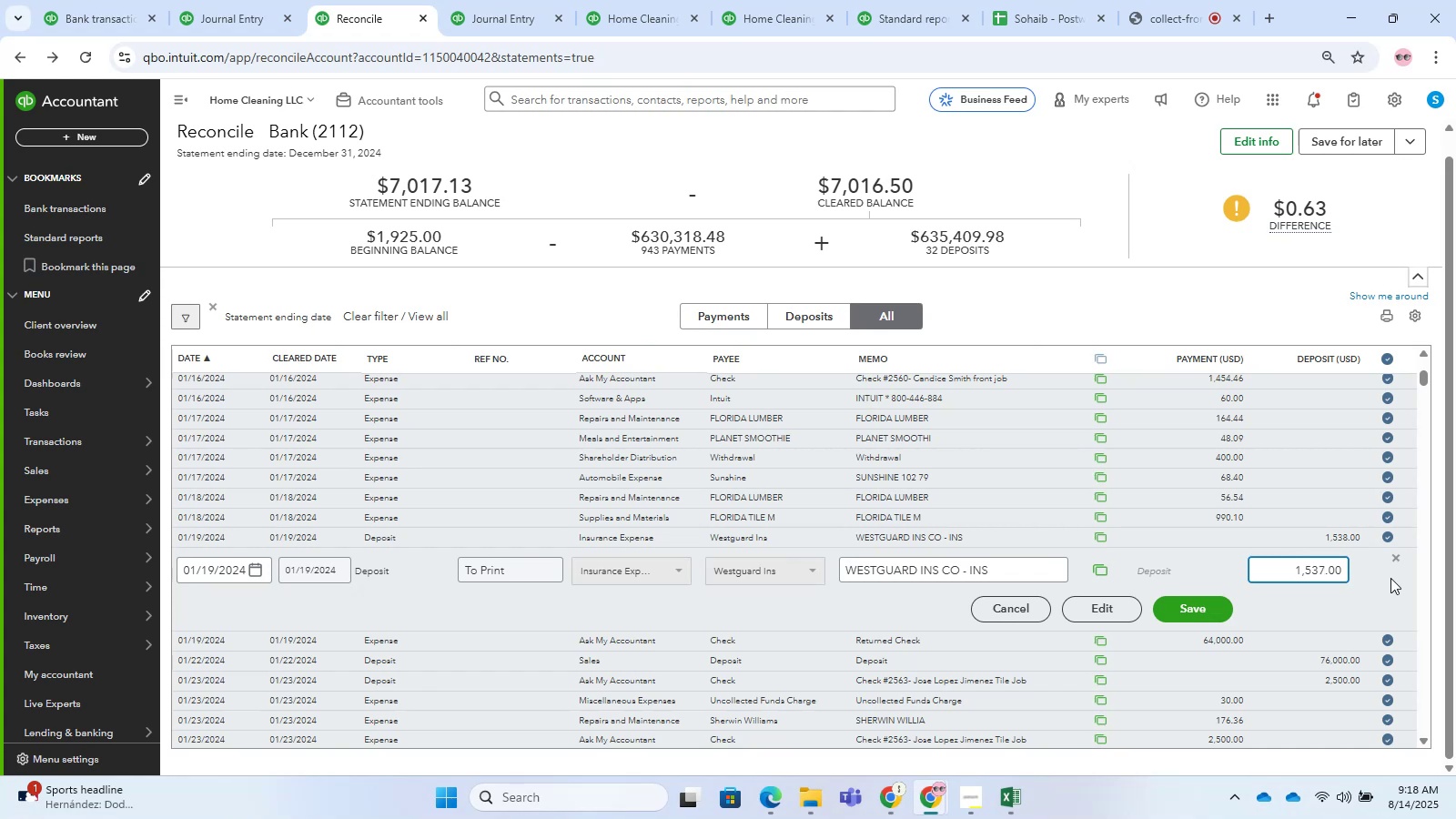 
key(ArrowRight)
 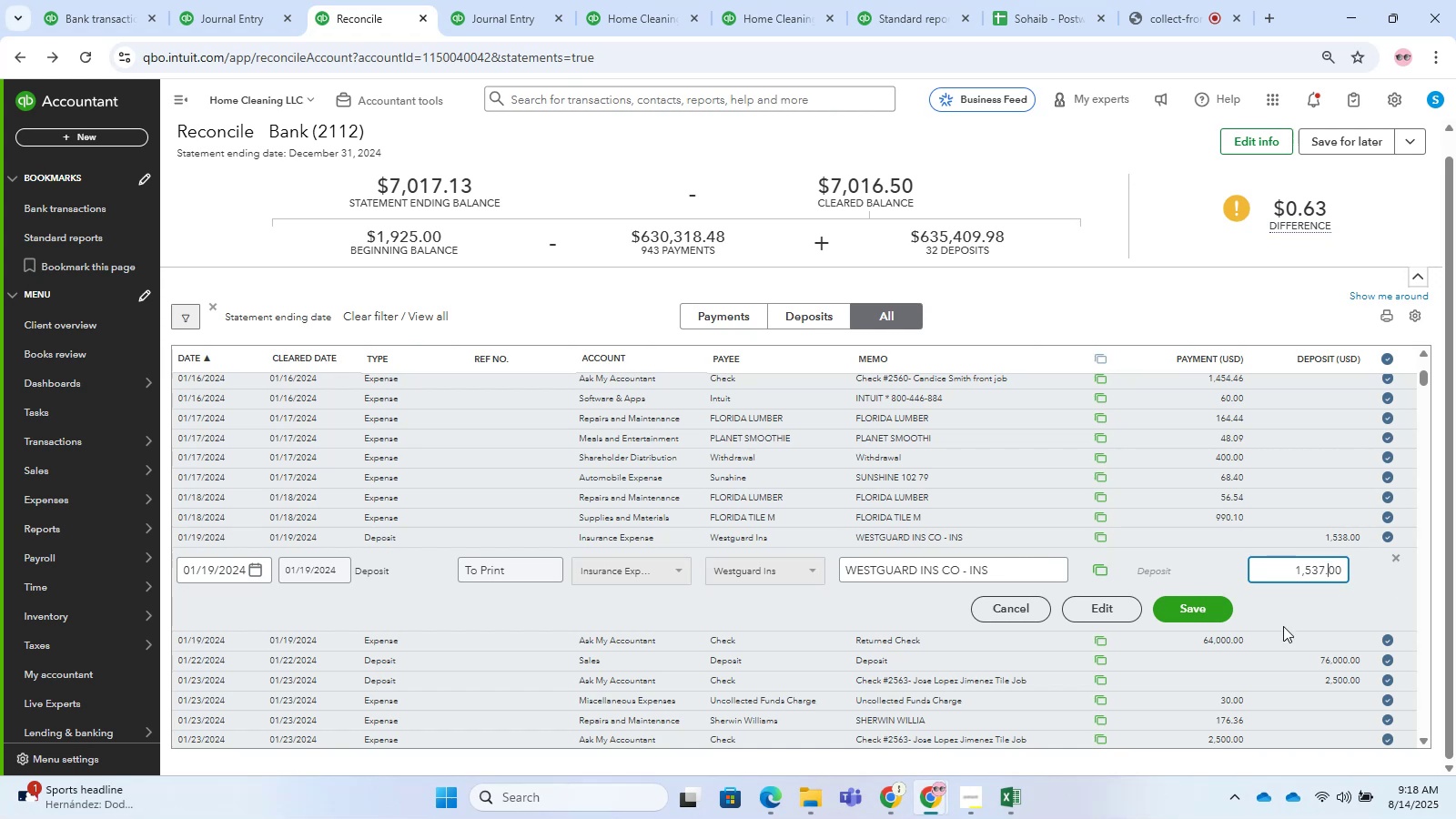 
left_click([1190, 612])
 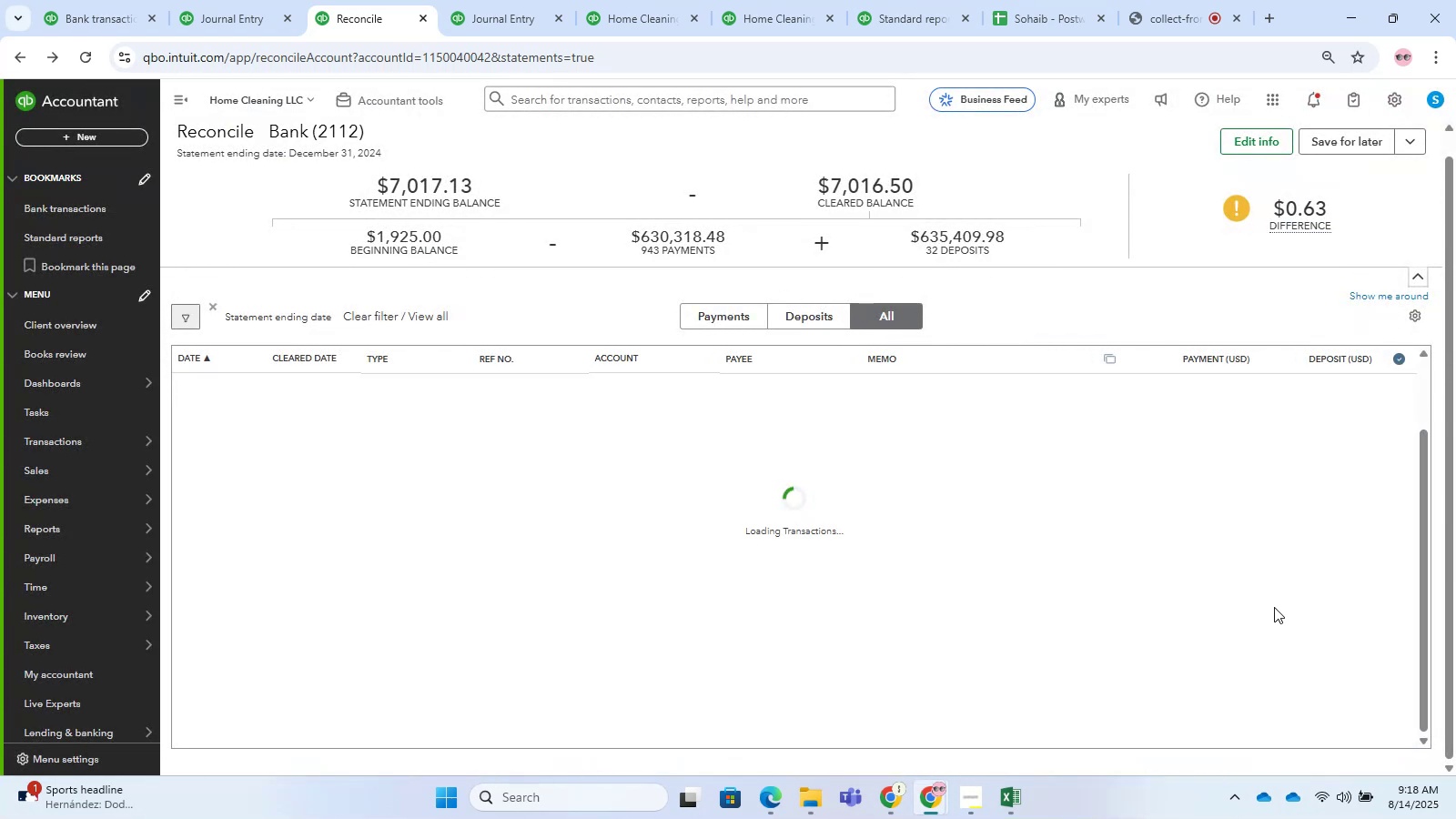 
wait(11.38)
 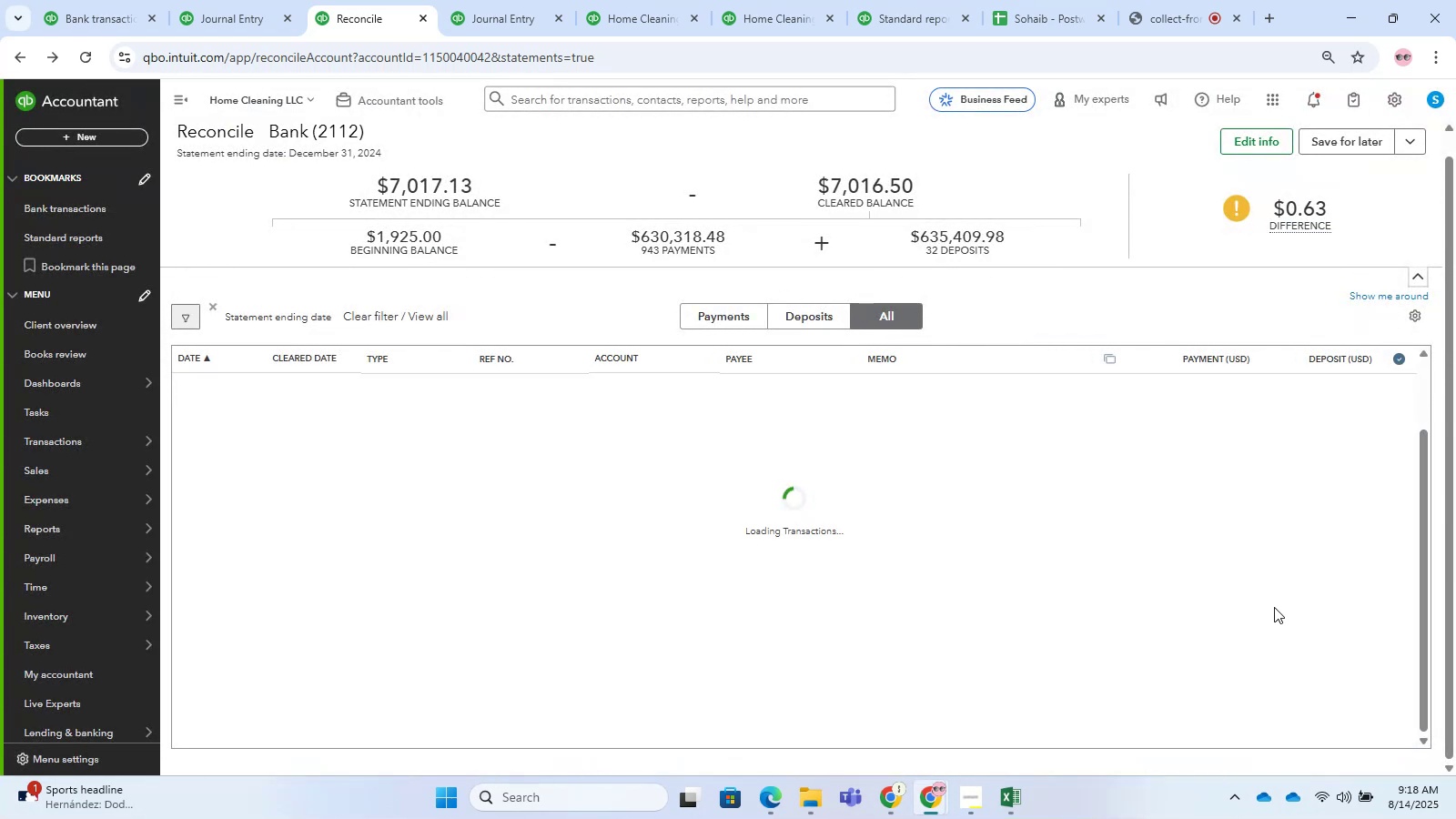 
scroll: coordinate [1289, 686], scroll_direction: up, amount: 1.0
 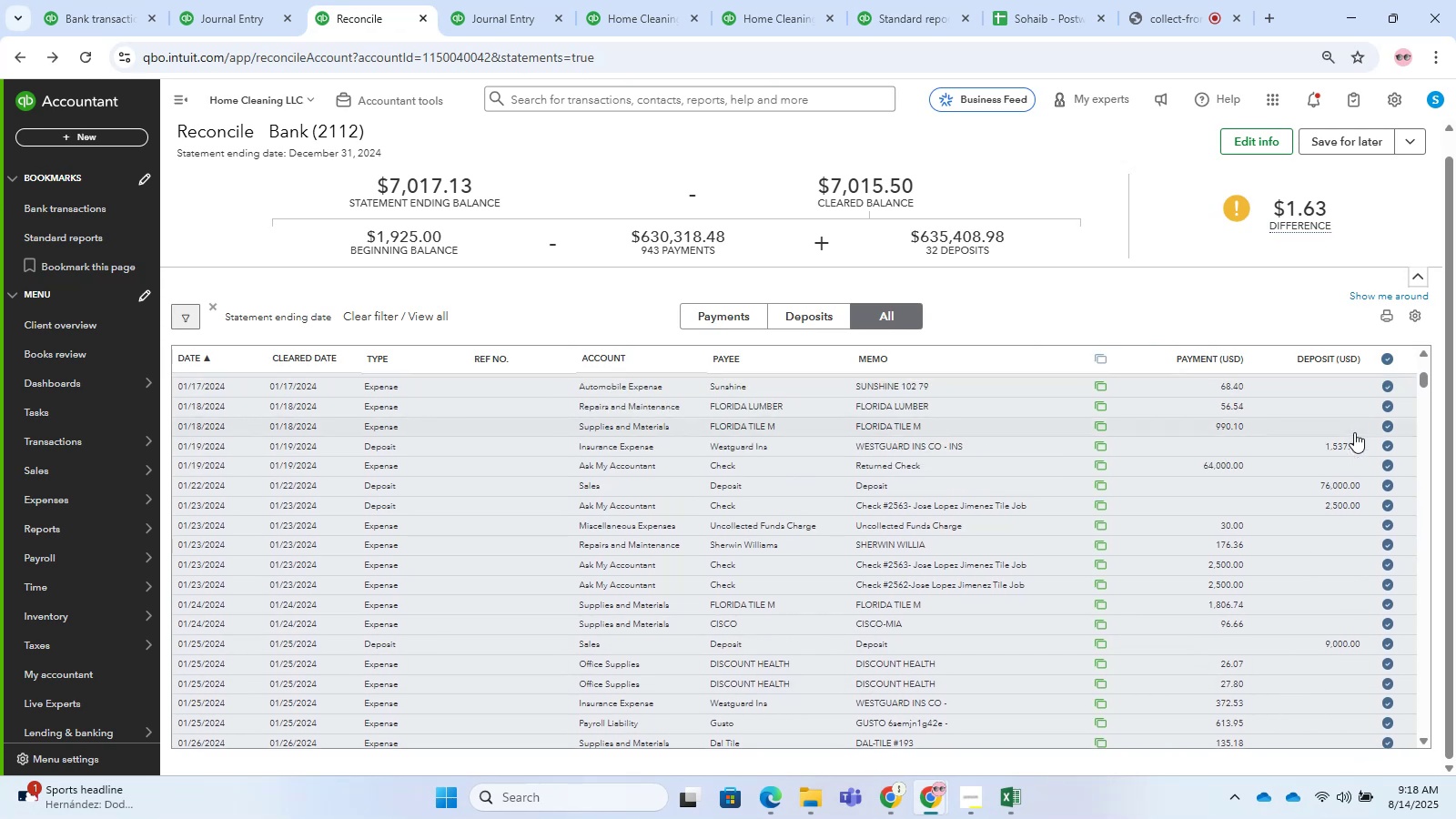 
left_click([1353, 445])
 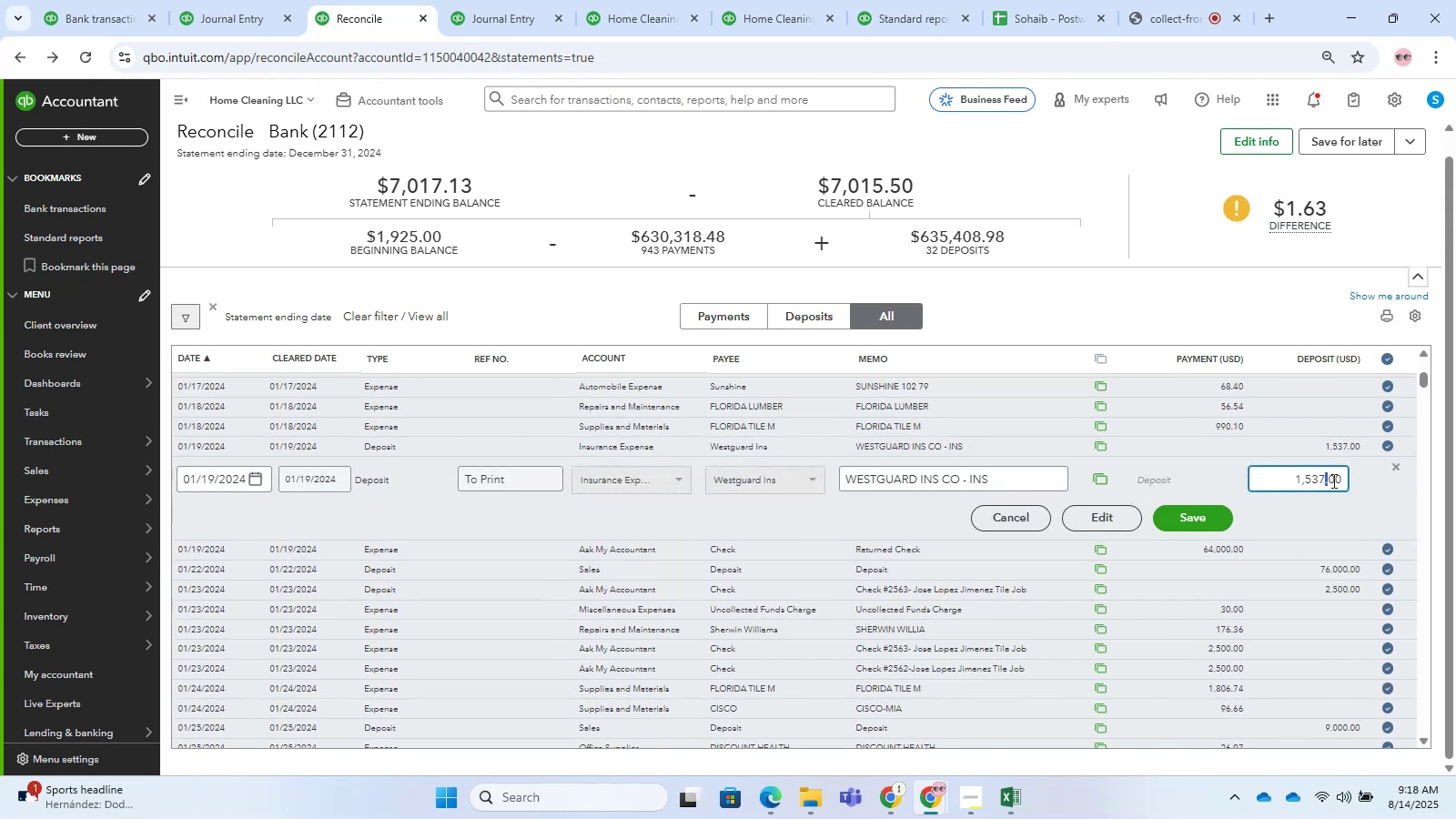 
key(ArrowLeft)
 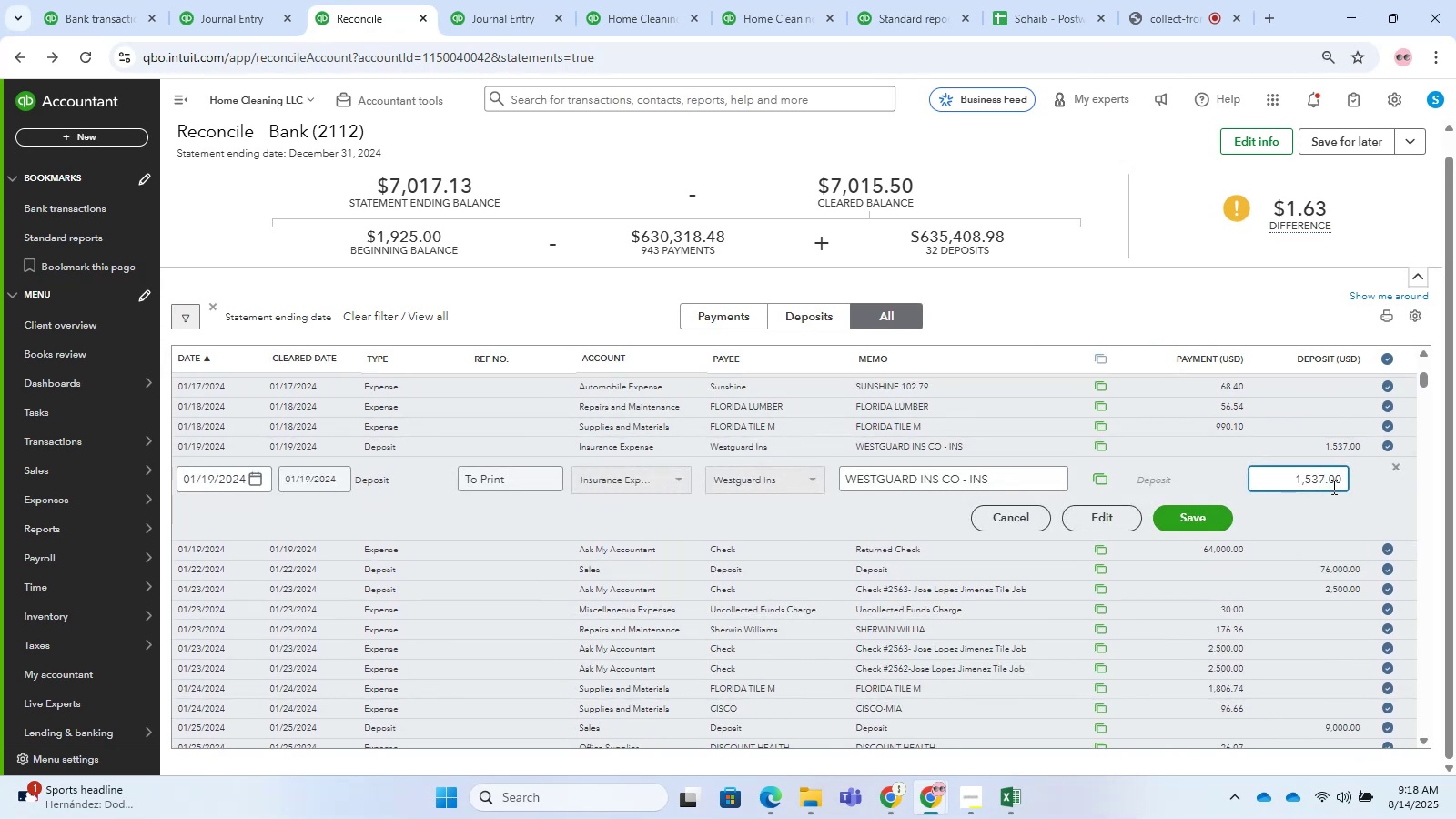 
key(Backspace)
 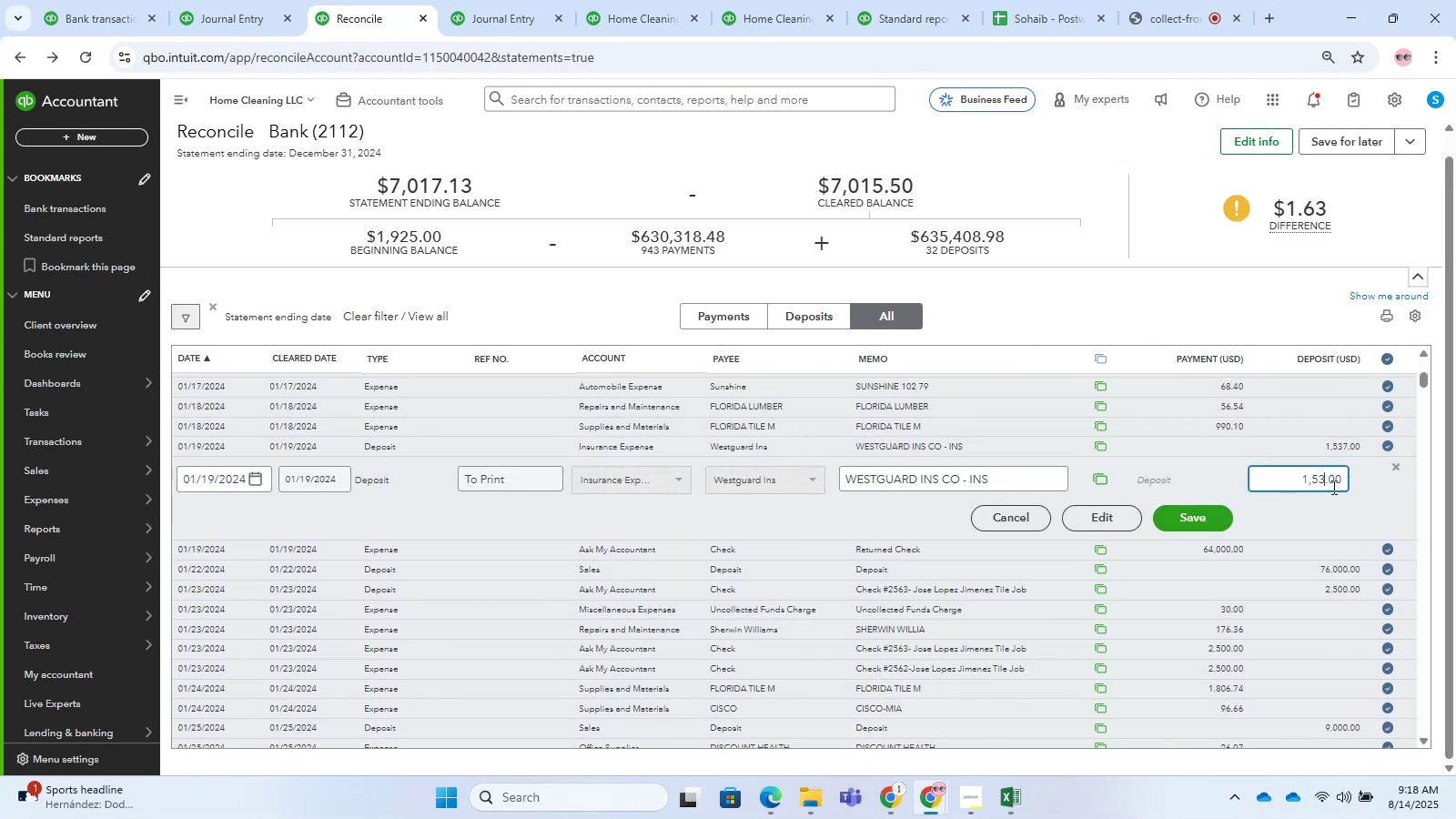 
key(Numpad8)
 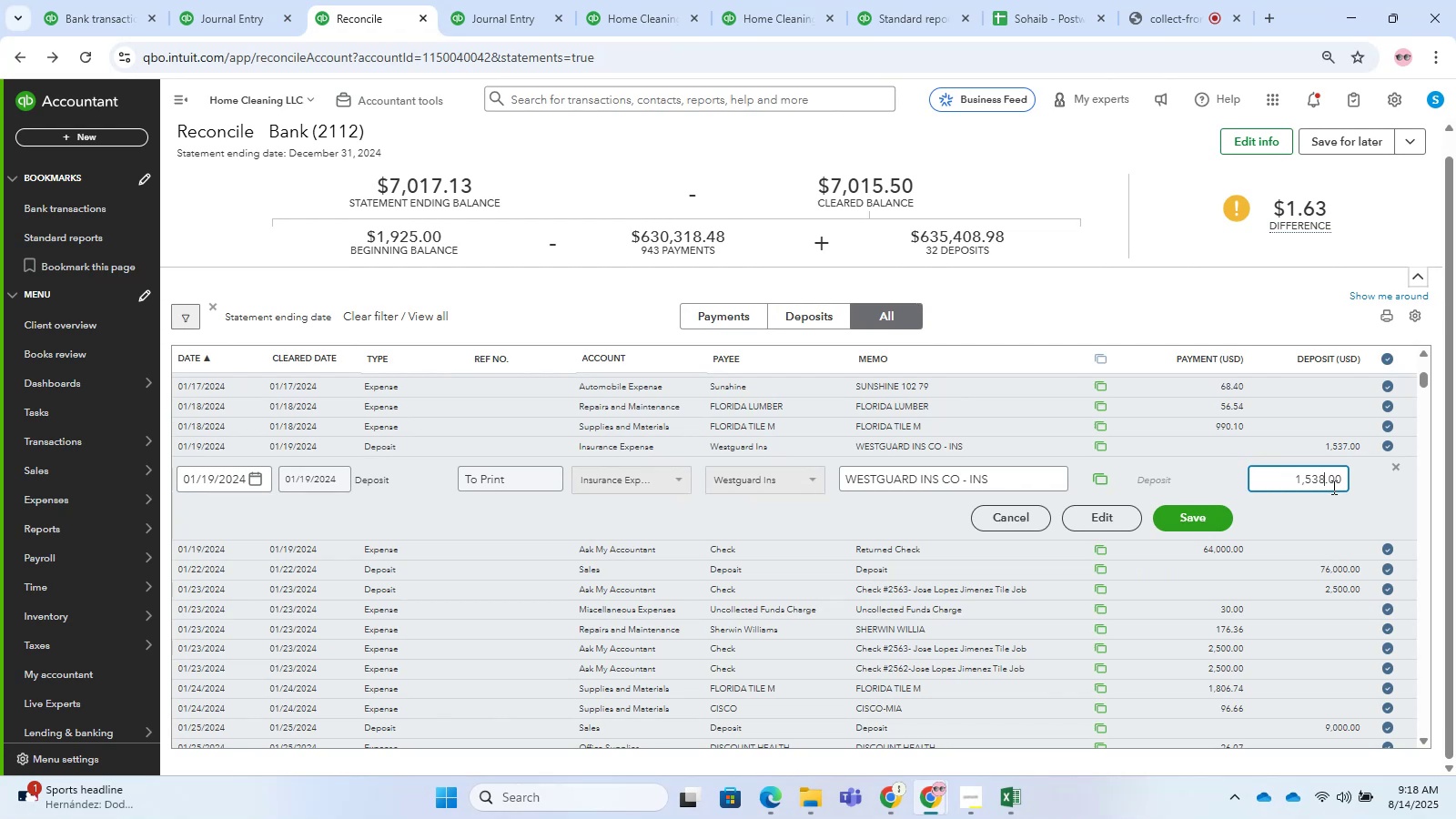 
key(ArrowRight)
 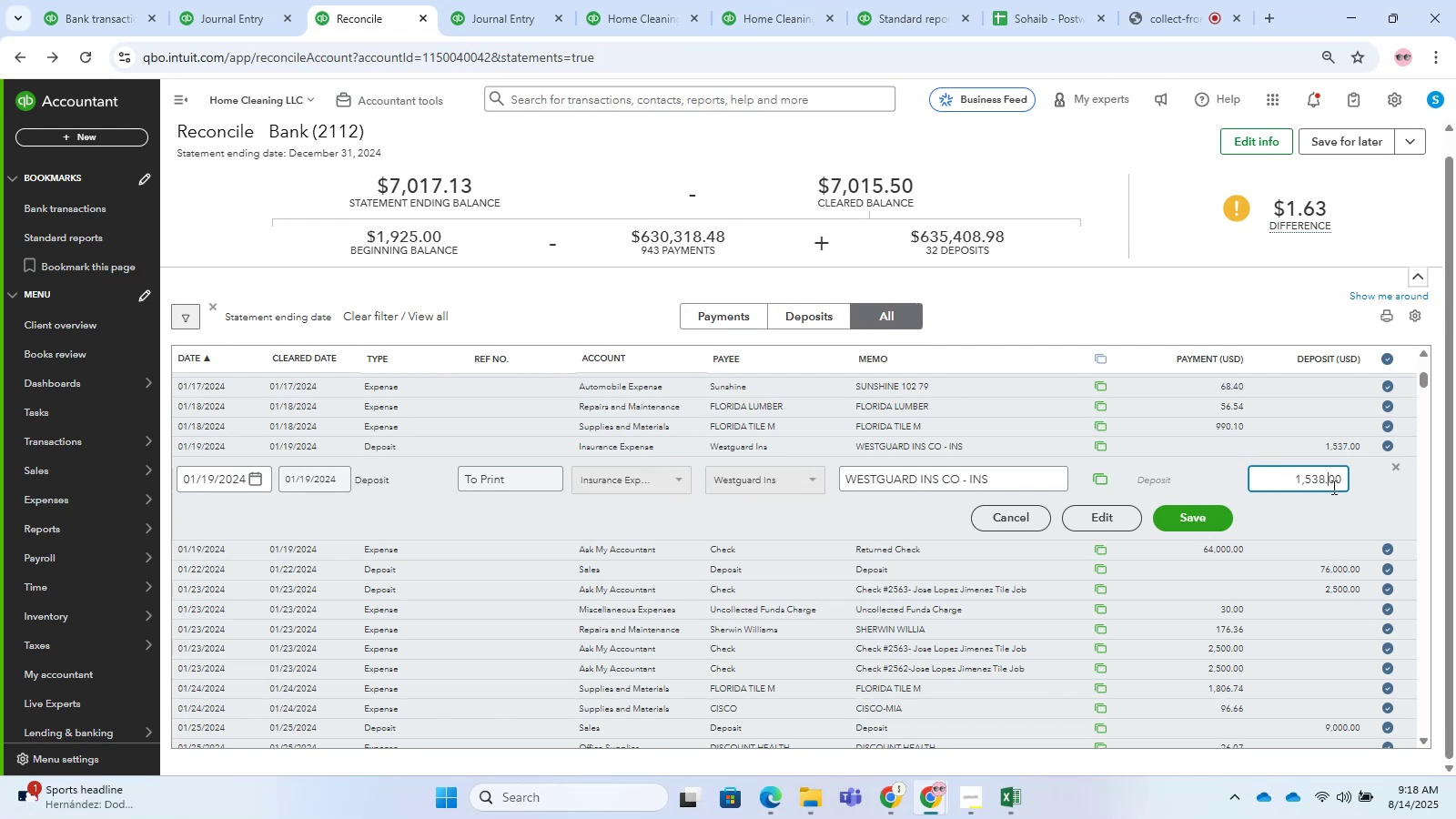 
key(ArrowRight)
 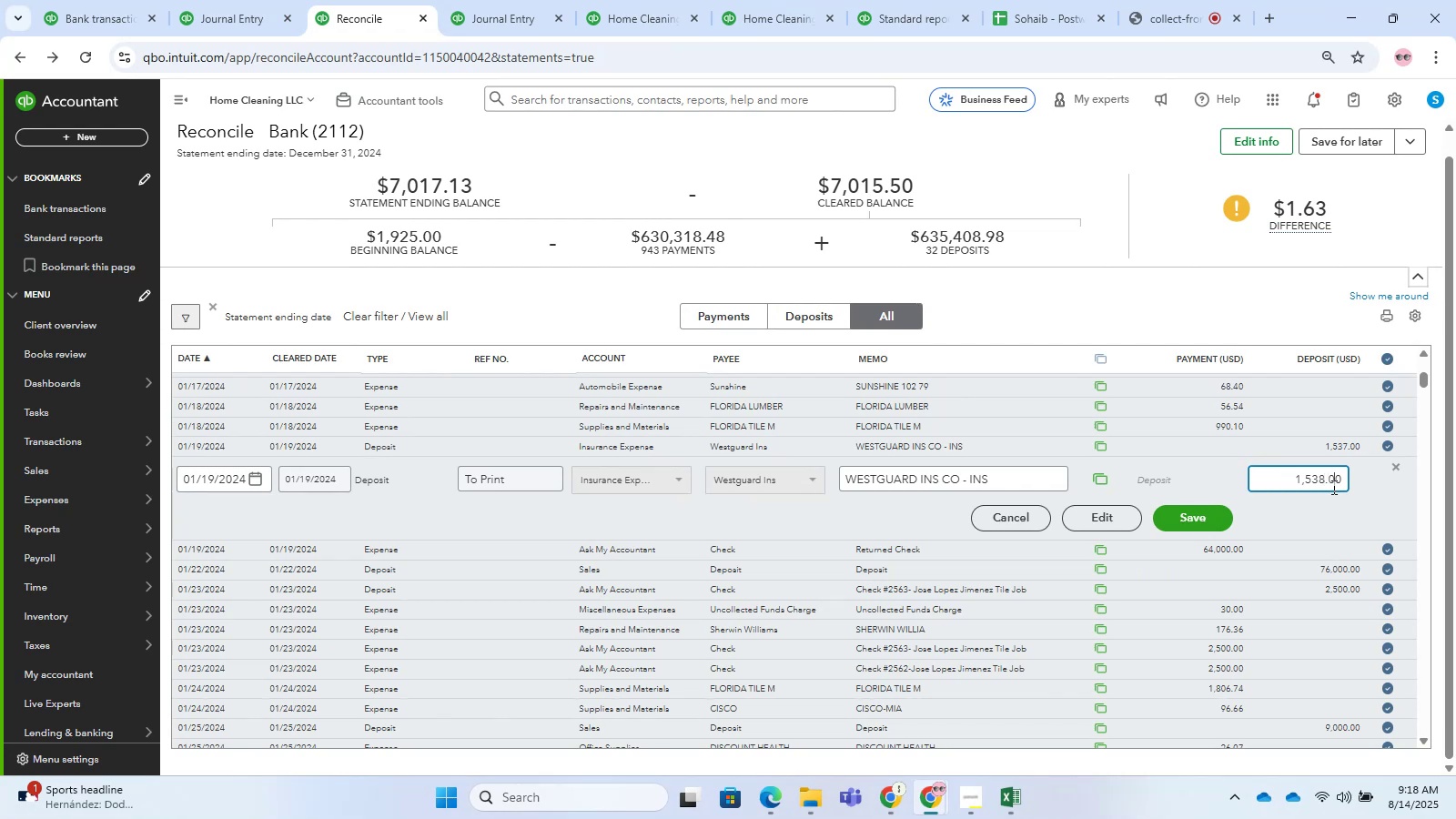 
key(ArrowRight)
 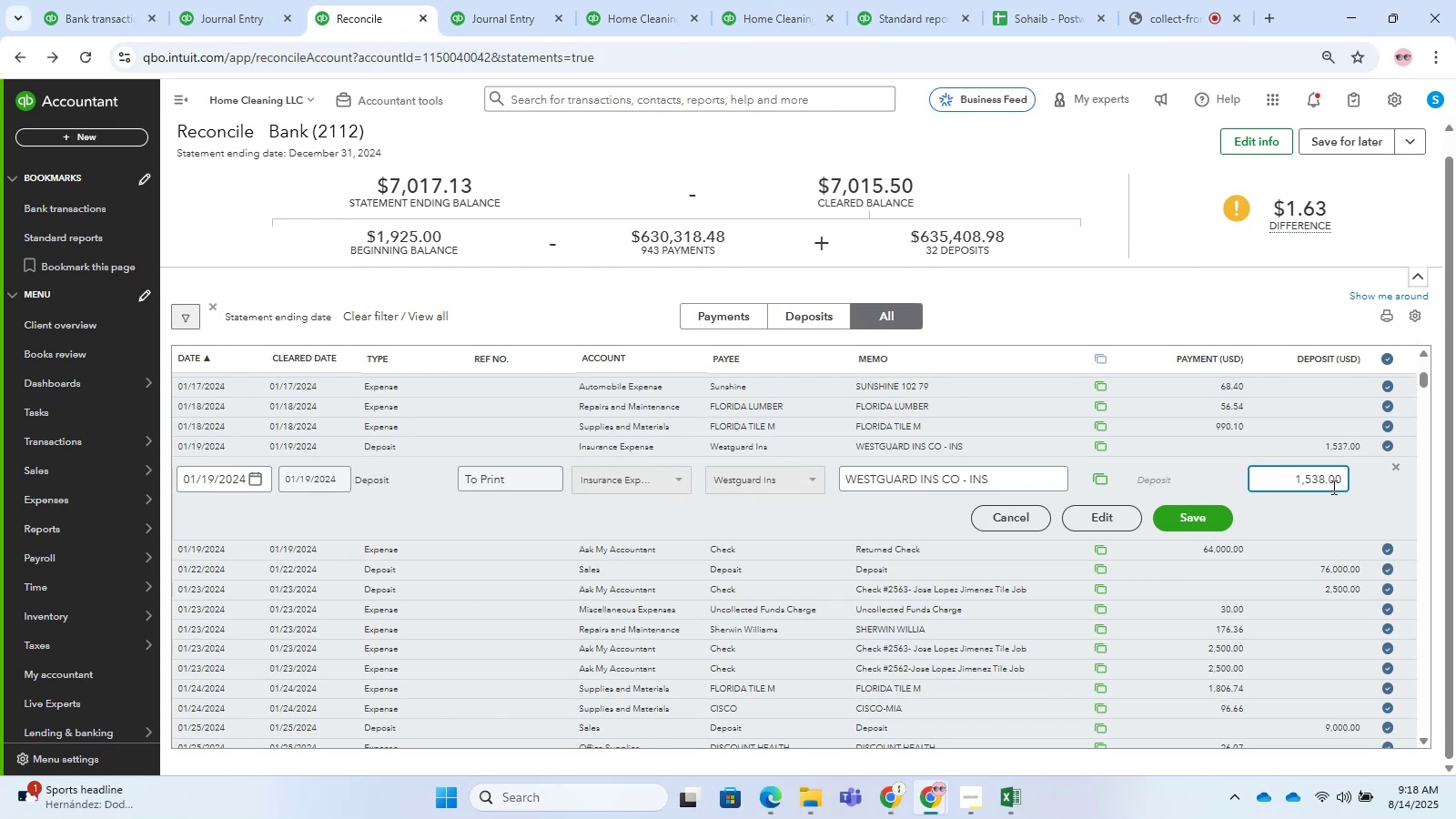 
key(Backspace)
 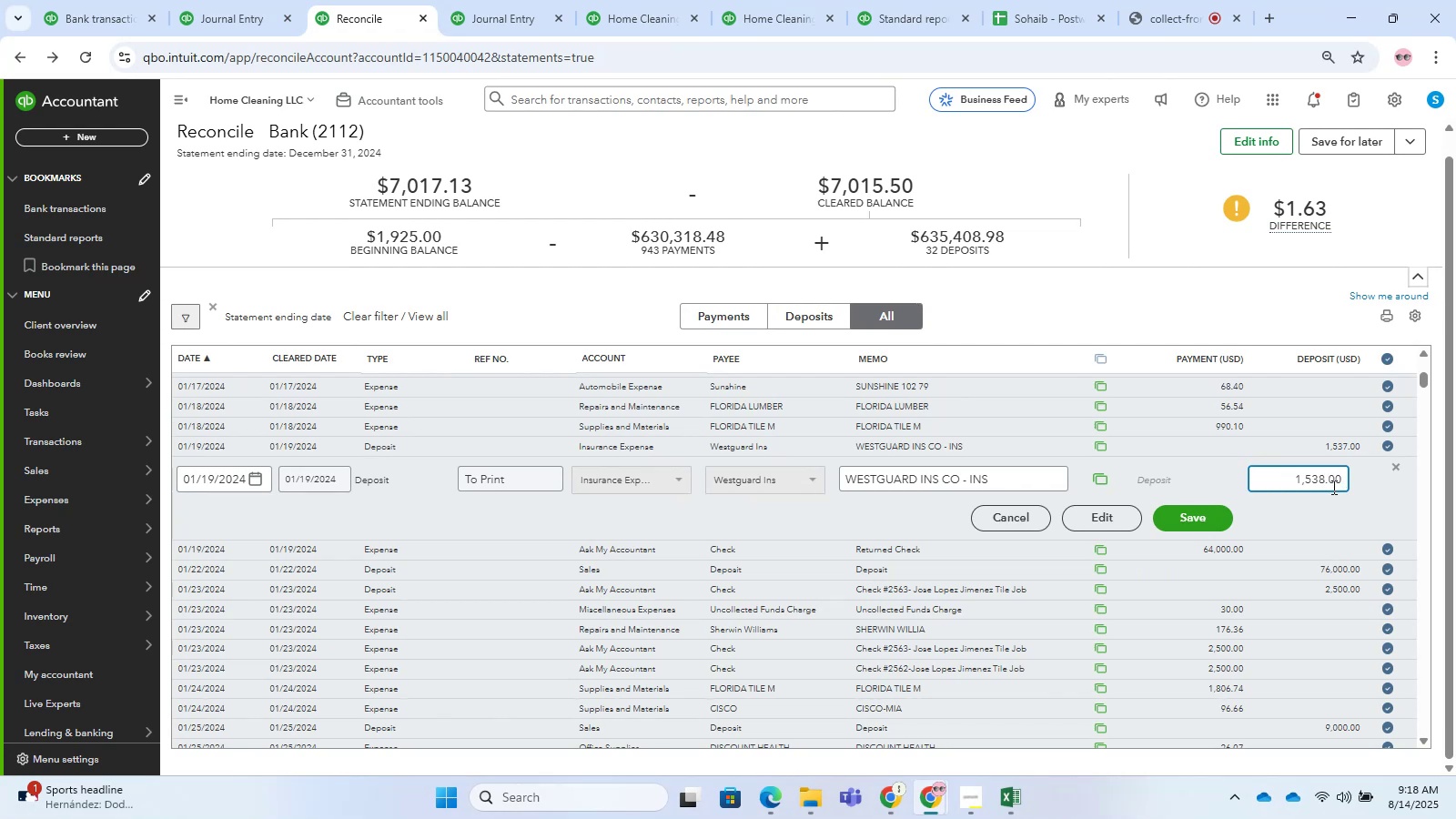 
key(Backspace)
 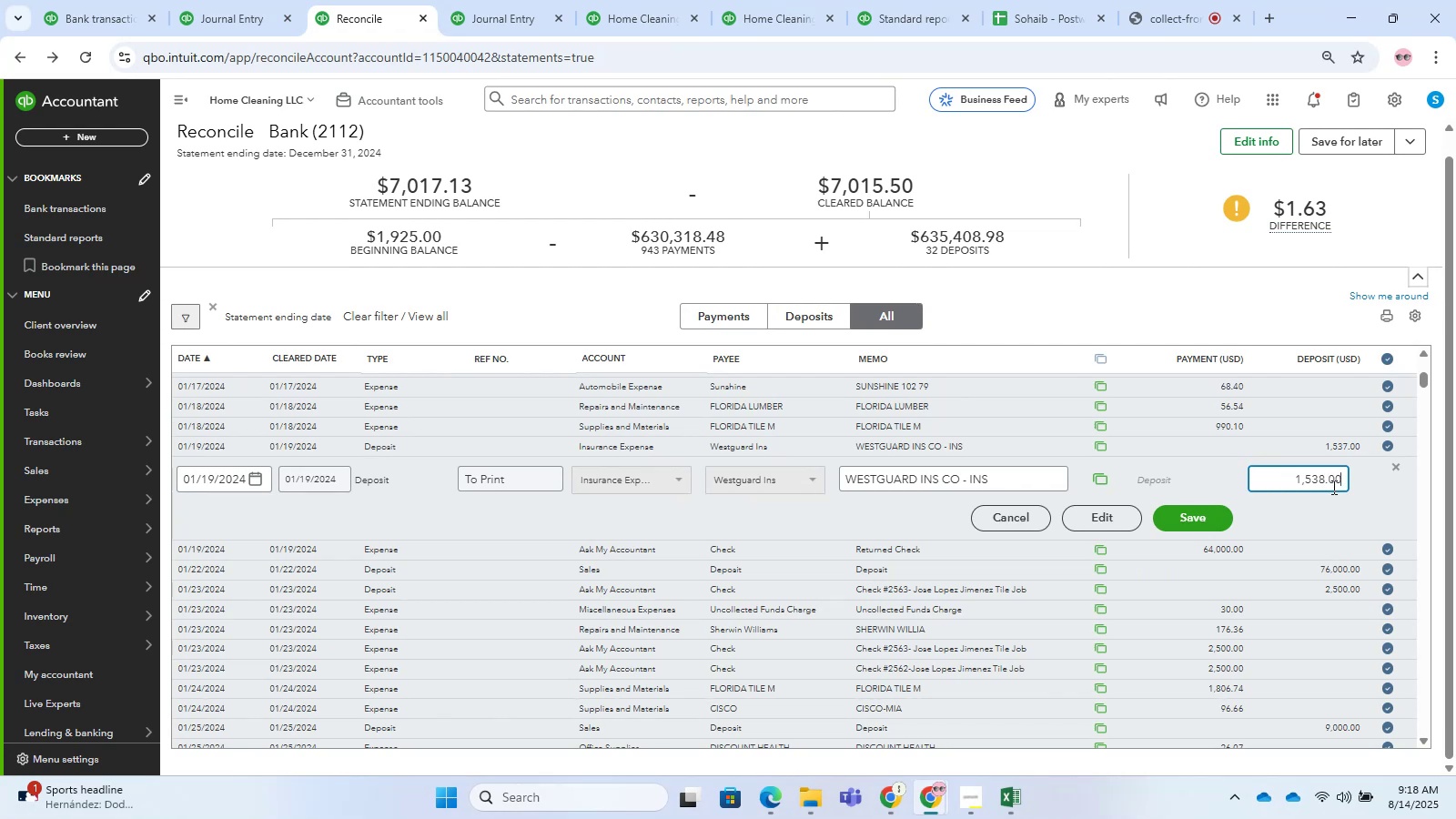 
key(Numpad3)
 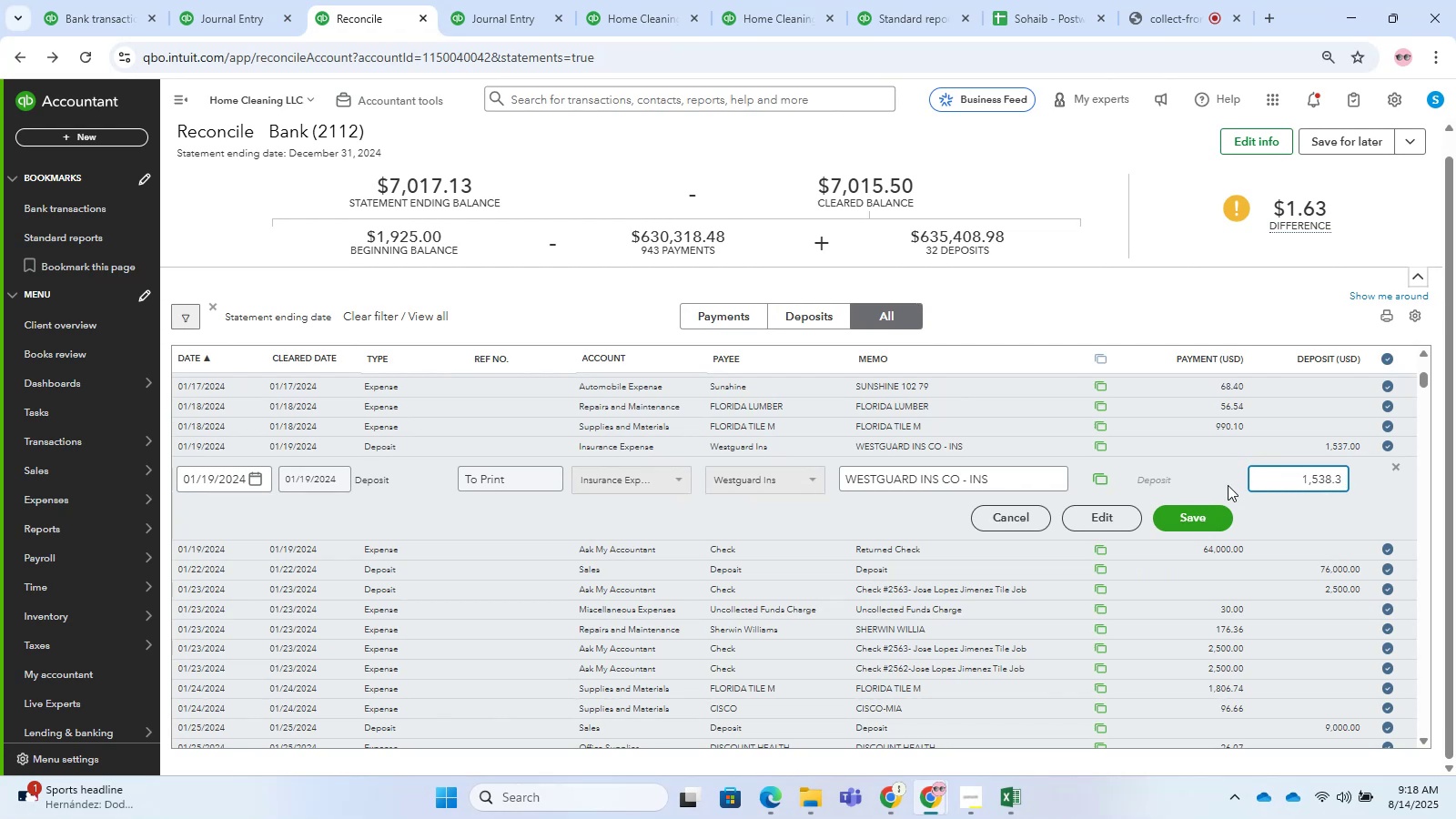 
left_click([1184, 520])
 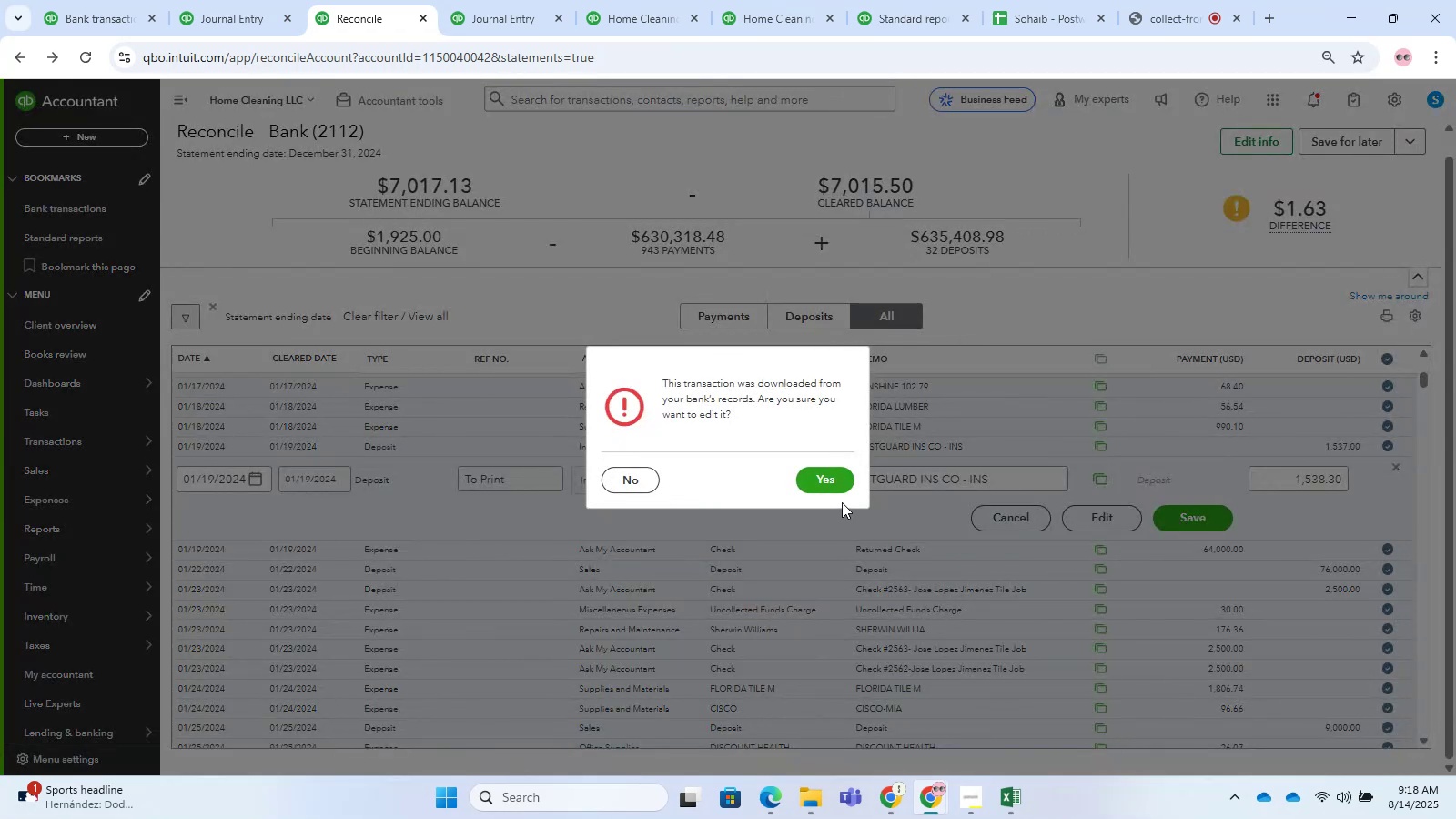 
left_click([830, 488])
 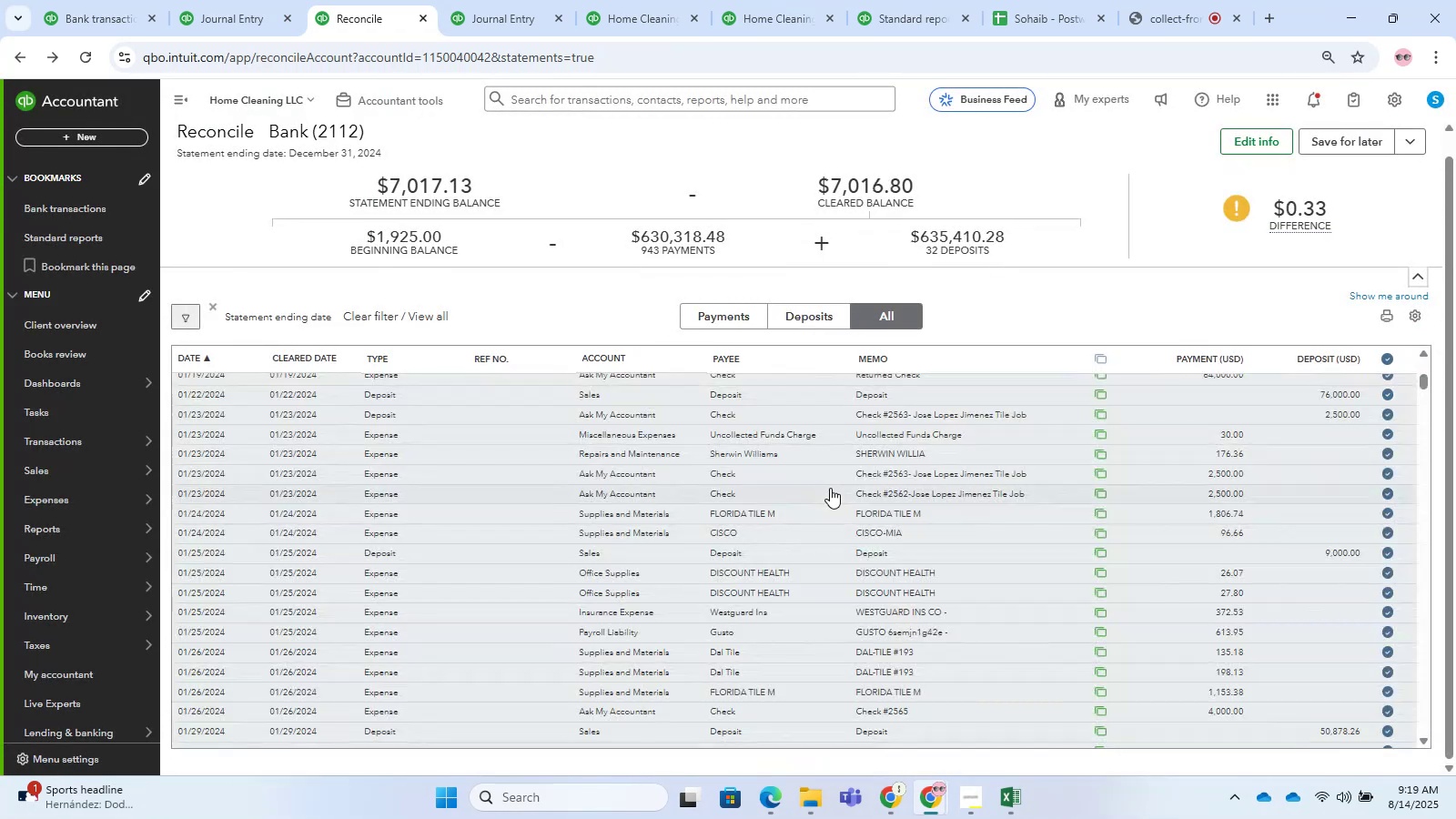 
wait(8.9)
 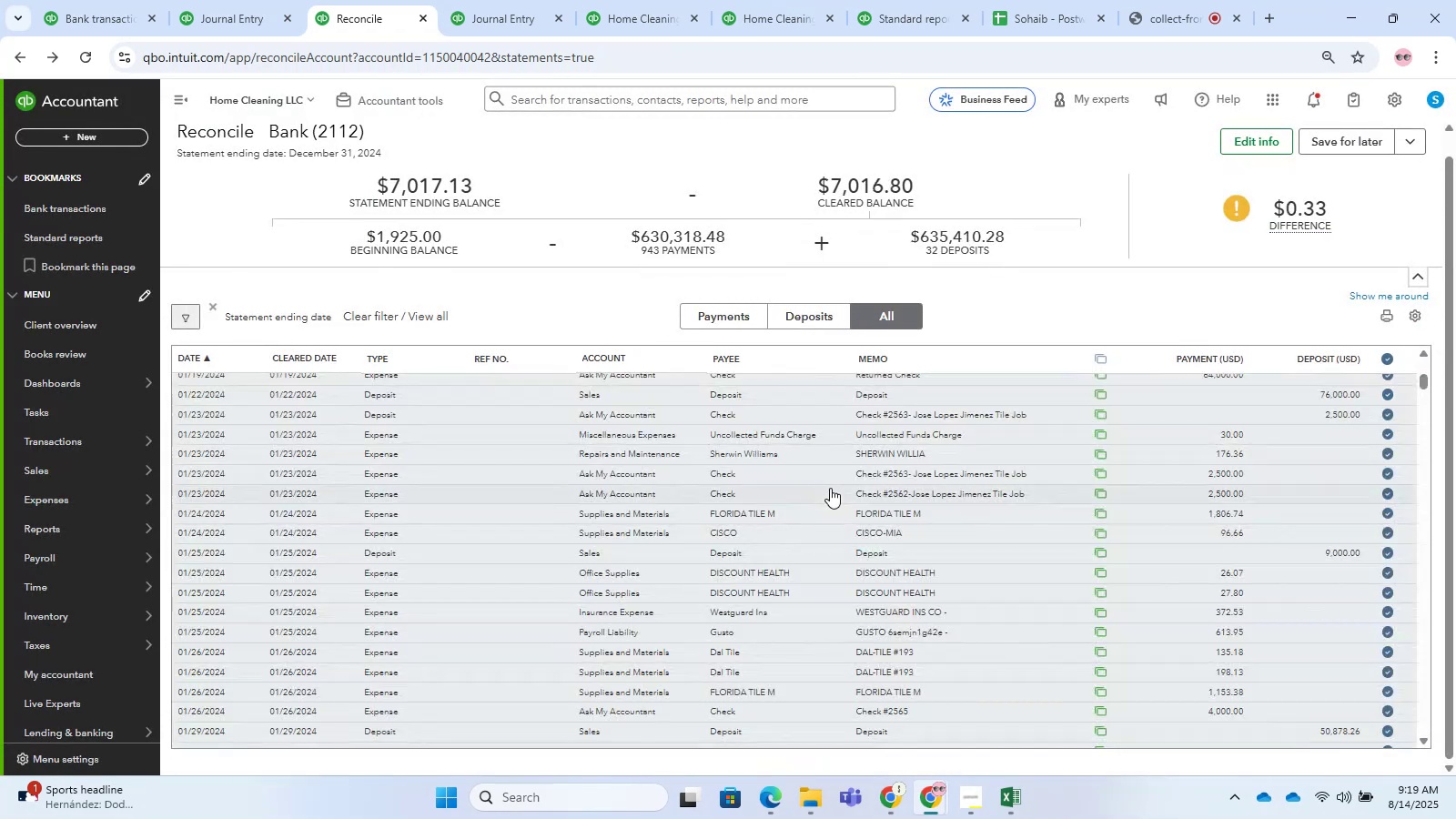 
scroll: coordinate [1343, 571], scroll_direction: up, amount: 2.0
 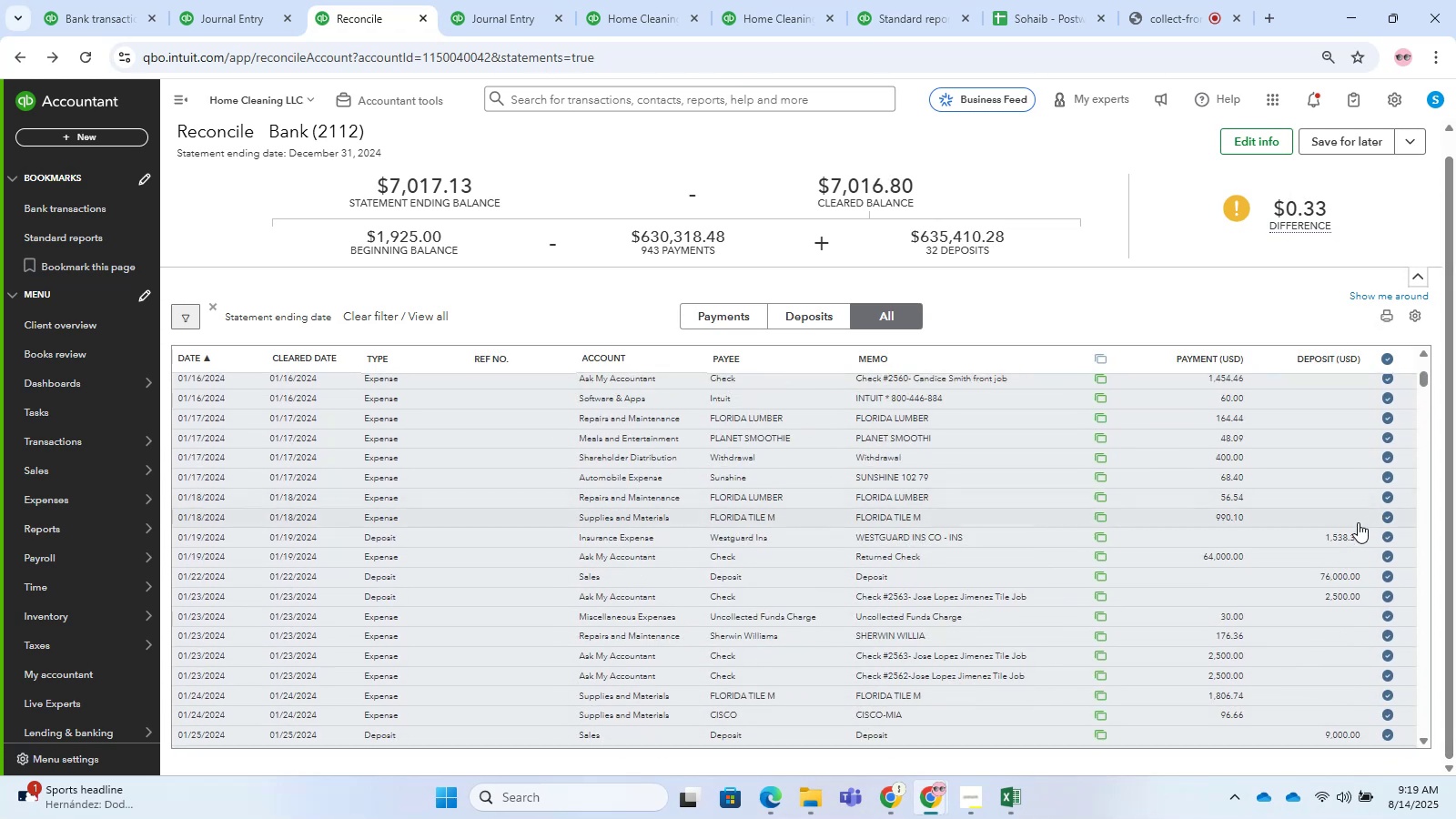 
left_click([1343, 541])
 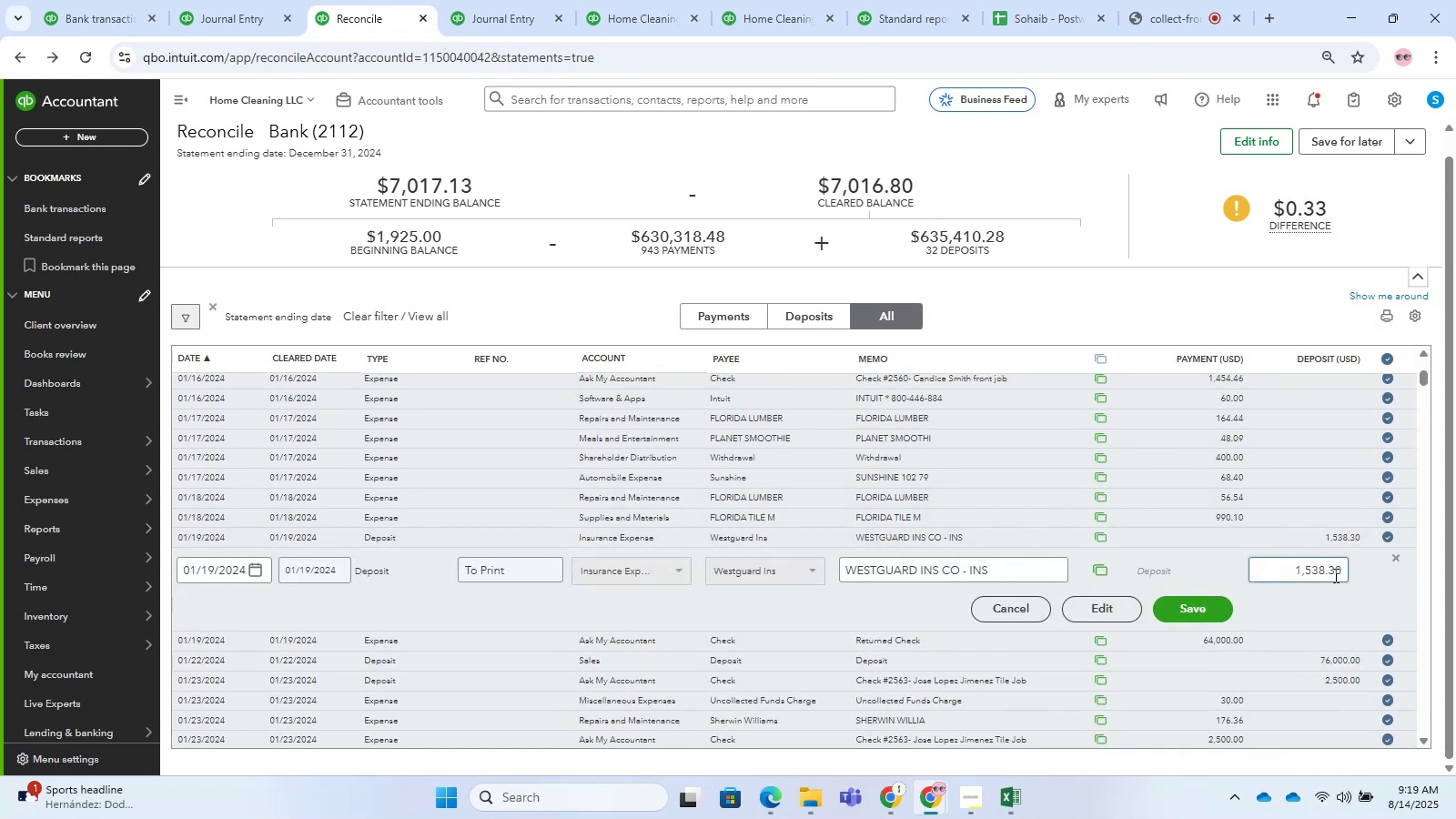 
left_click([1336, 576])
 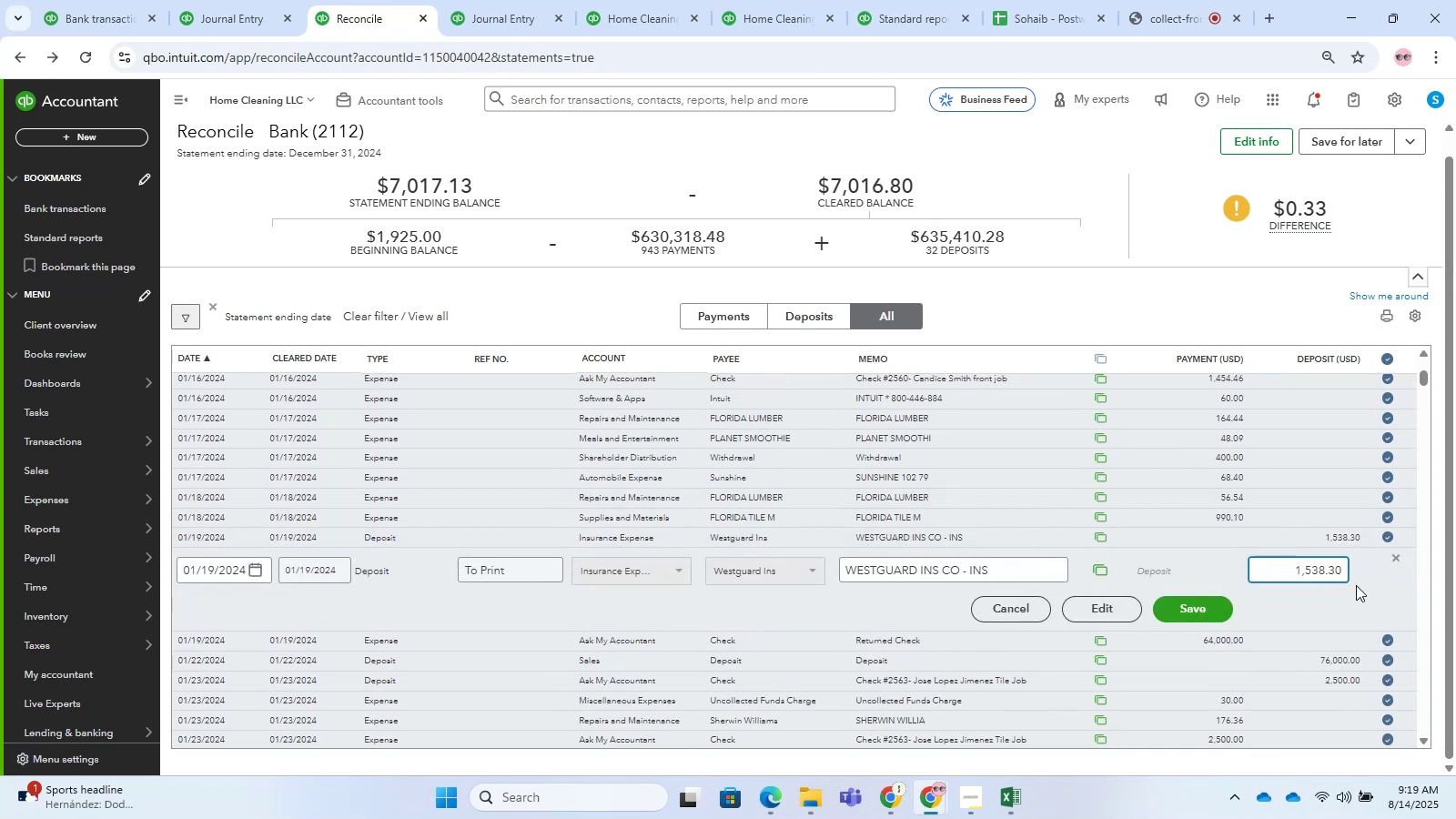 
key(Backspace)
 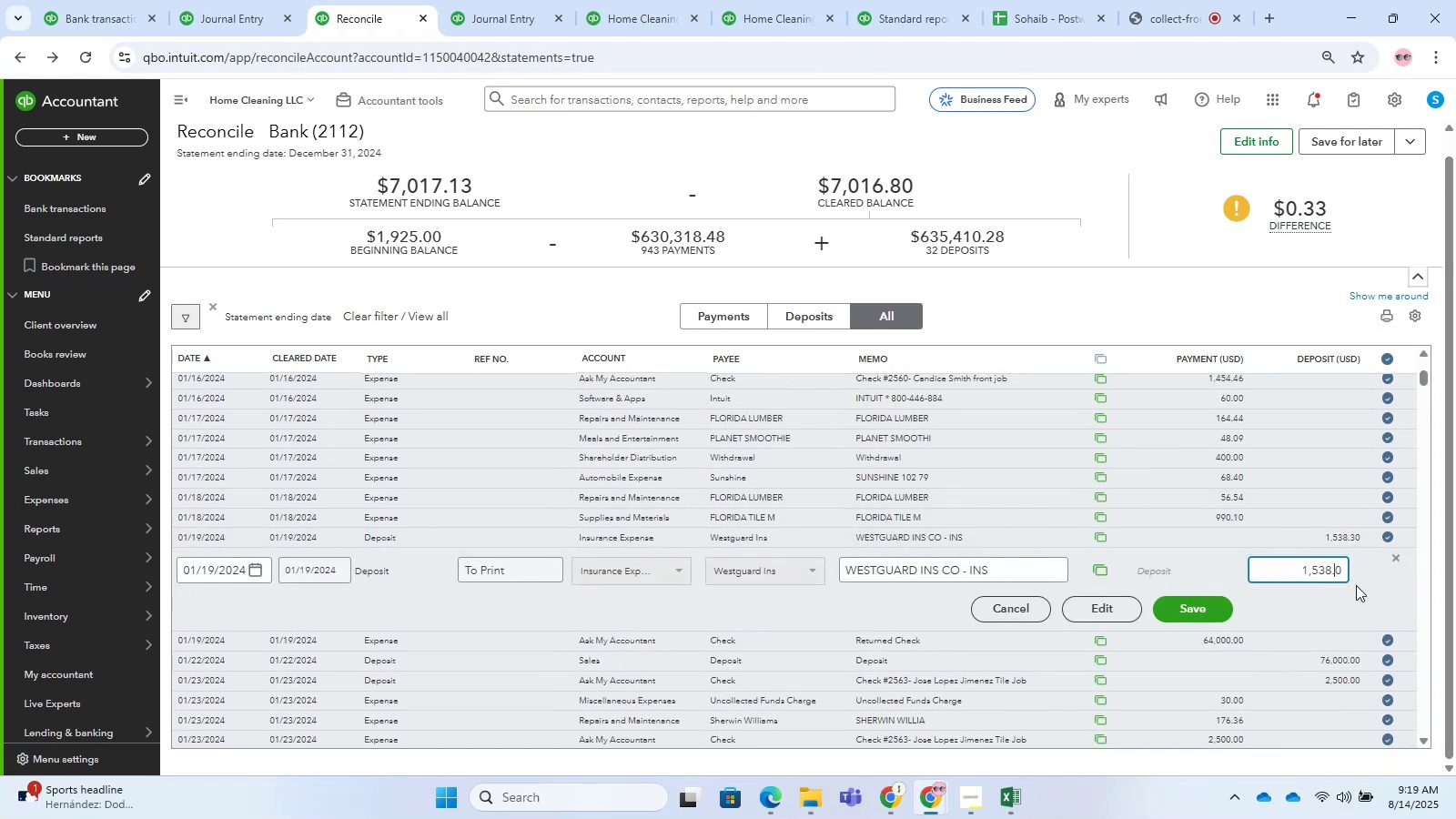 
key(Numpad6)
 